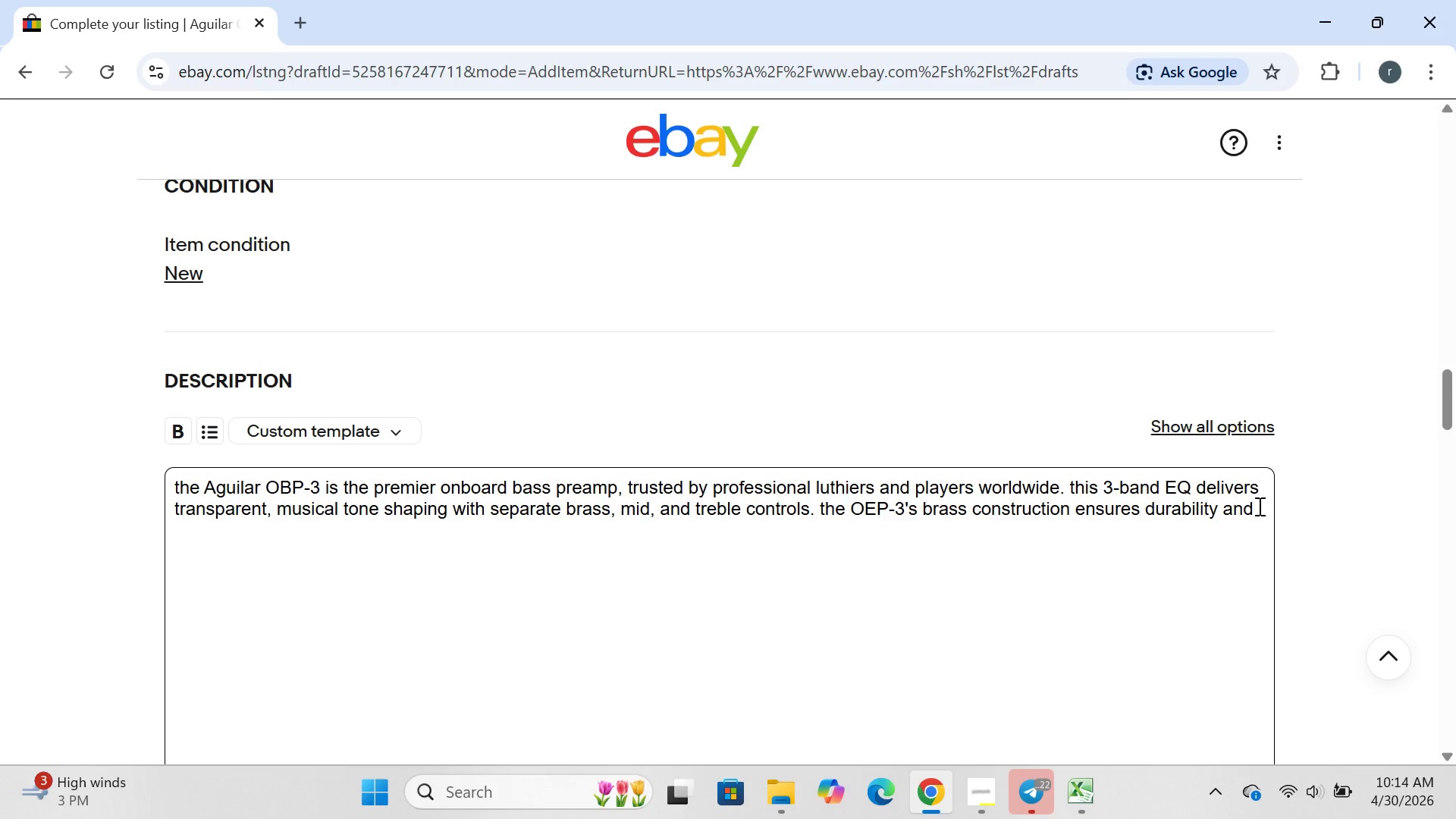 
key(Enter)
 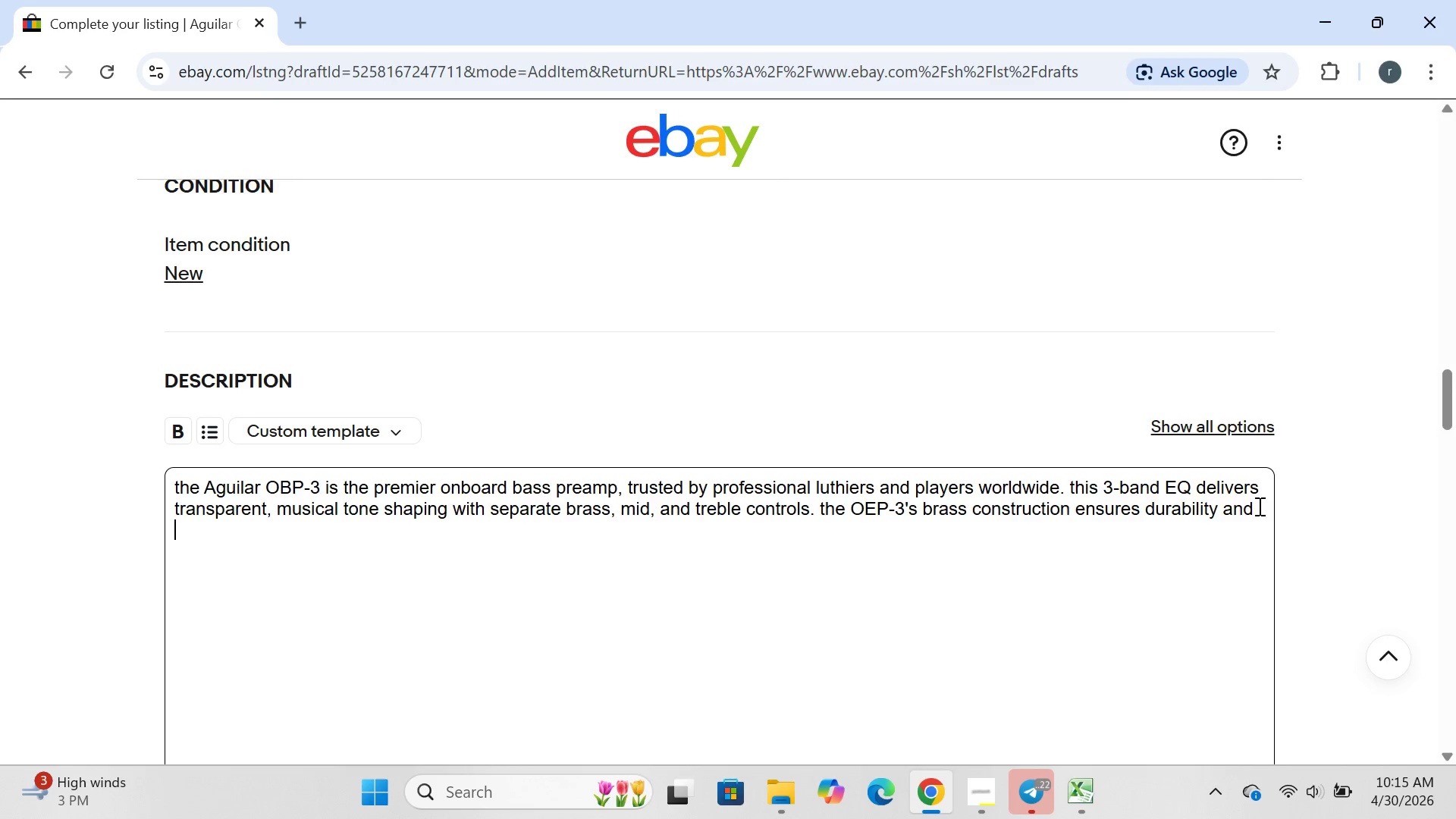 
type(superior signal transfer.)
 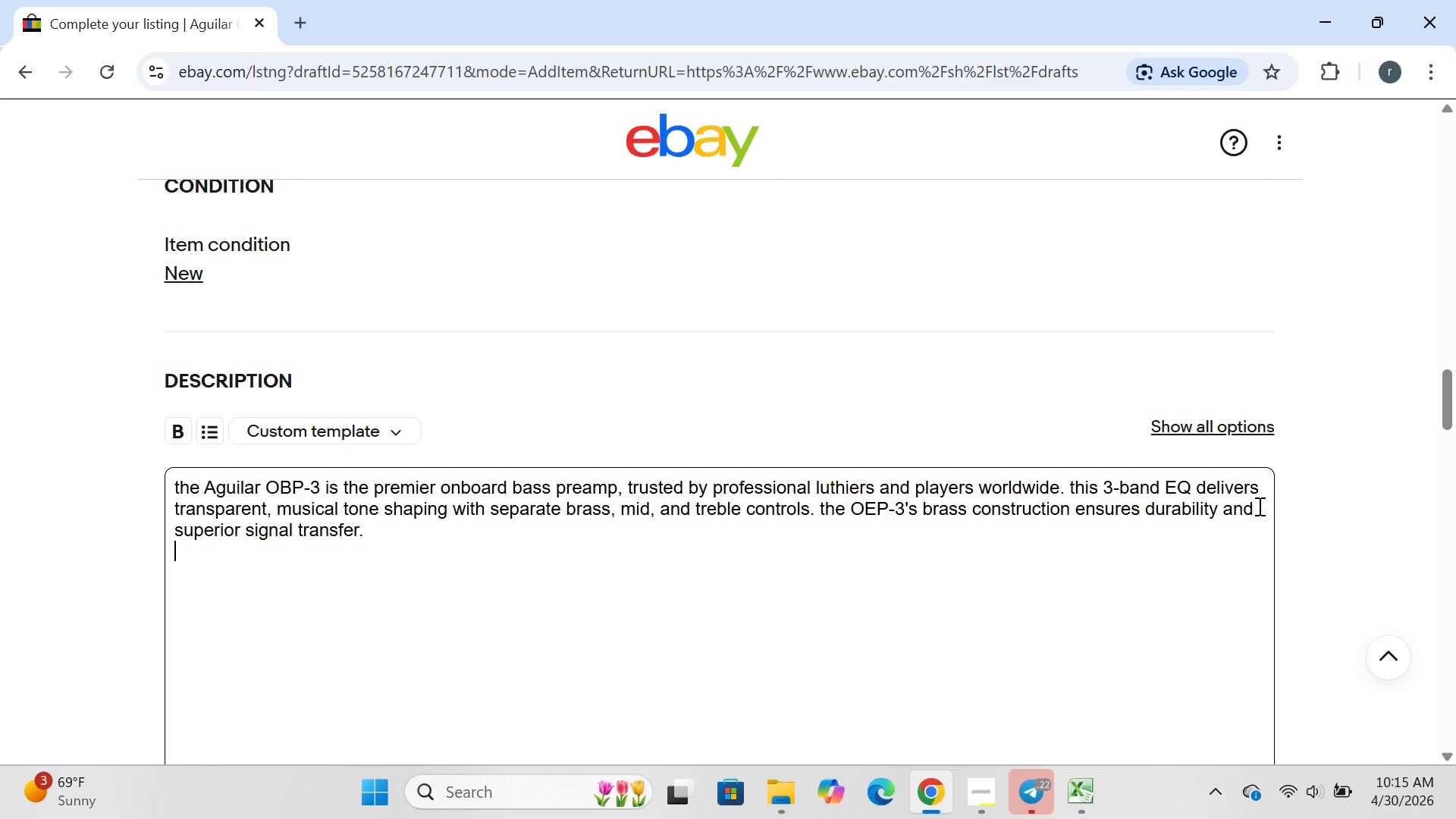 
key(Enter)
 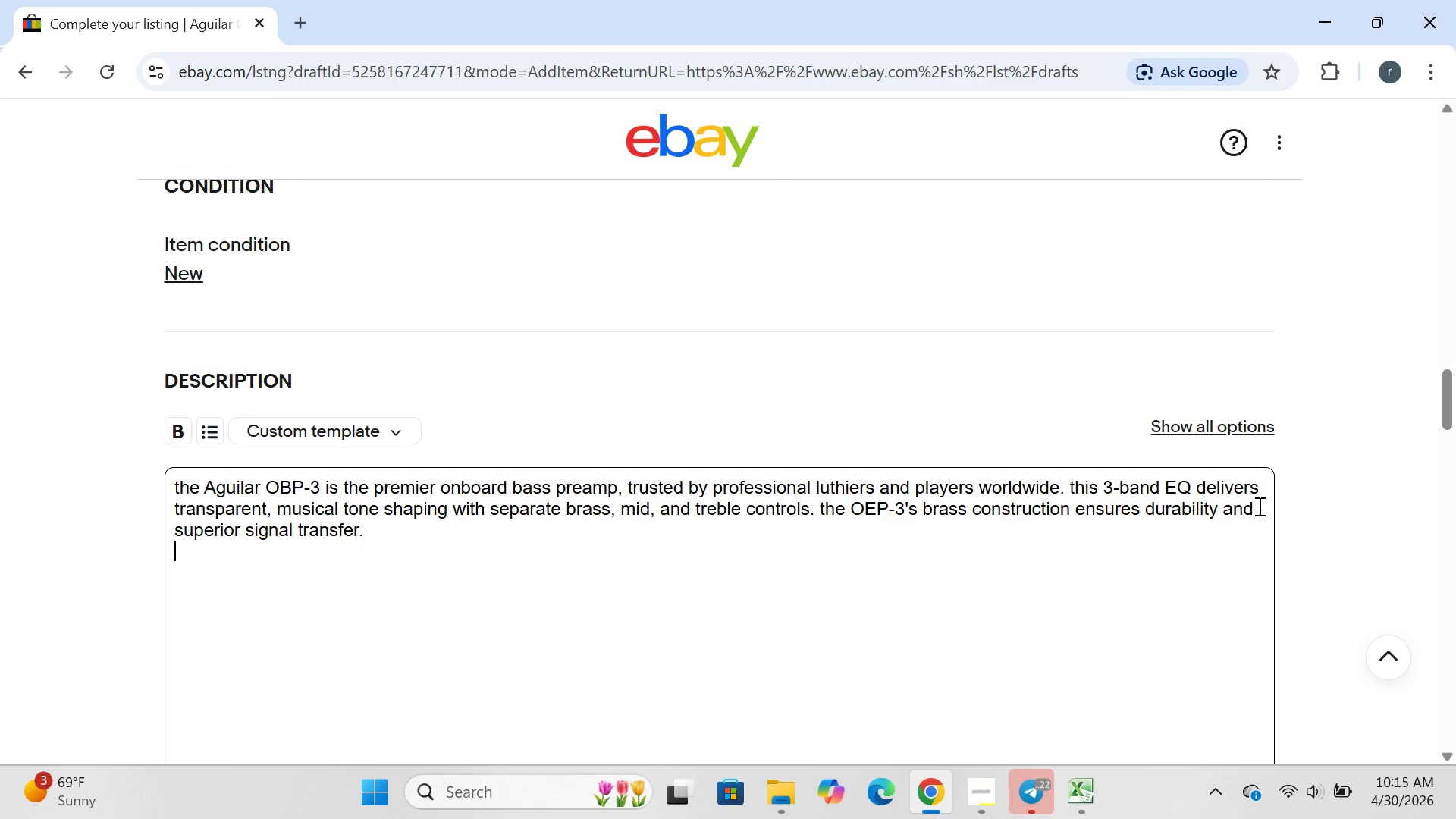 
type(specifications:)
 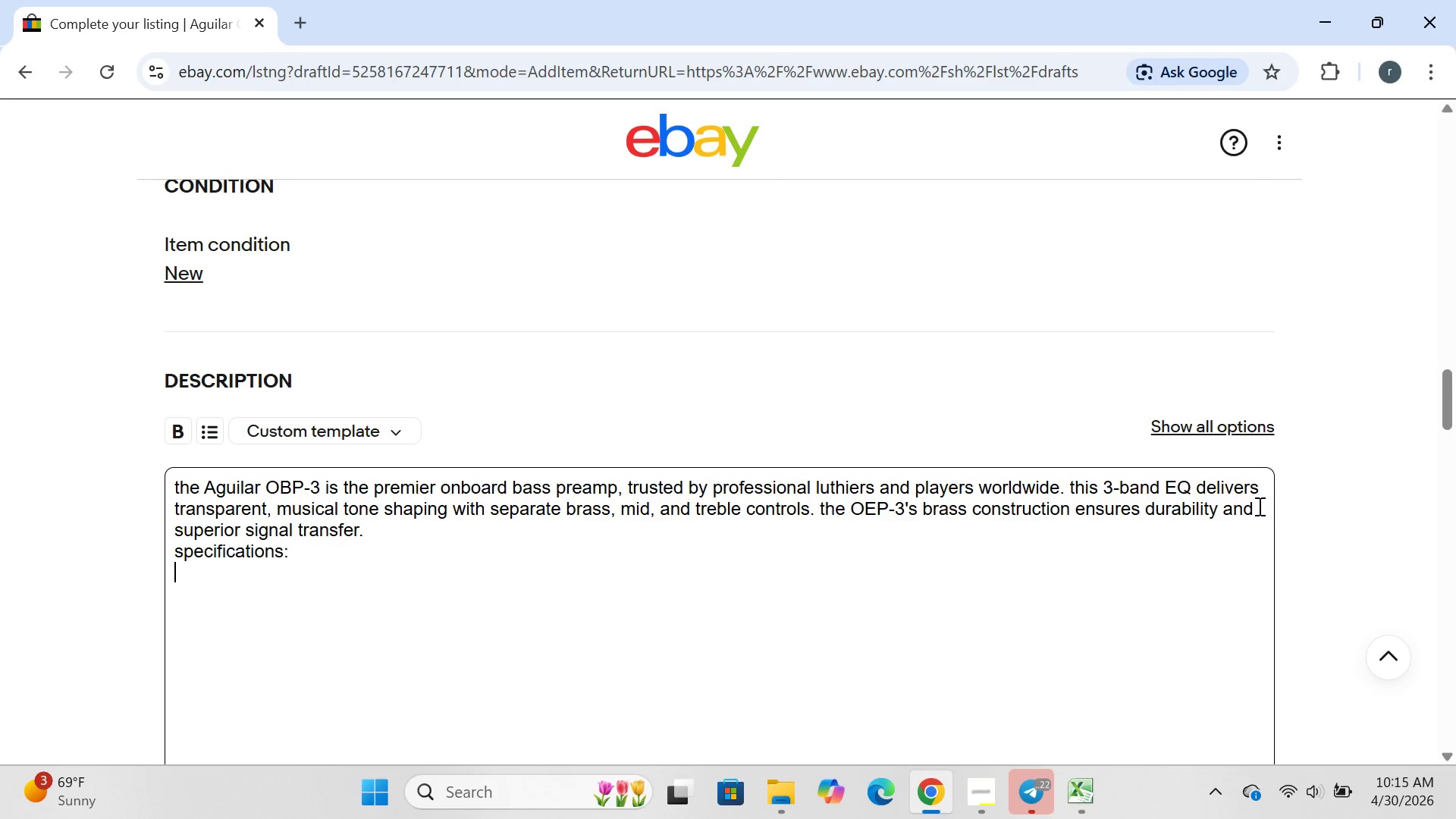 
key(Enter)
 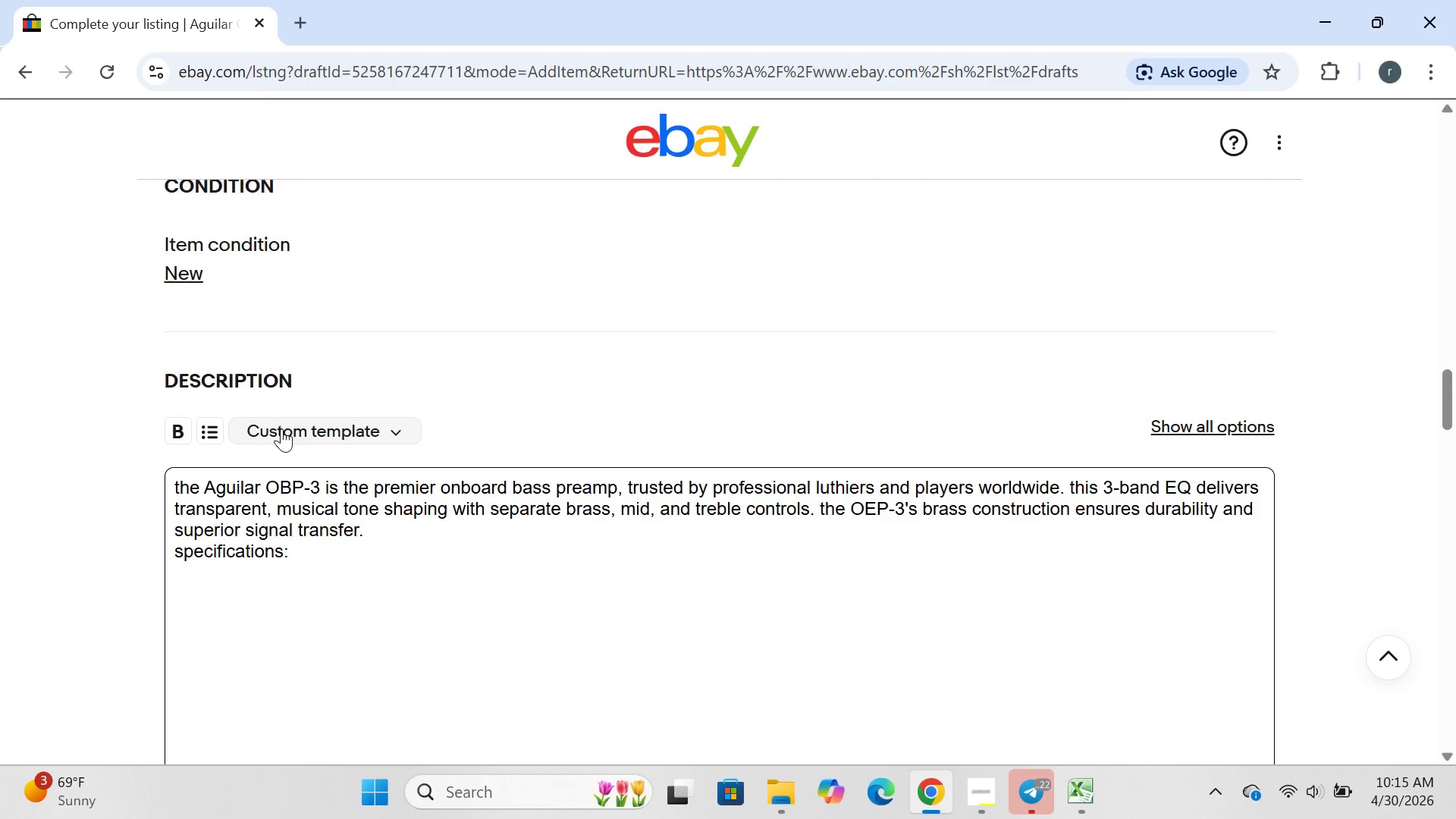 
left_click([203, 428])
 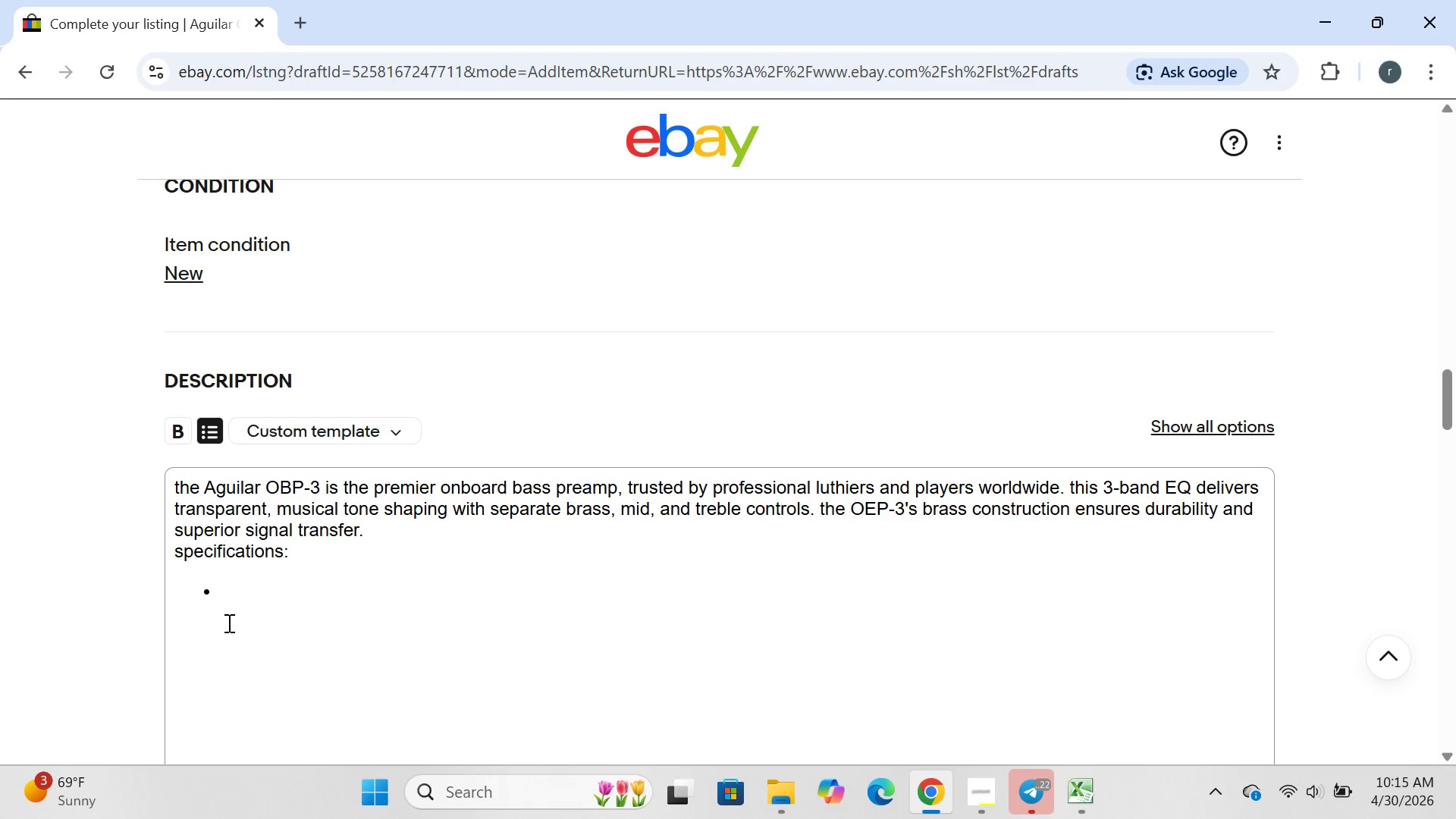 
left_click([228, 623])
 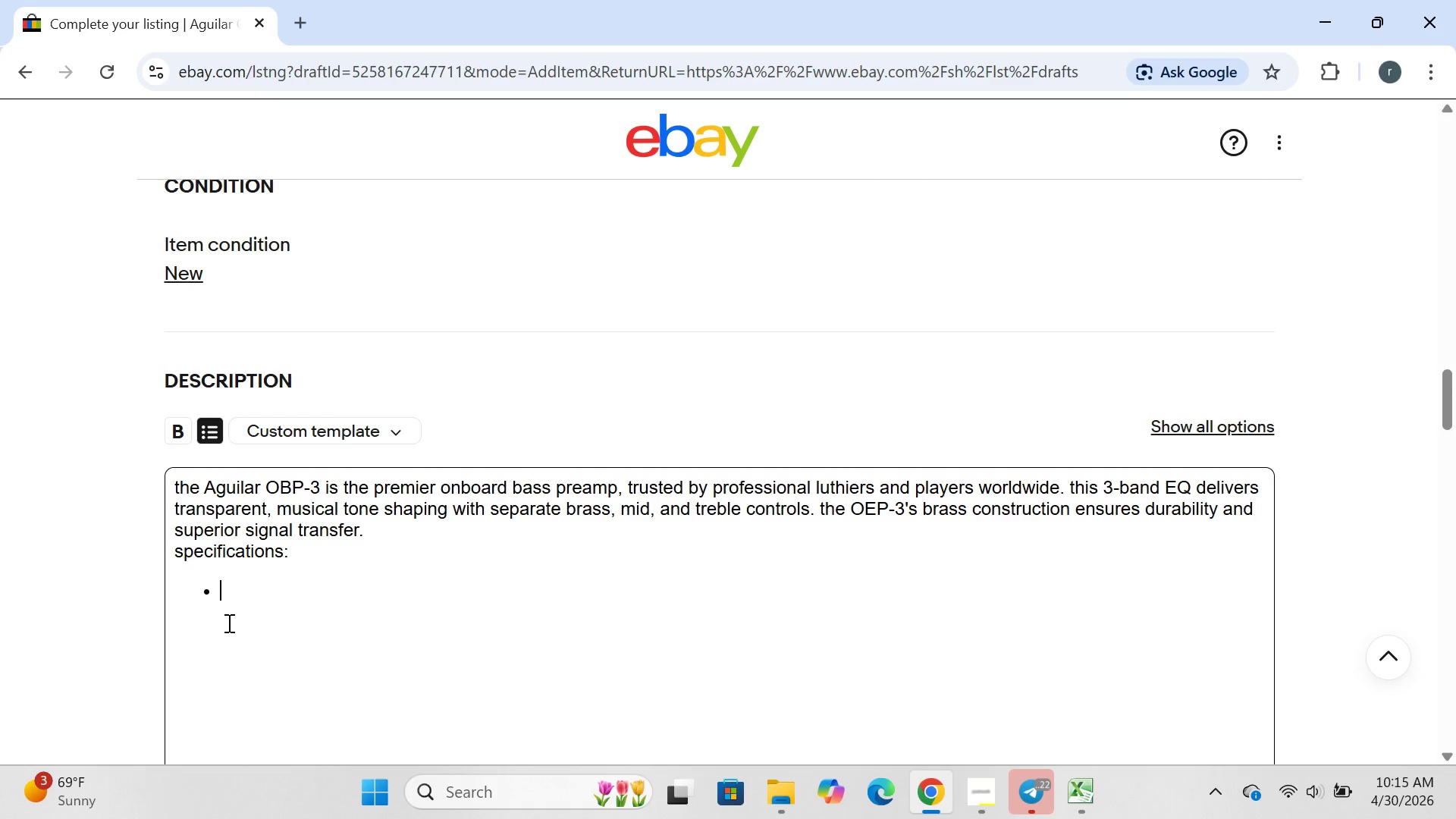 
type(type :3=)
key(Backspace)
type(-brand EQ preamp)
 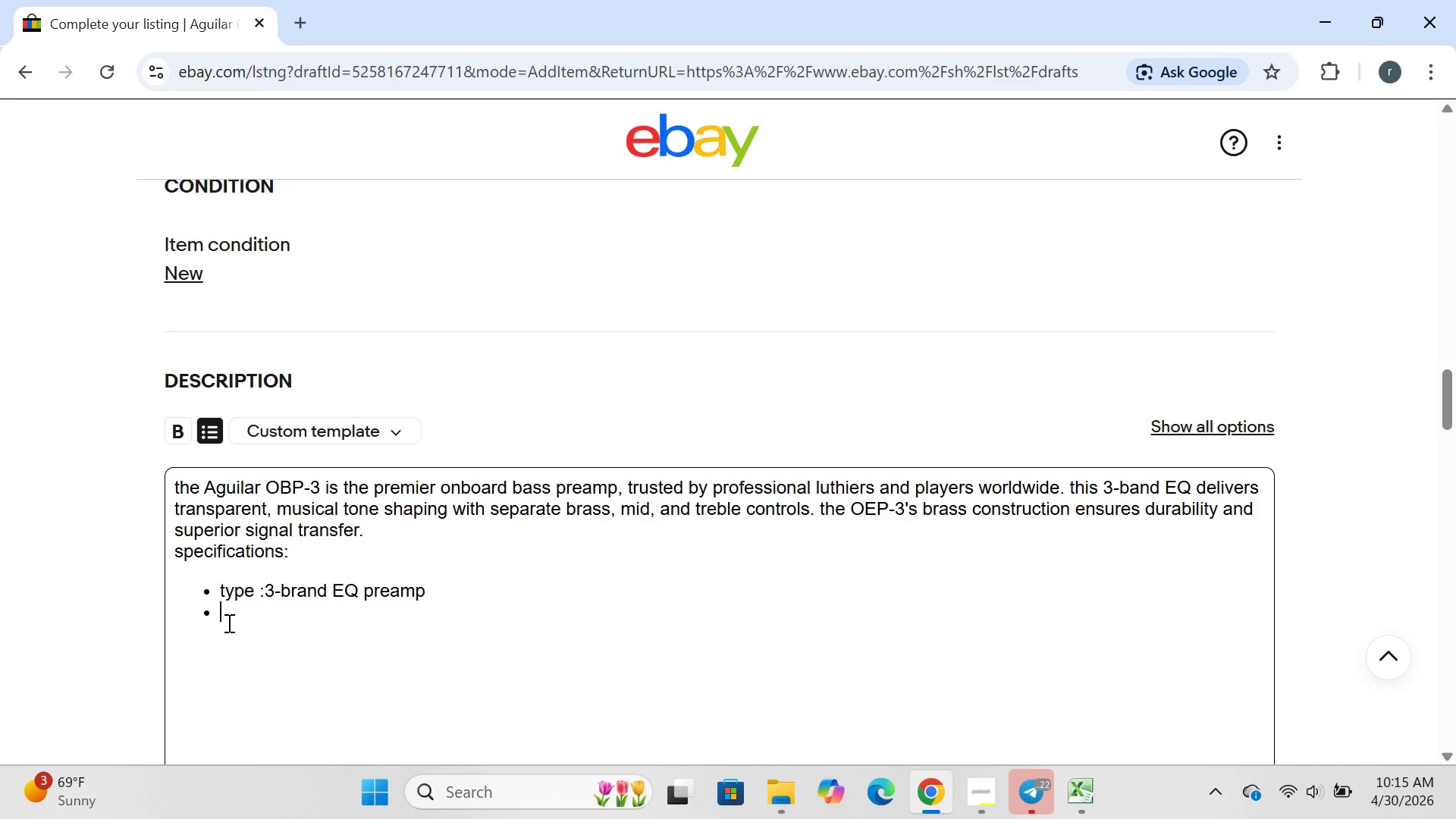 
key(Enter)
 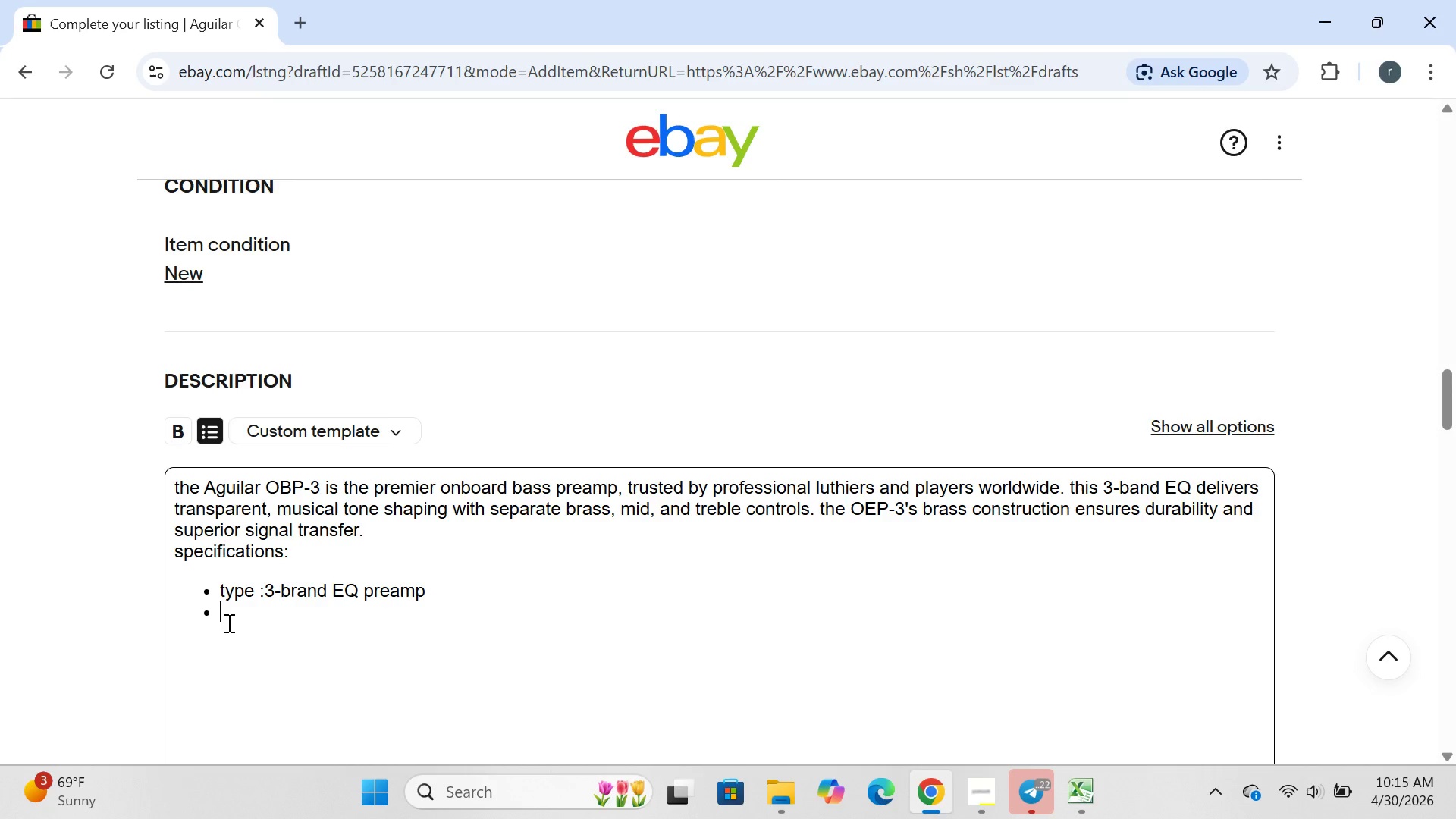 
type(material:brass)
 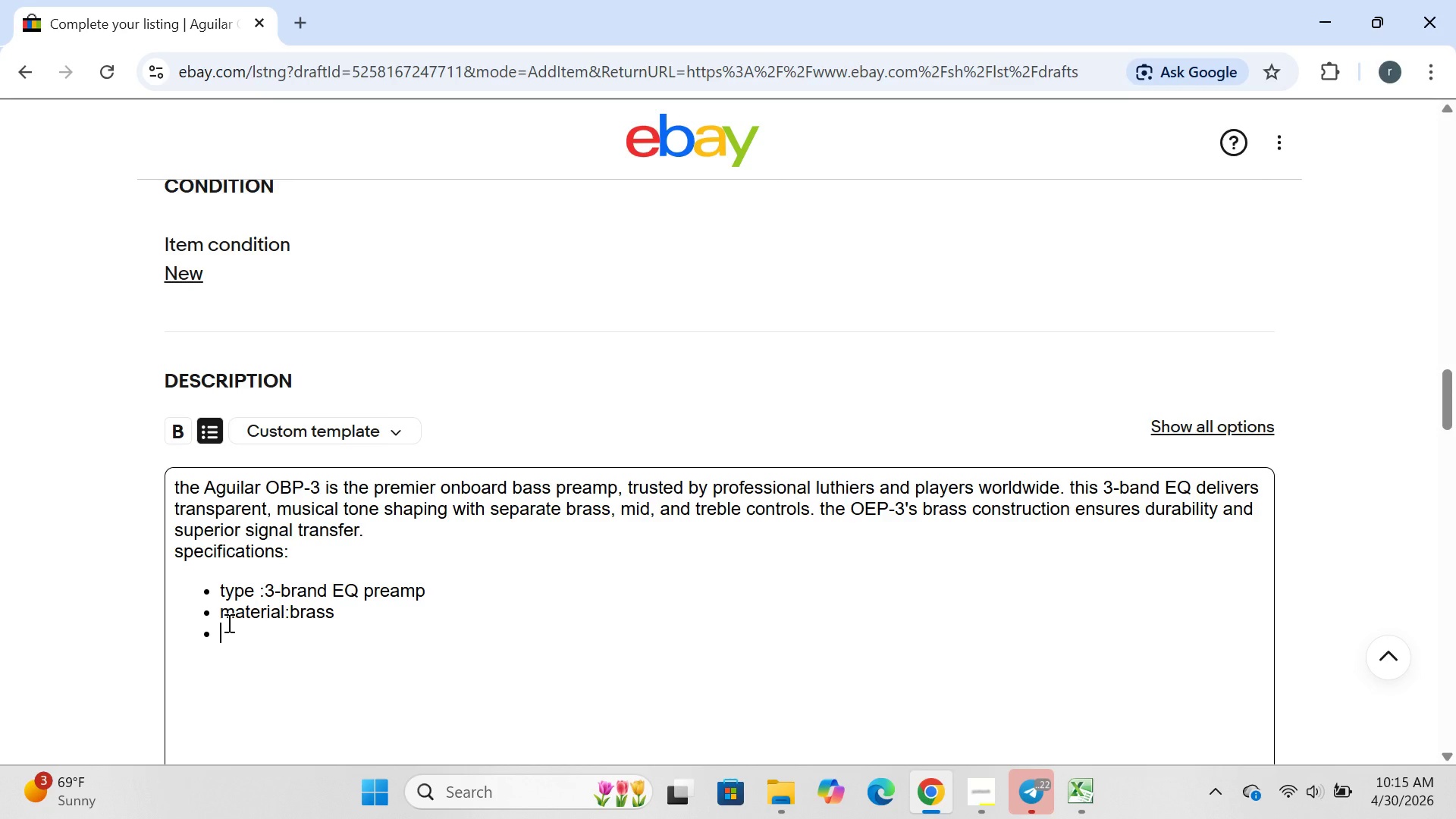 
 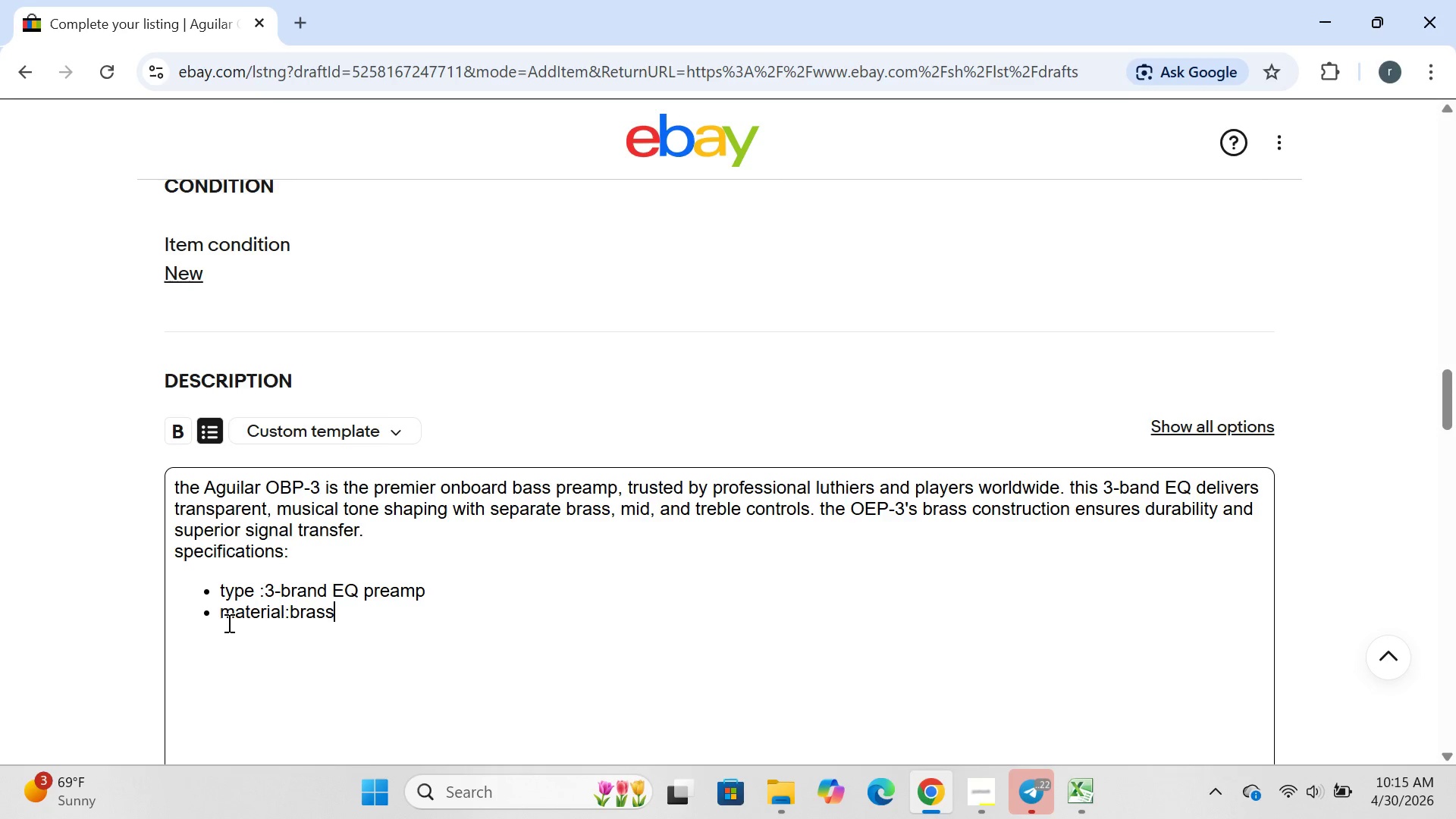 
key(Enter)
 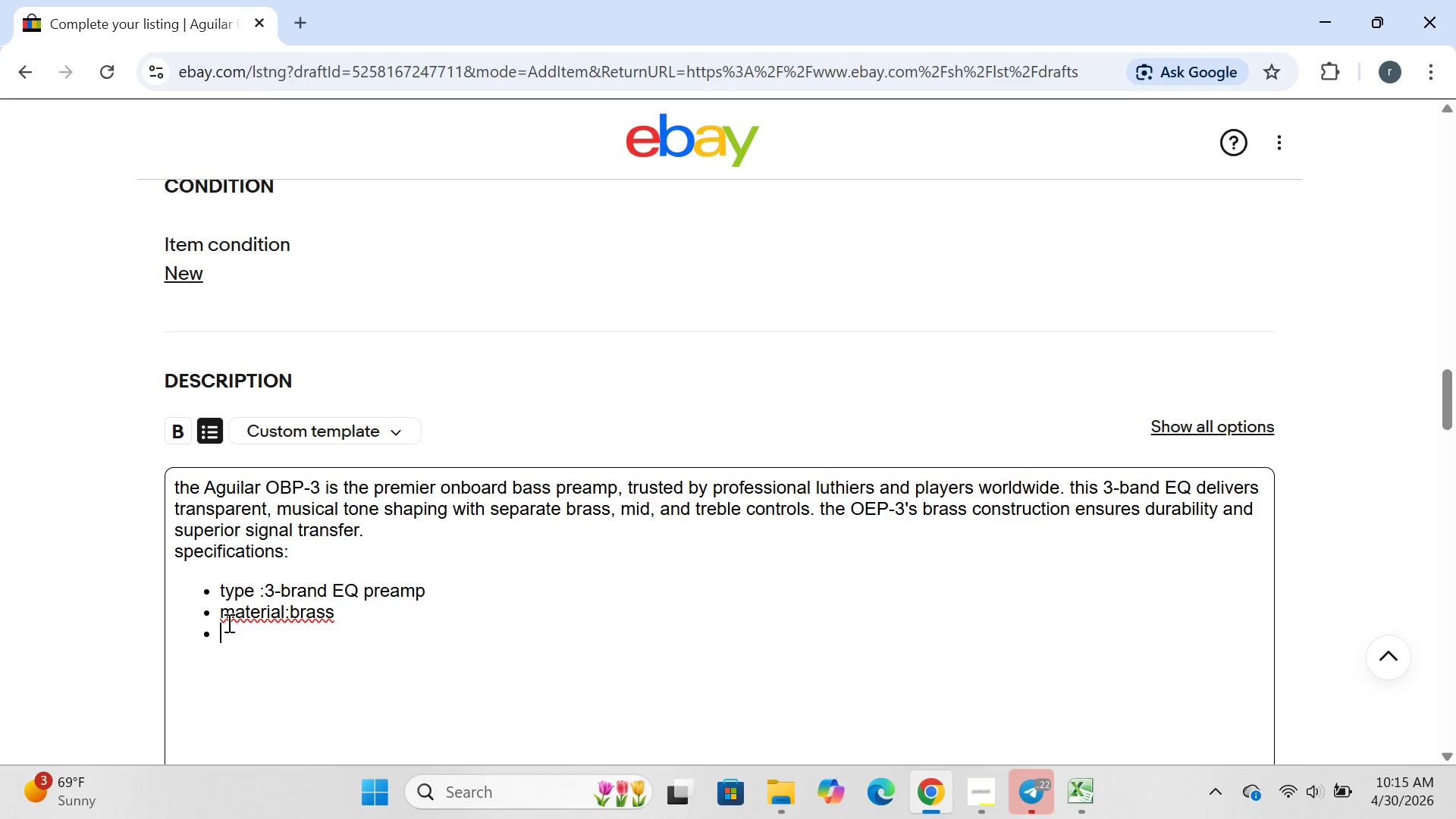 
type(number)
 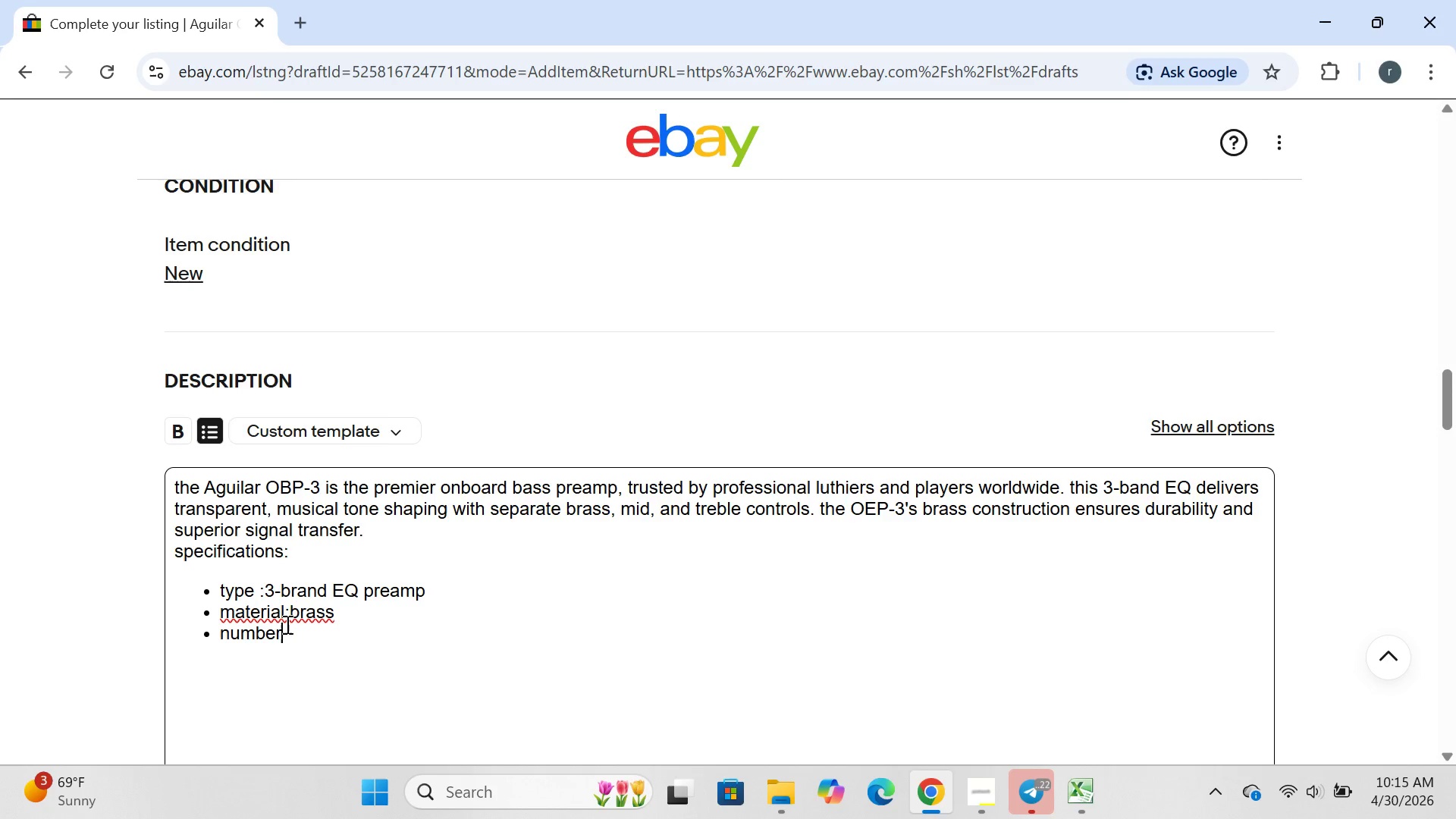 
left_click([286, 624])
 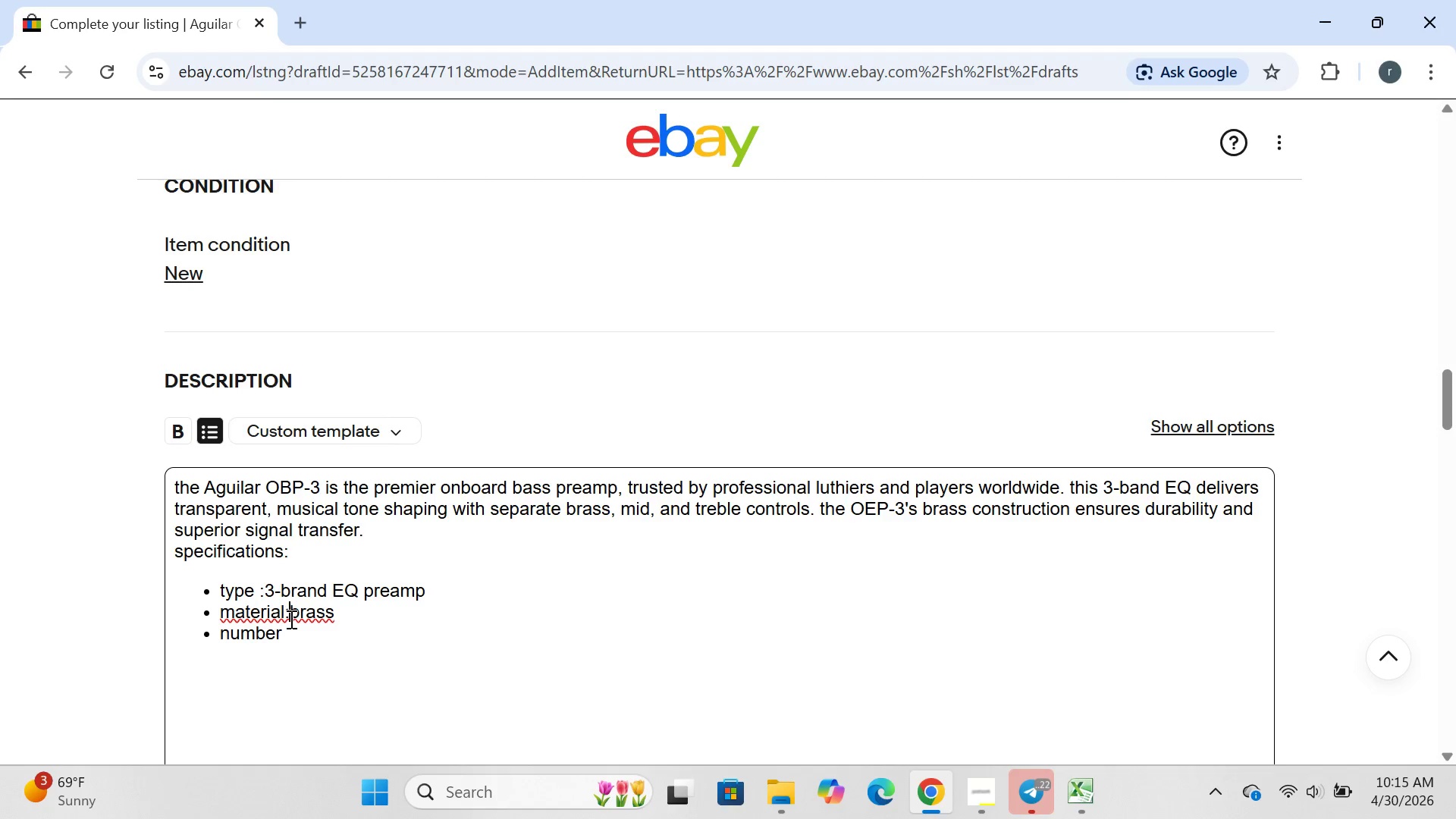 
left_click([290, 619])
 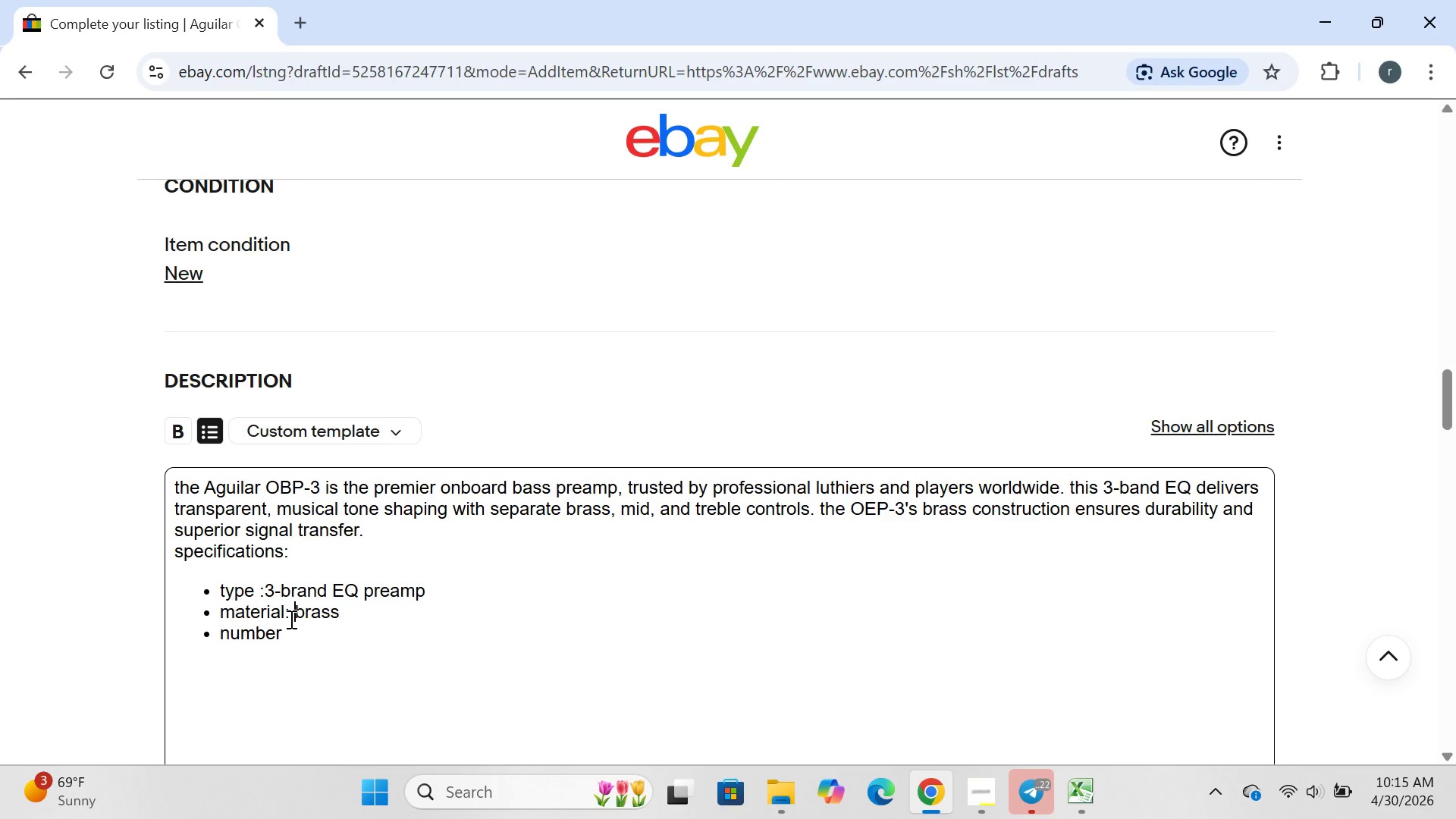 
key(Space)
 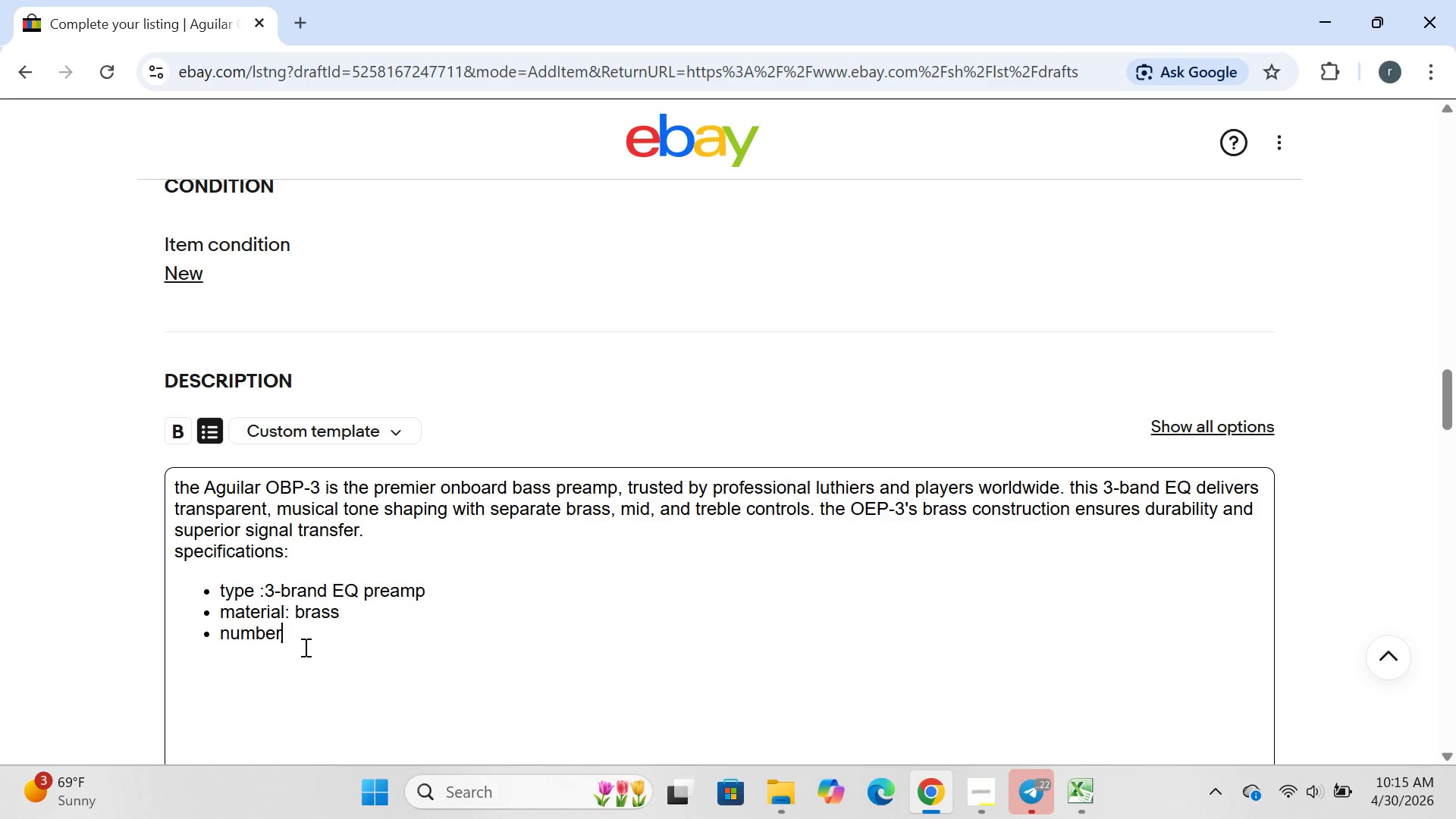 
left_click([304, 647])
 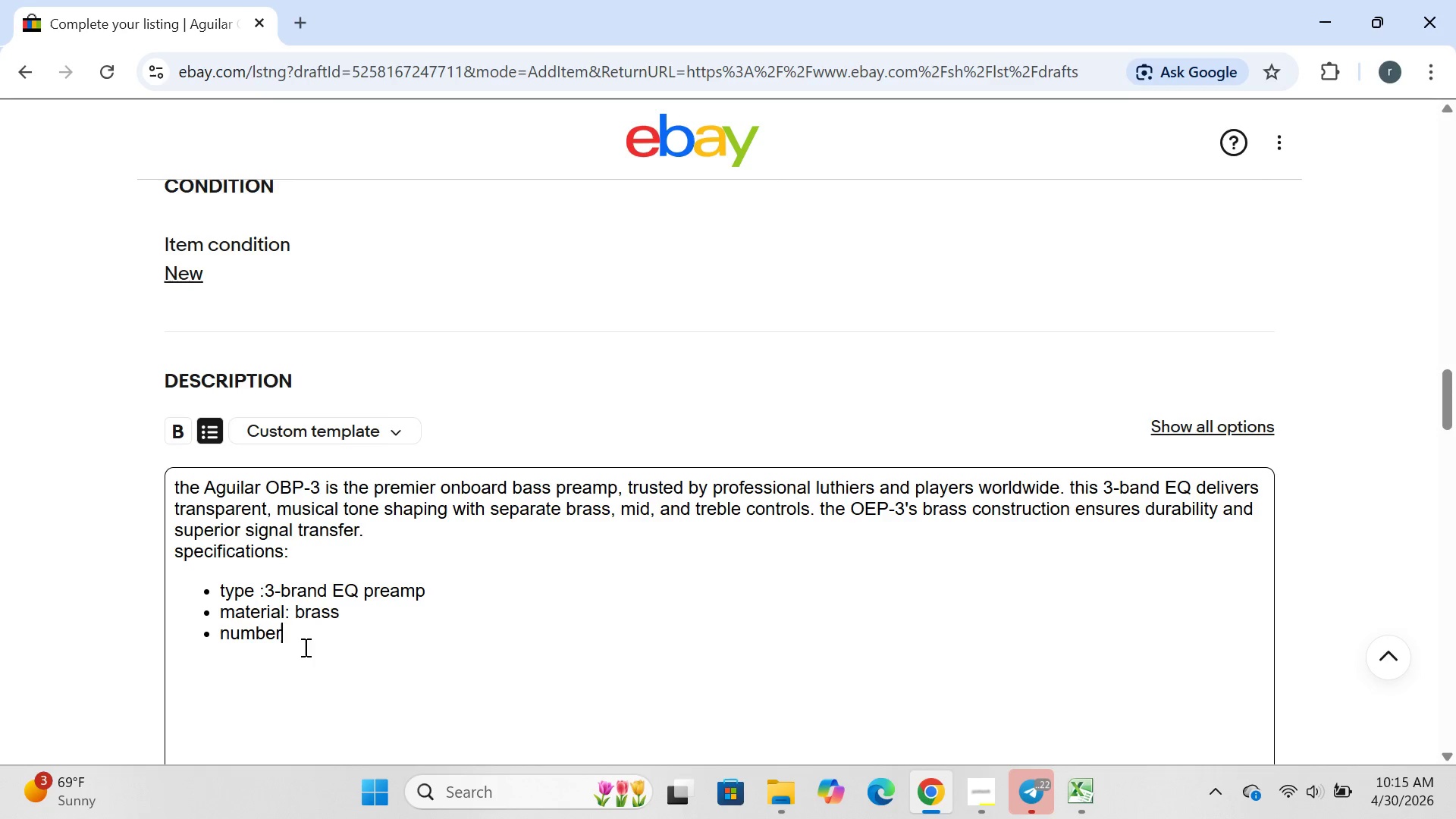 
type( of br)
key(Backspace)
type(rands :3(bass, mid, treble))
 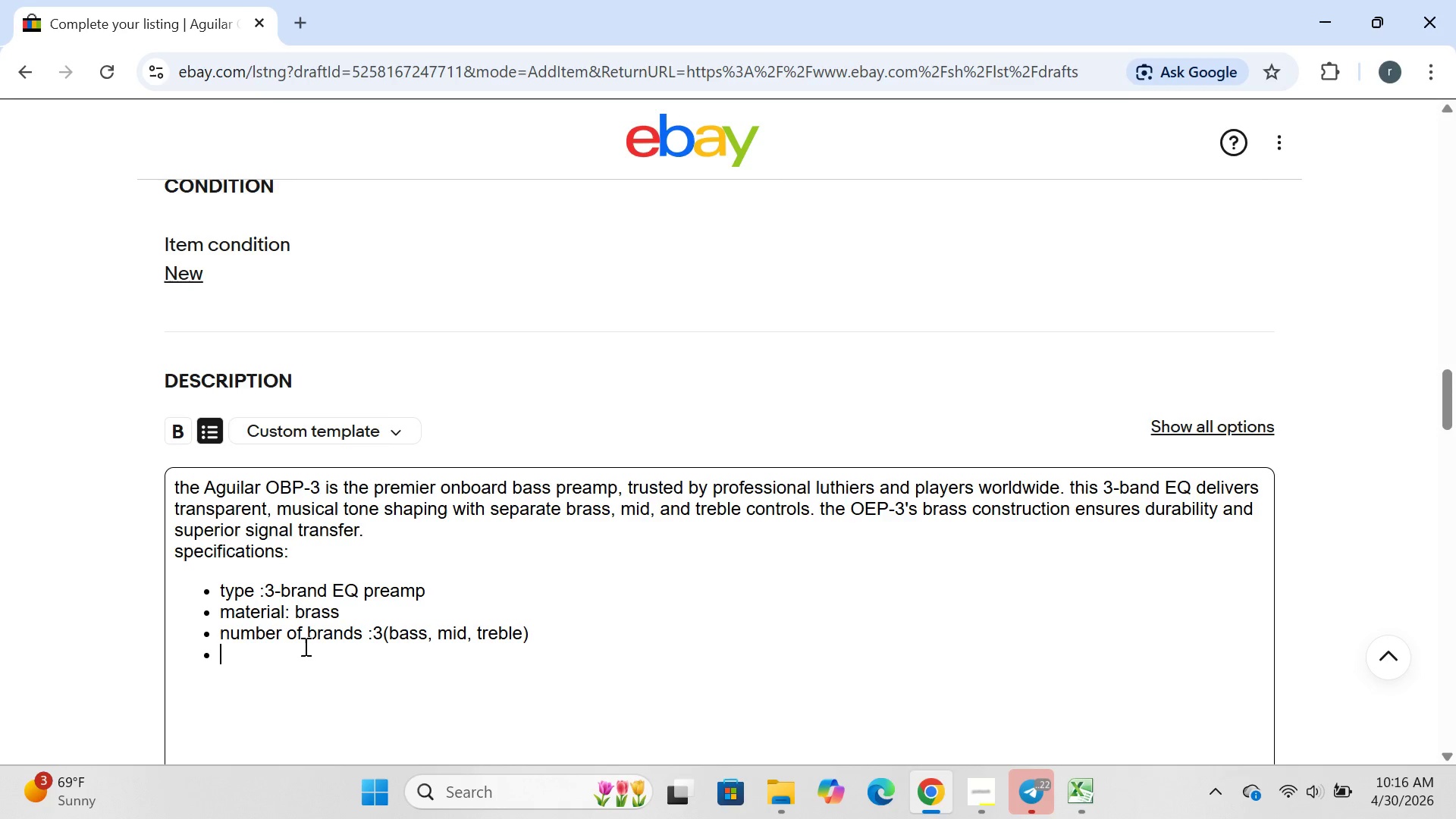 
key(Enter)
 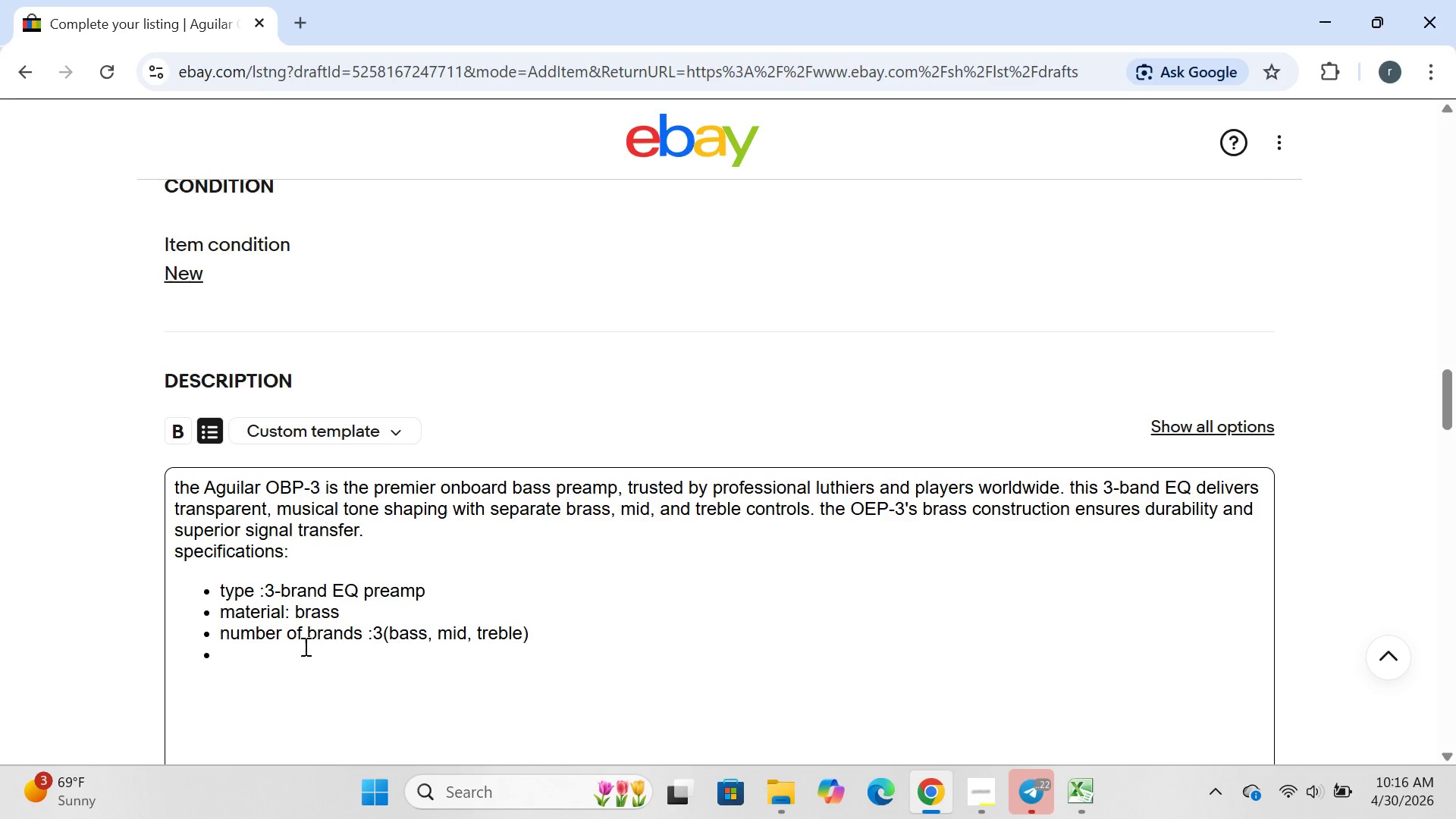 
type(MO)
key(Backspace)
type(PN:OP)
key(Backspace)
type(BP-A)
key(Backspace)
type(3 )
key(Backspace)
type(TK)
 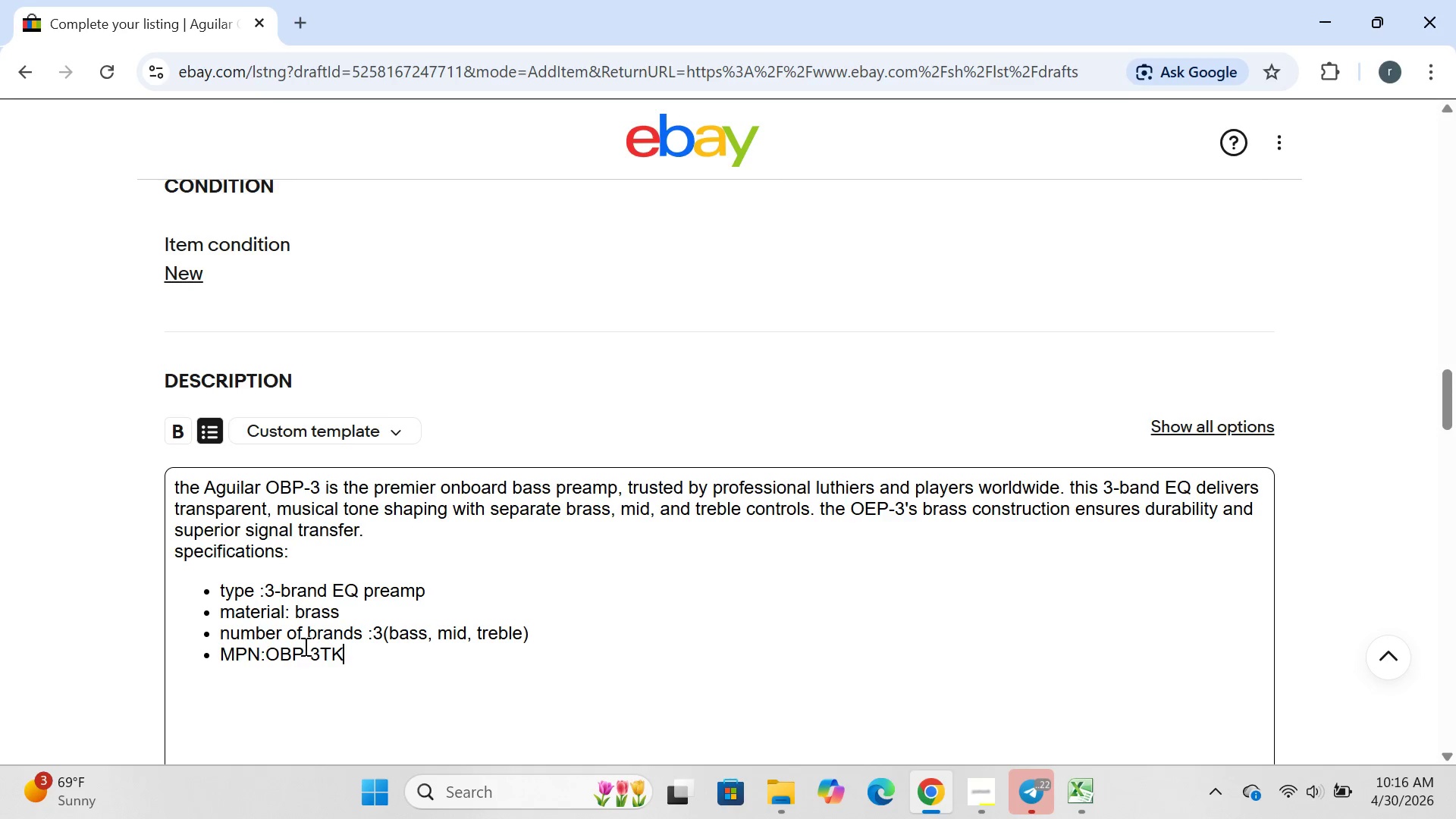 
key(Enter)
 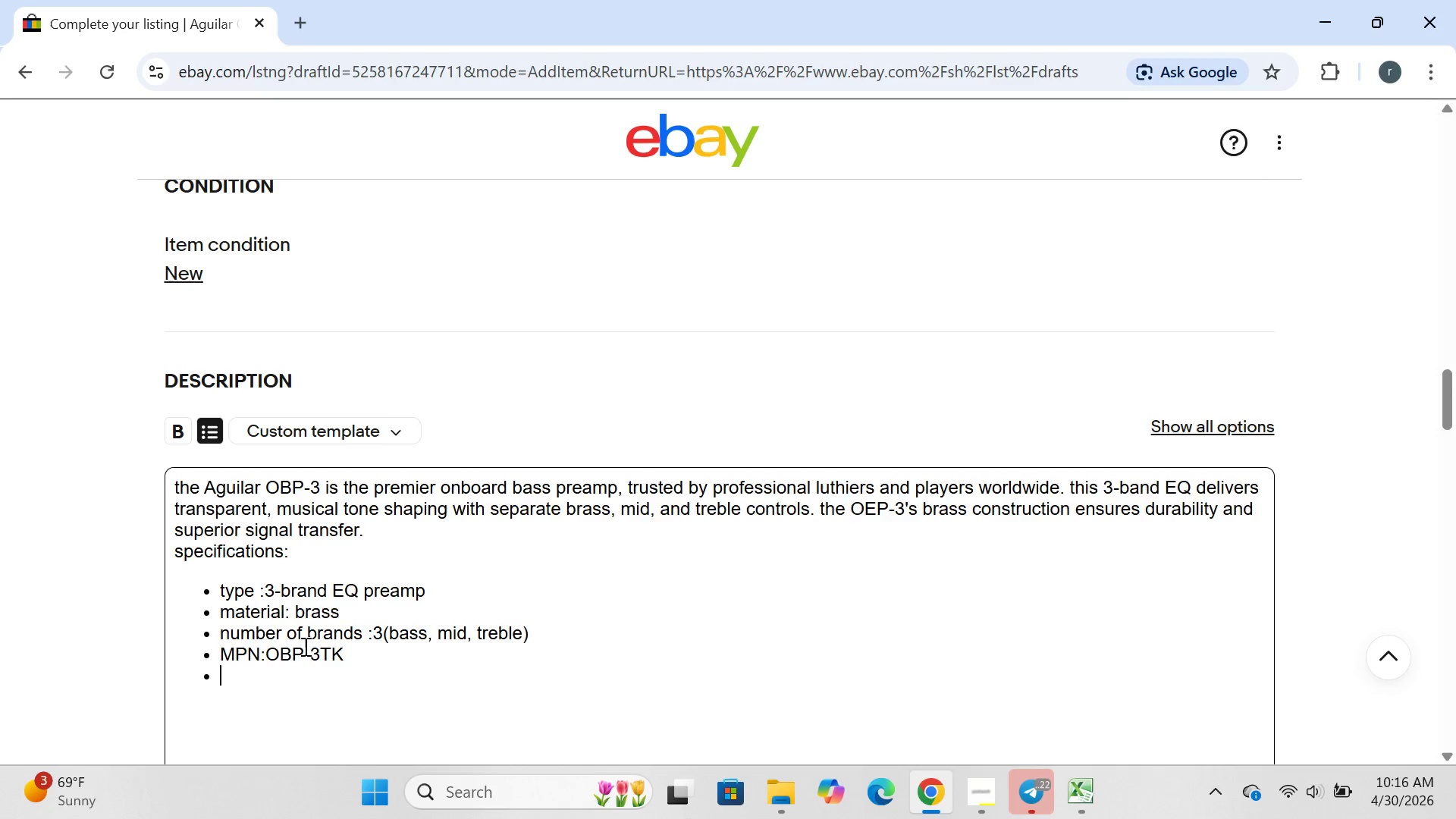 
type(orgin)
 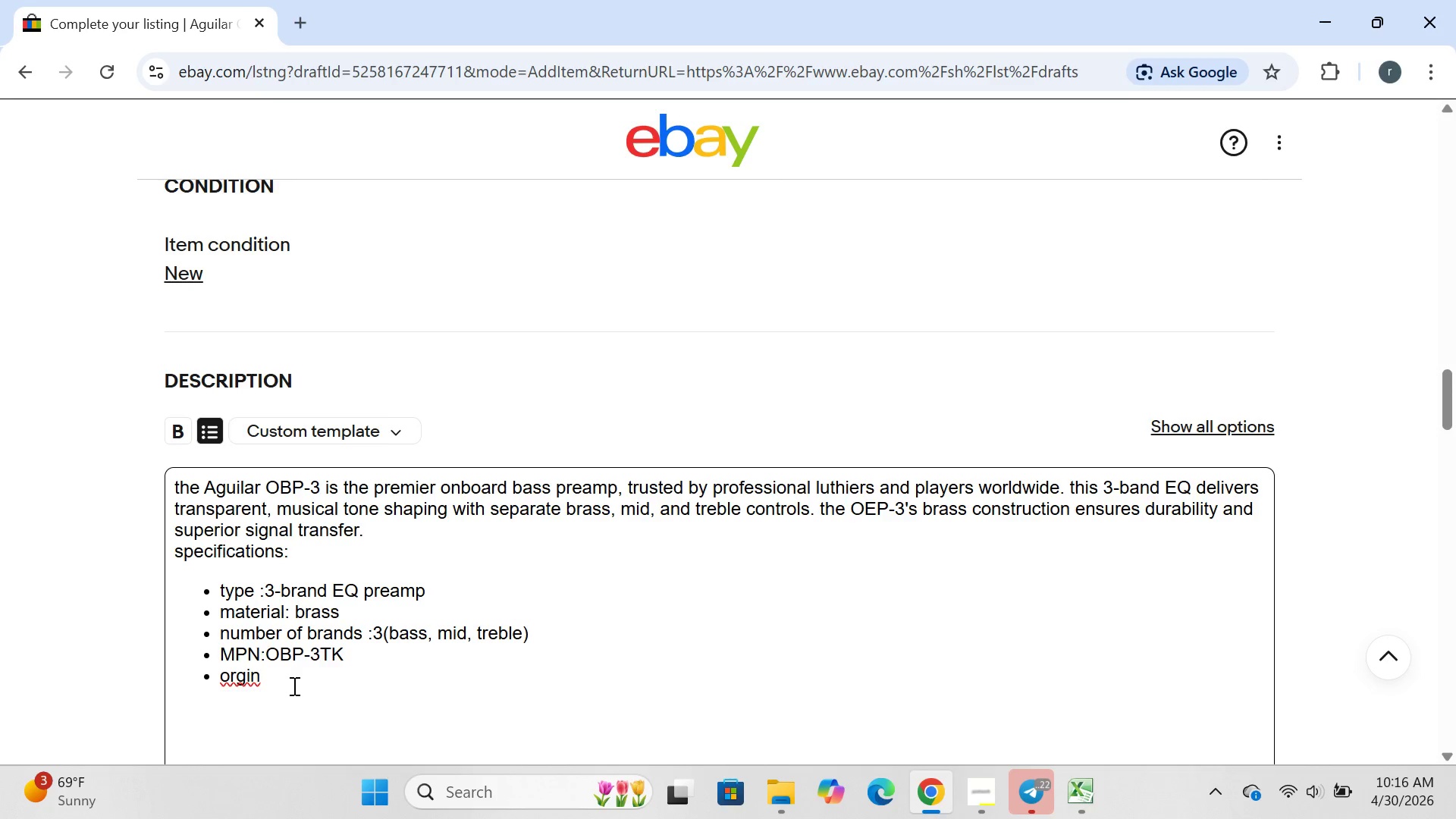 
left_click([239, 676])
 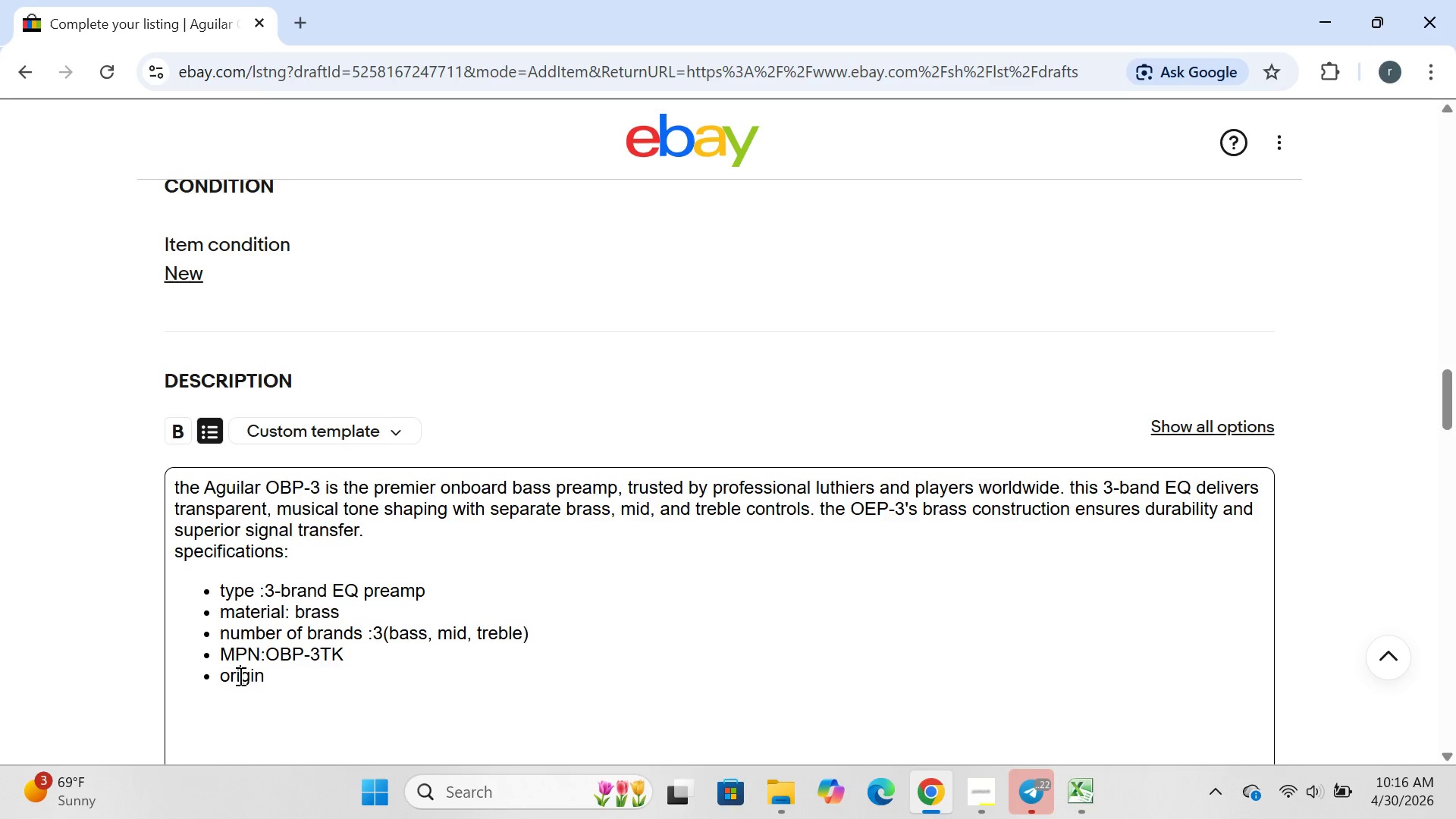 
key(I)
 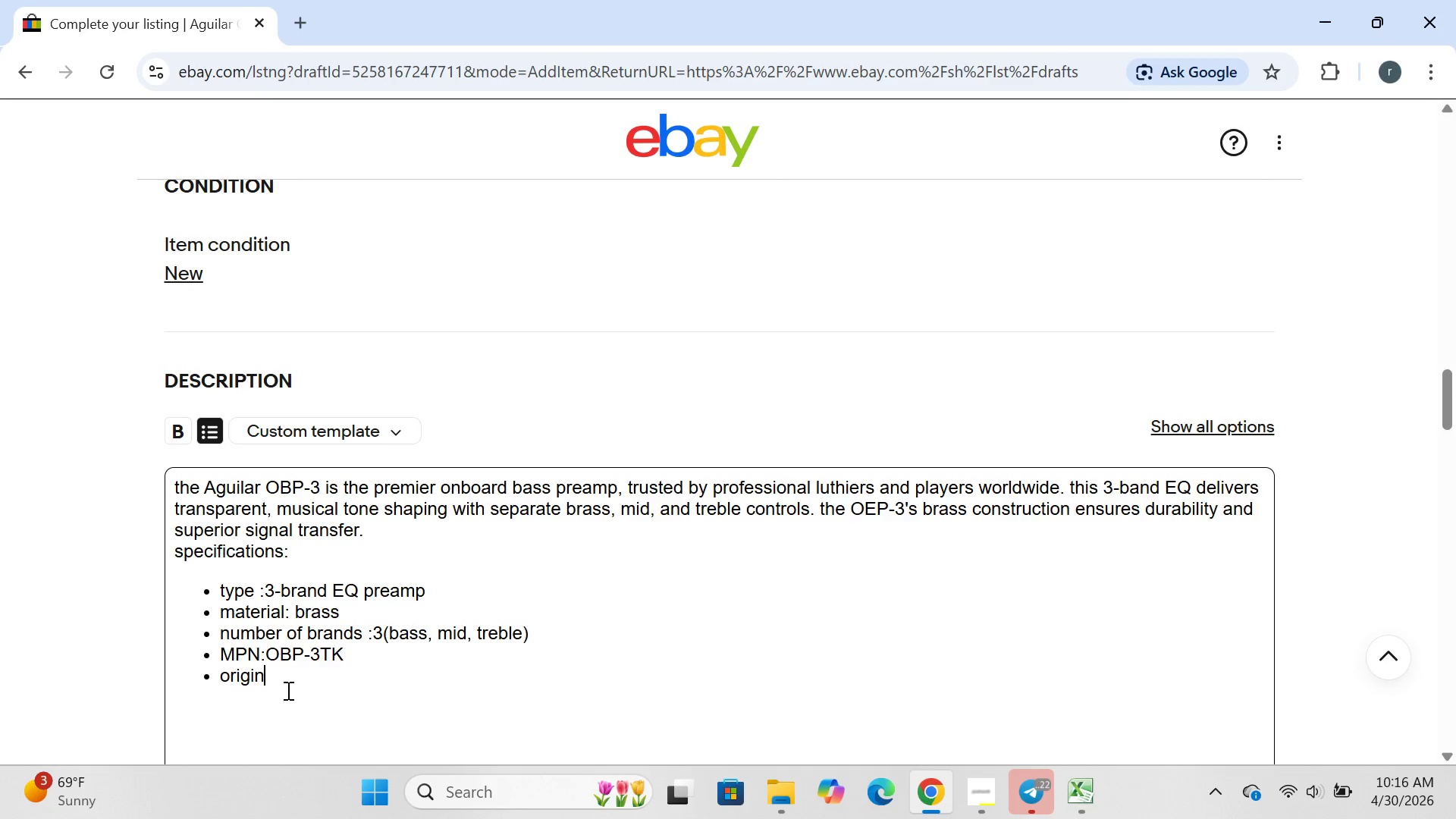 
left_click([287, 690])
 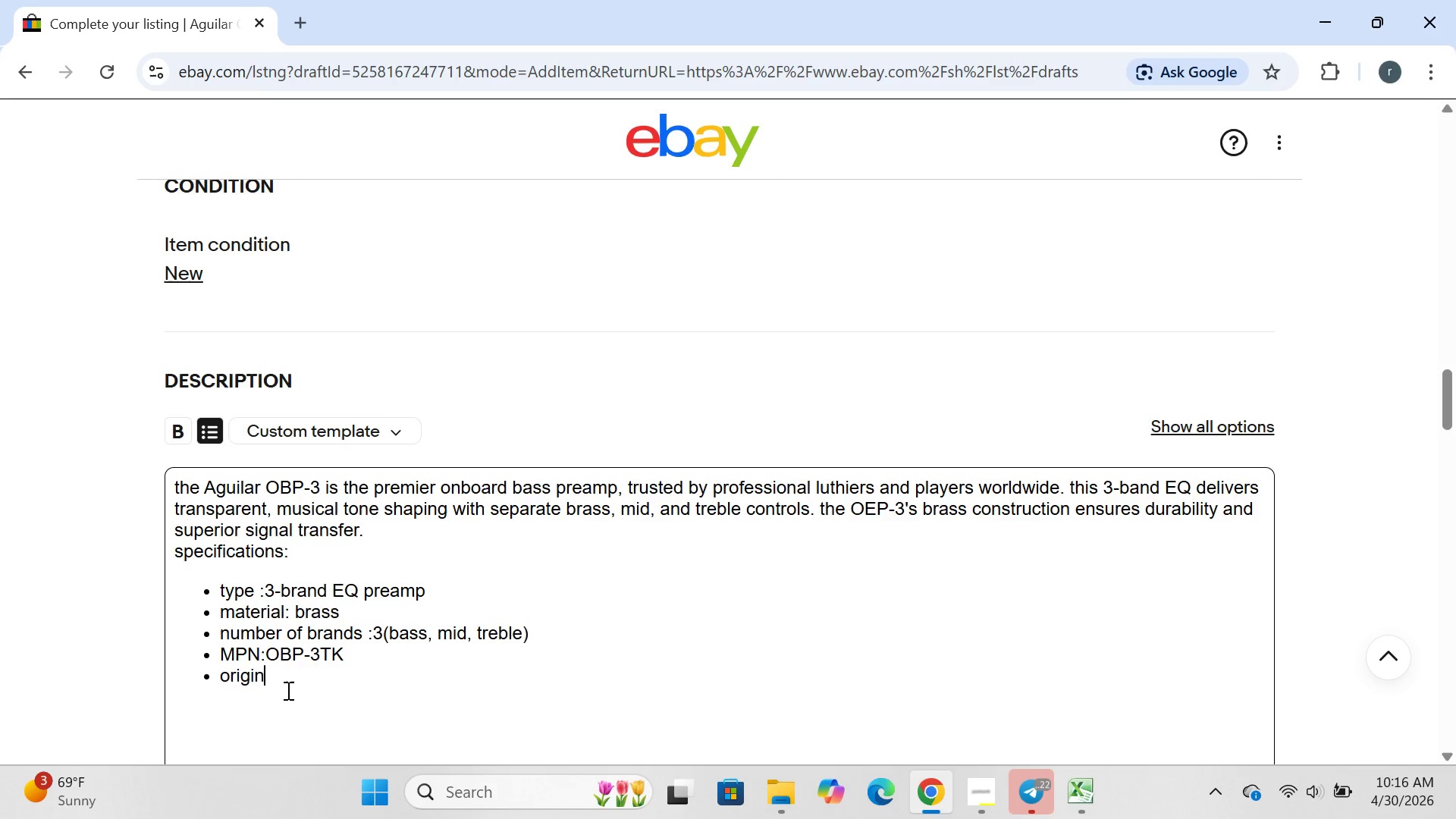 
type(: made o)
key(Backspace)
type(in USA)
 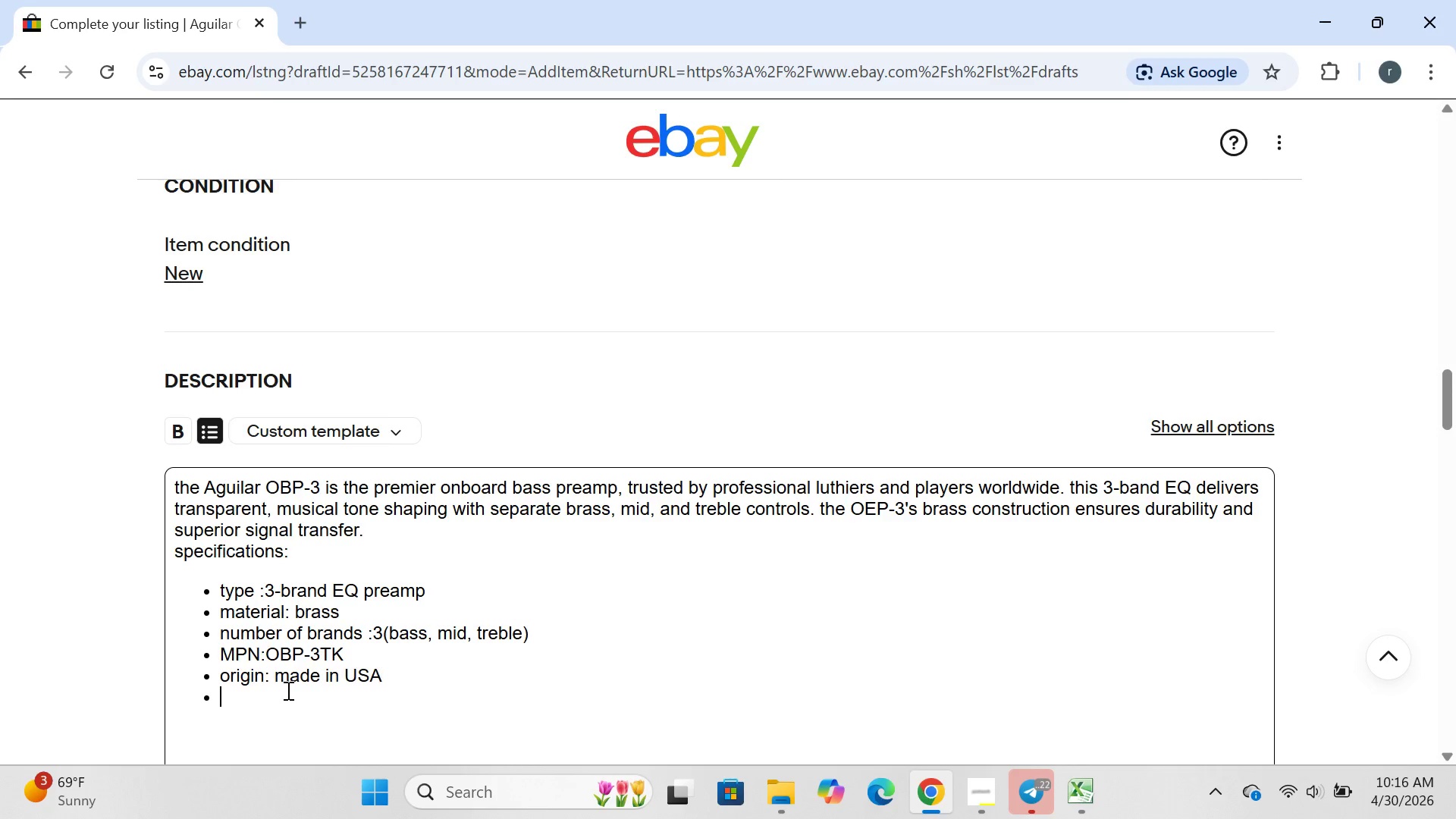 
left_click([216, 425])
 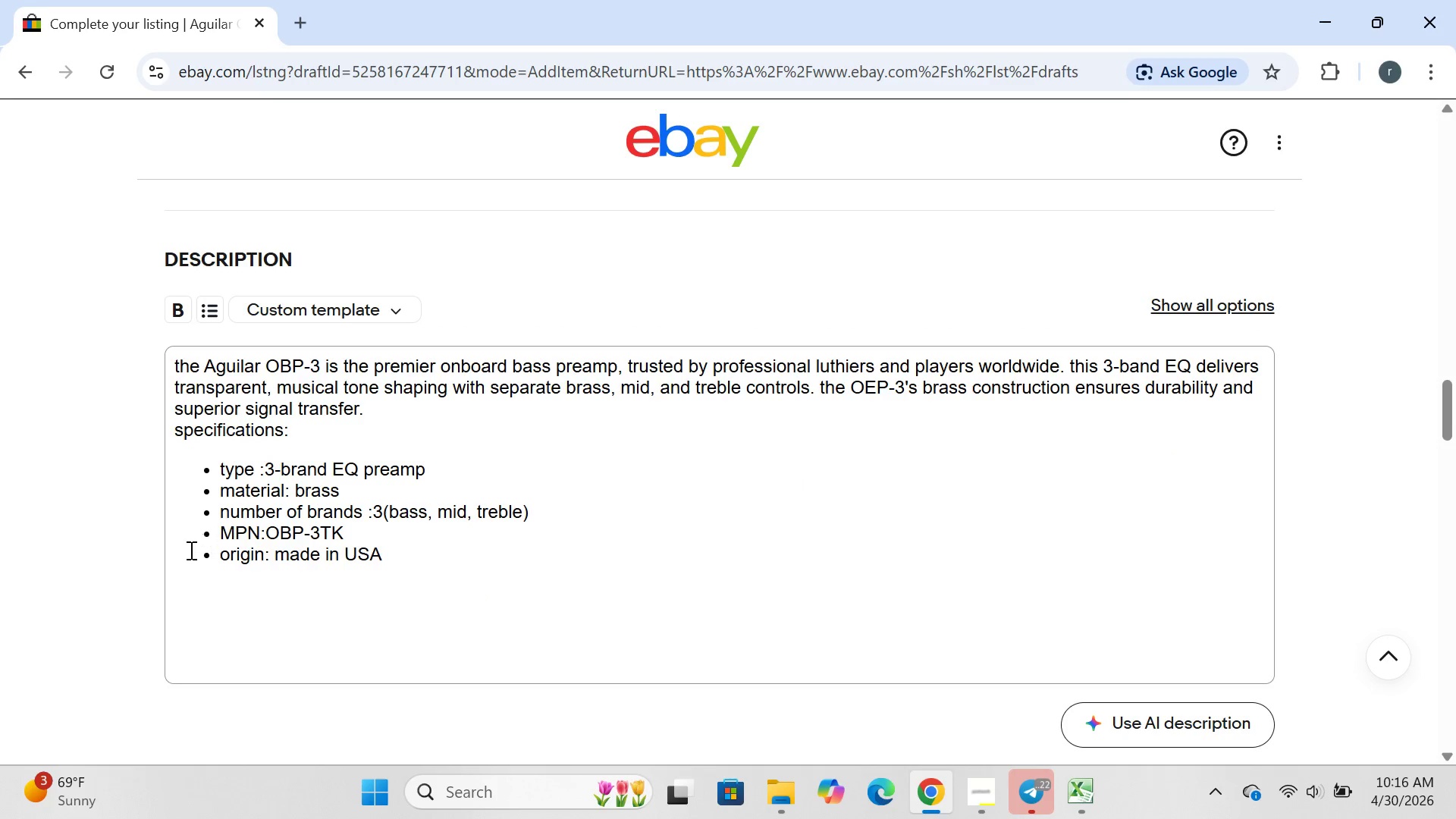 
left_click([168, 596])
 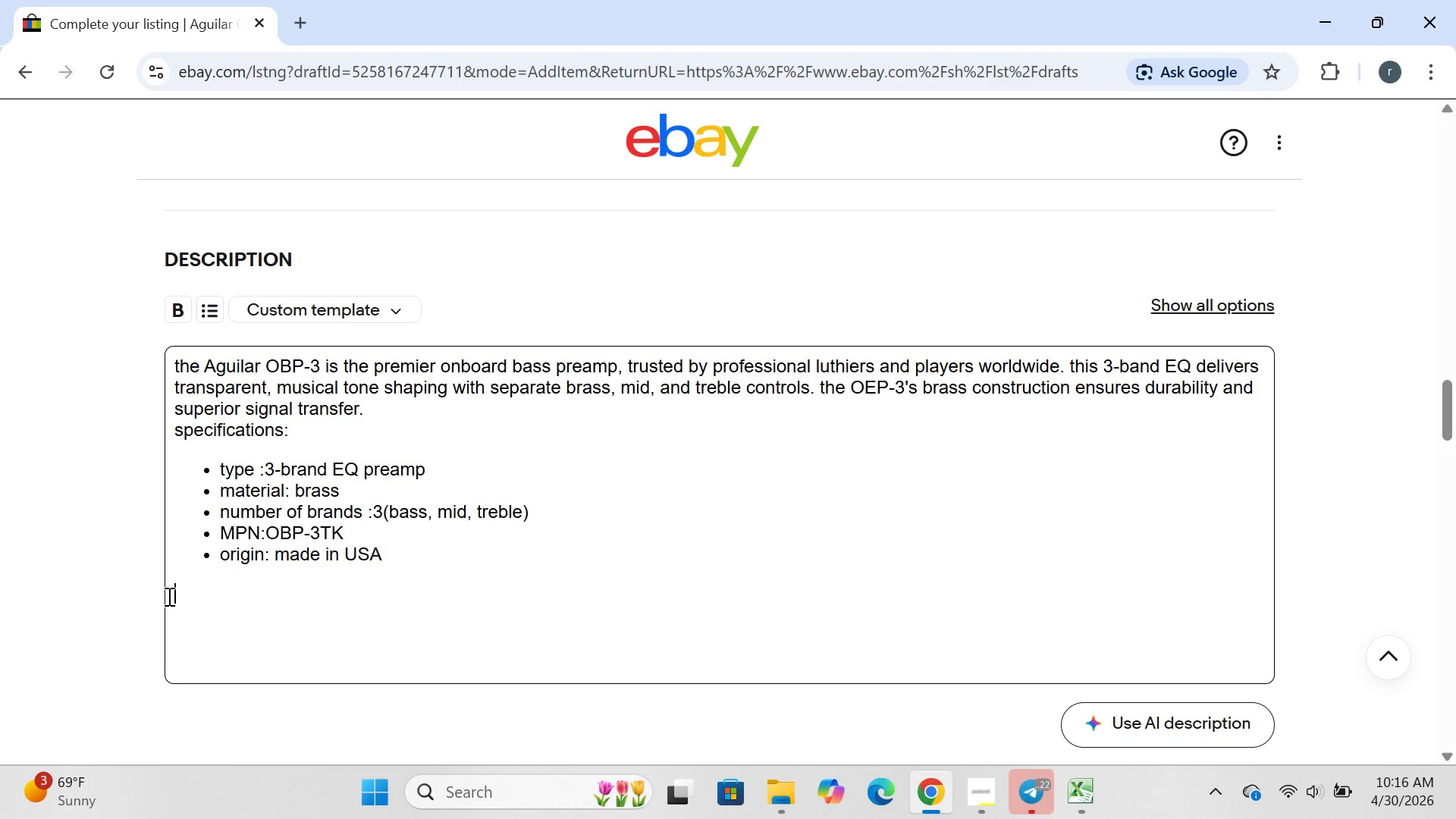 
type(condition: ne)
key(Backspace)
type(ew old stock )
key(Backspace)
type((NOS()
key(Backspace)
type() n)
key(Backspace)
key(Backspace)
type(. )
key(Backspace)
type(brand new and unused orginal packaging )
 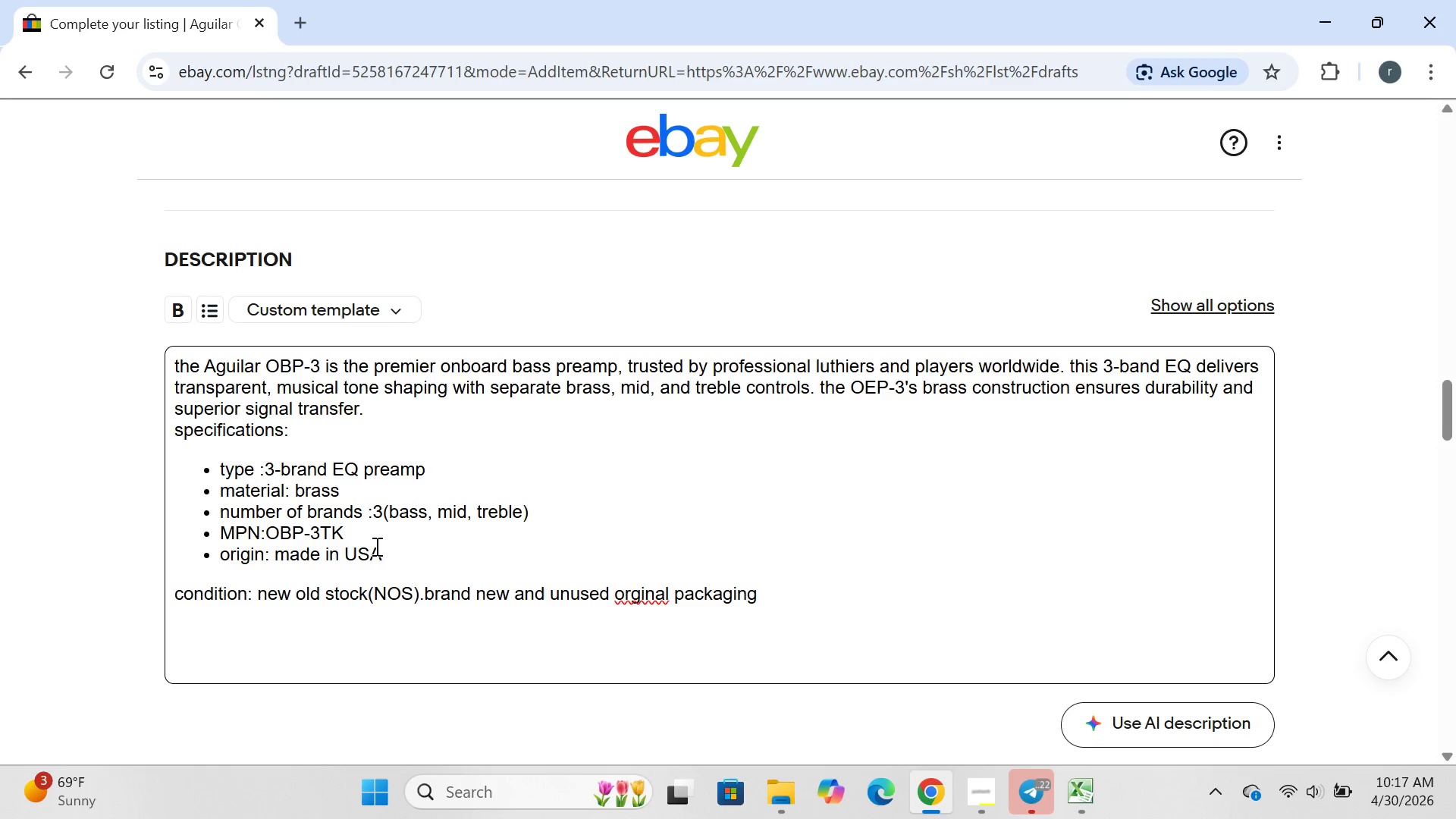 
left_click([632, 601])
 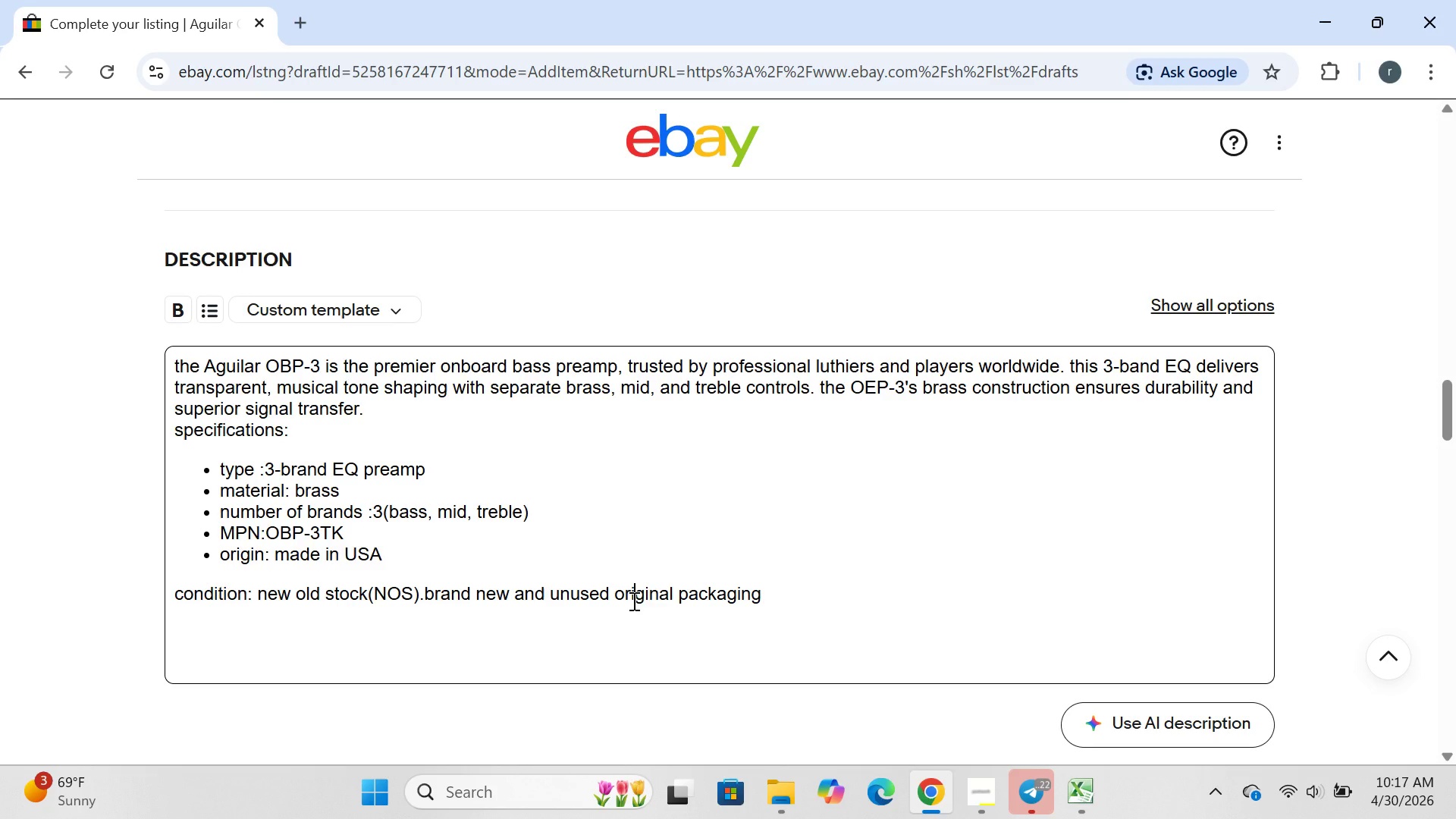 
key(I)
 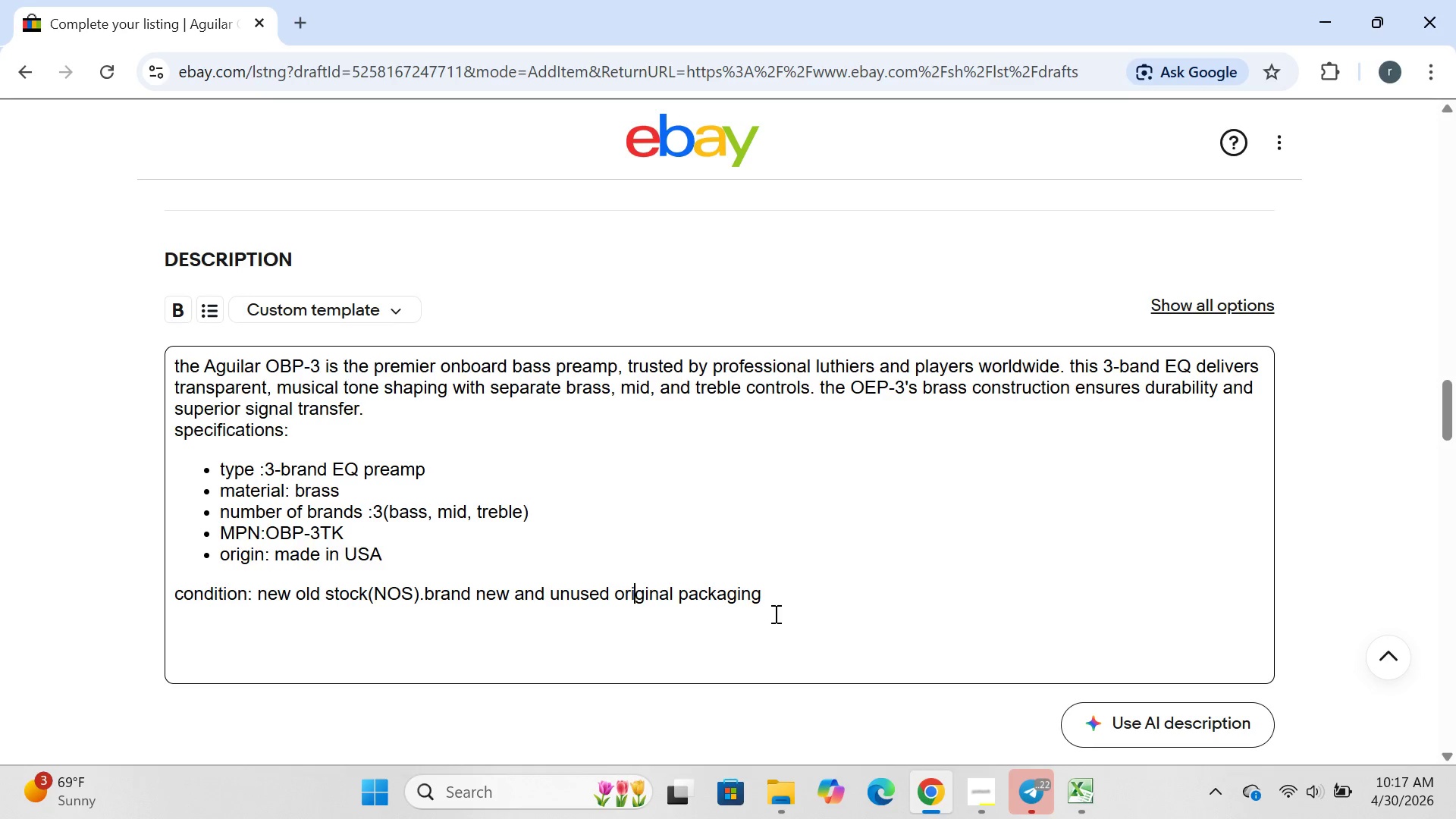 
left_click([774, 613])
 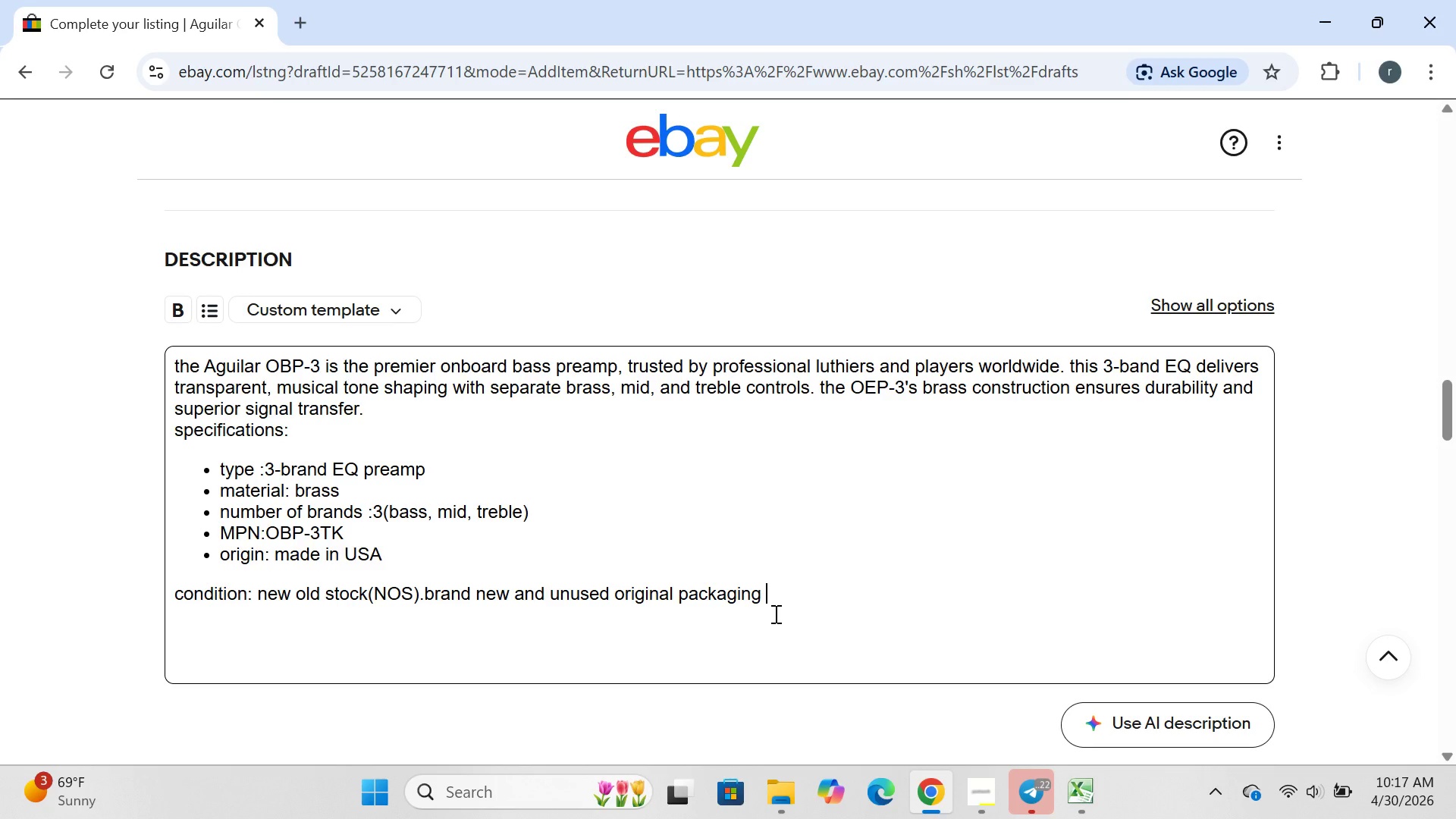 
type(may show light shelf wear.)
 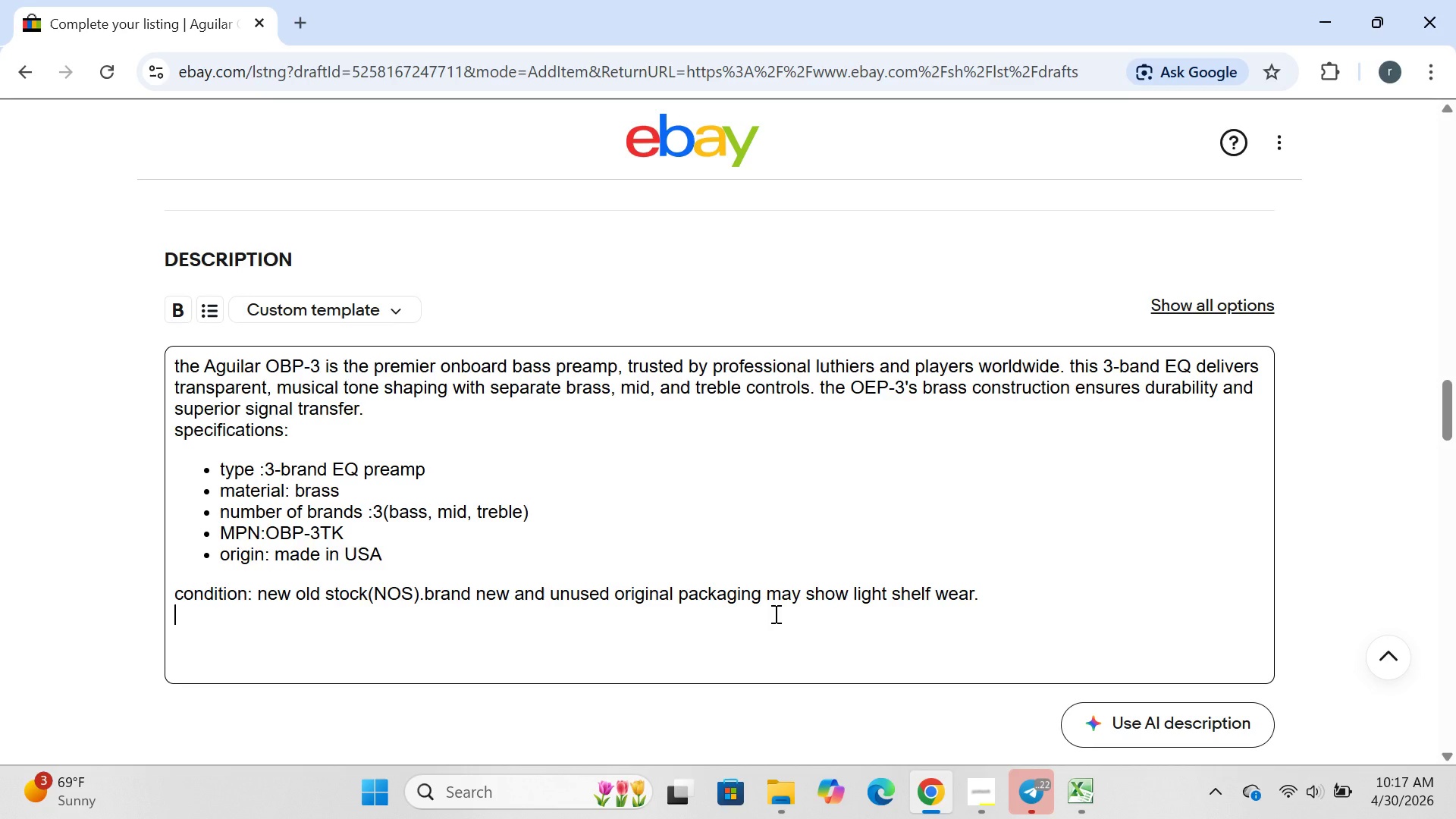 
key(Enter)
 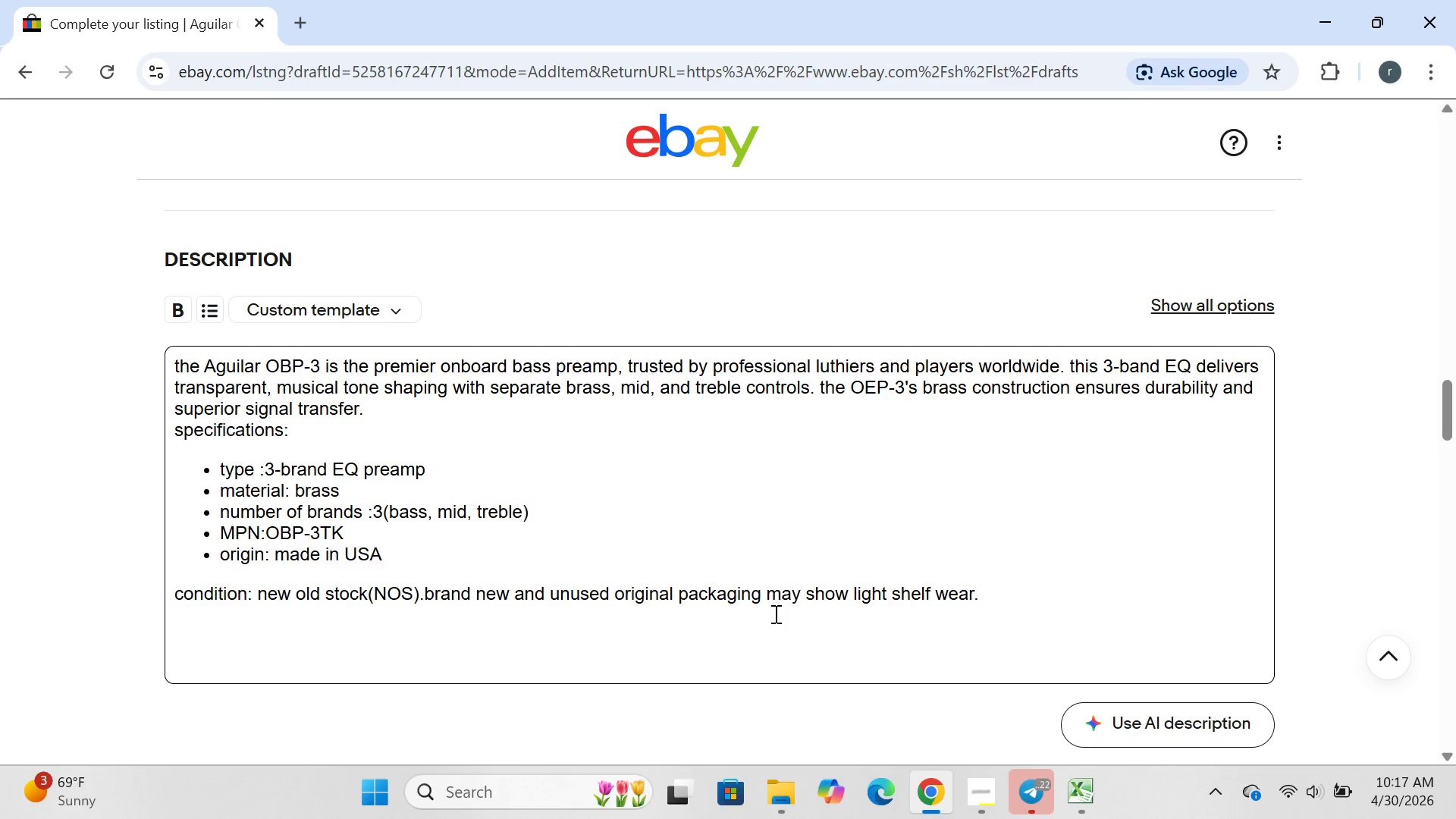 
type(sti)
key(Backspace)
type(ore policy:reti)
key(Backspace)
type(urns )
 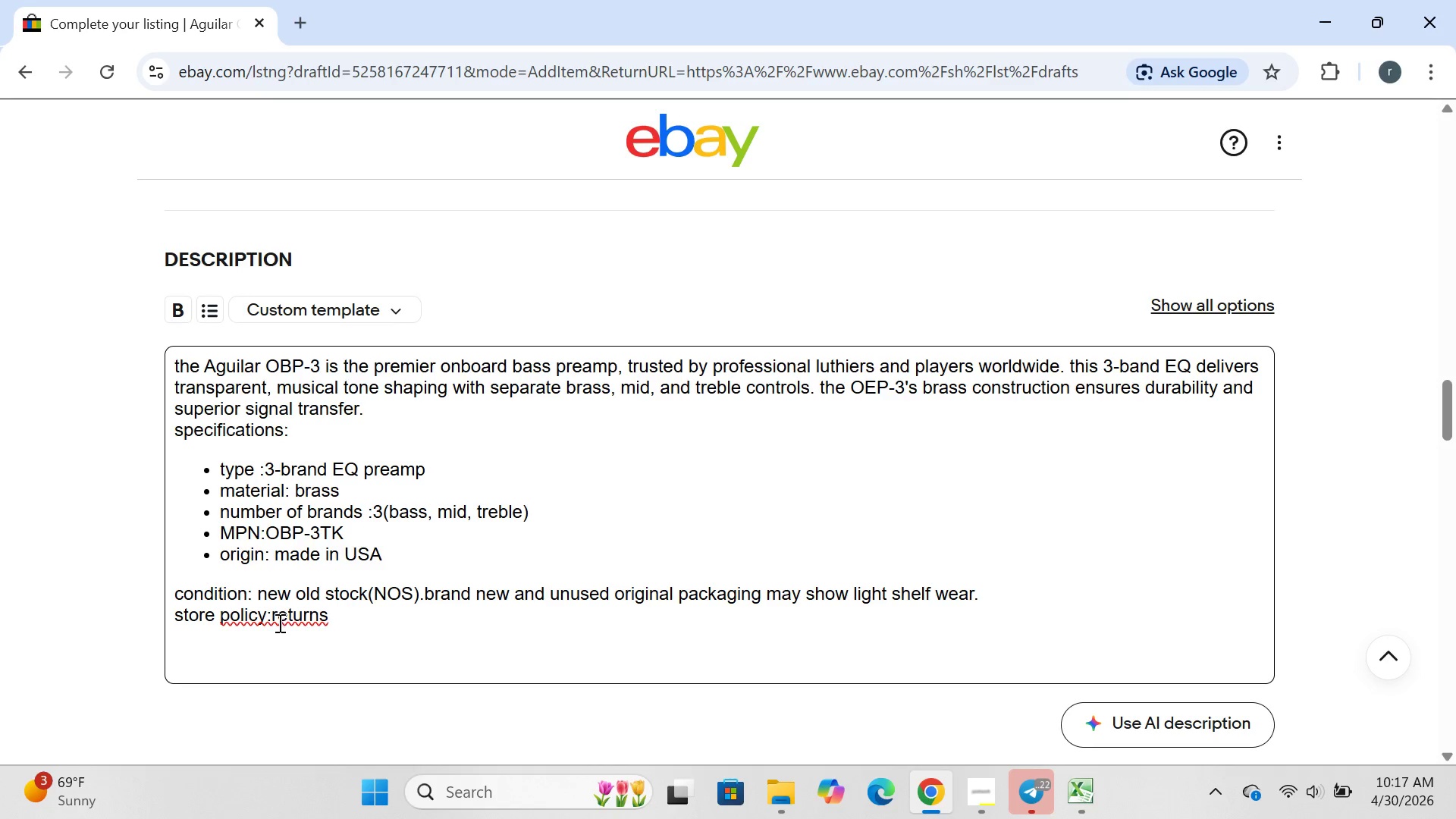 
left_click([275, 620])
 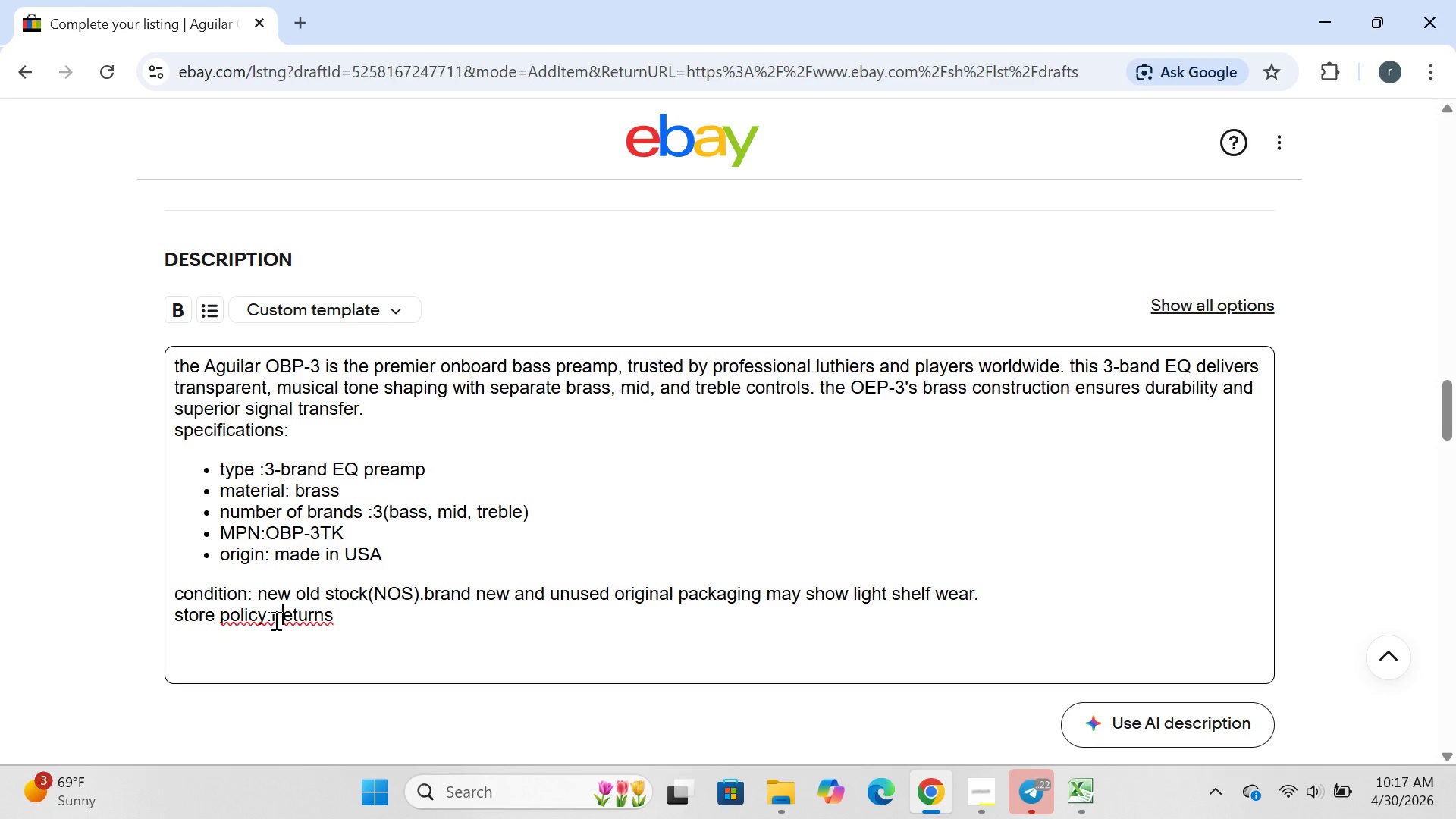 
key(Space)
 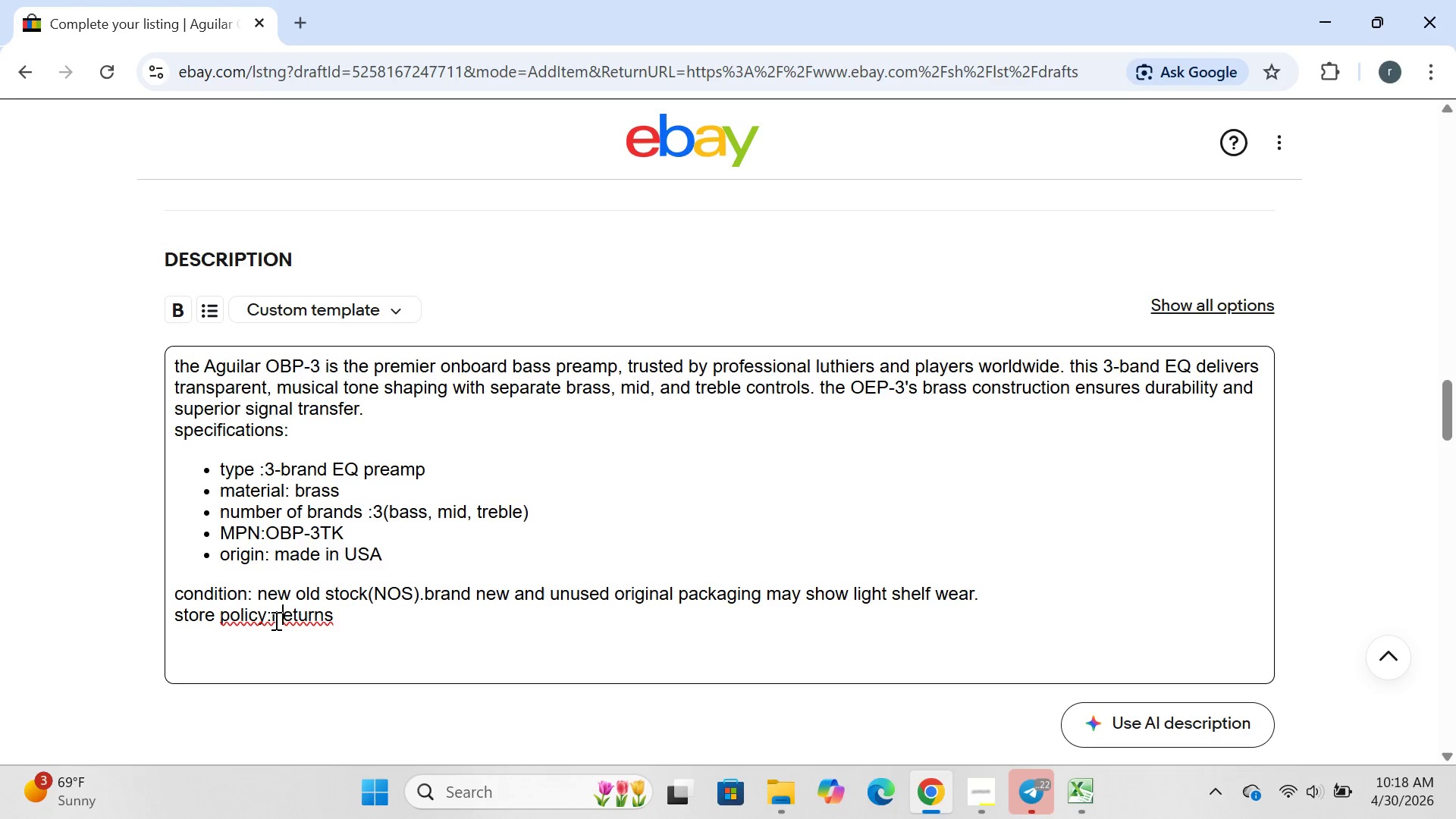 
key(ArrowLeft)
 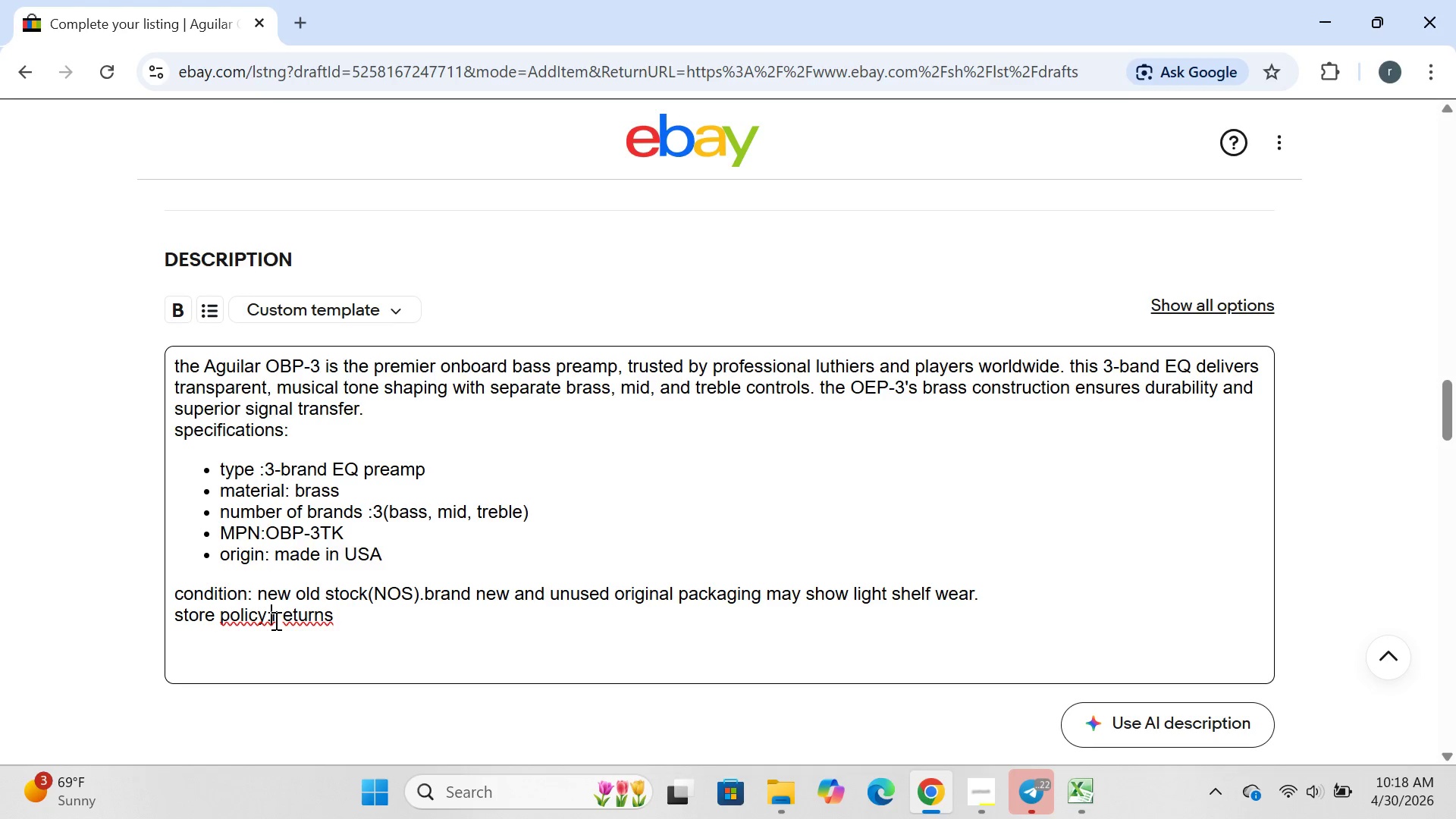 
key(ArrowLeft)
 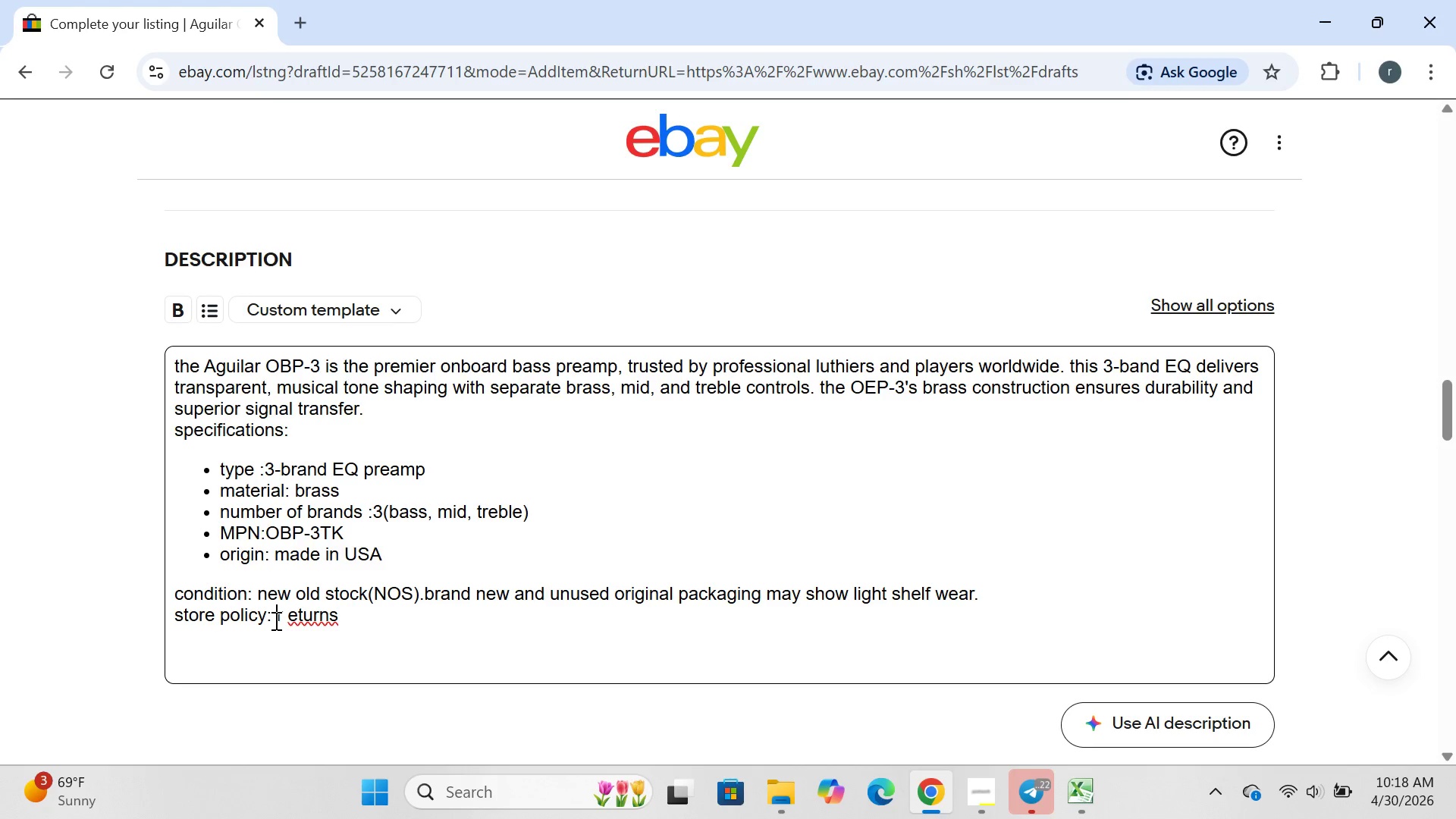 
key(Space)
 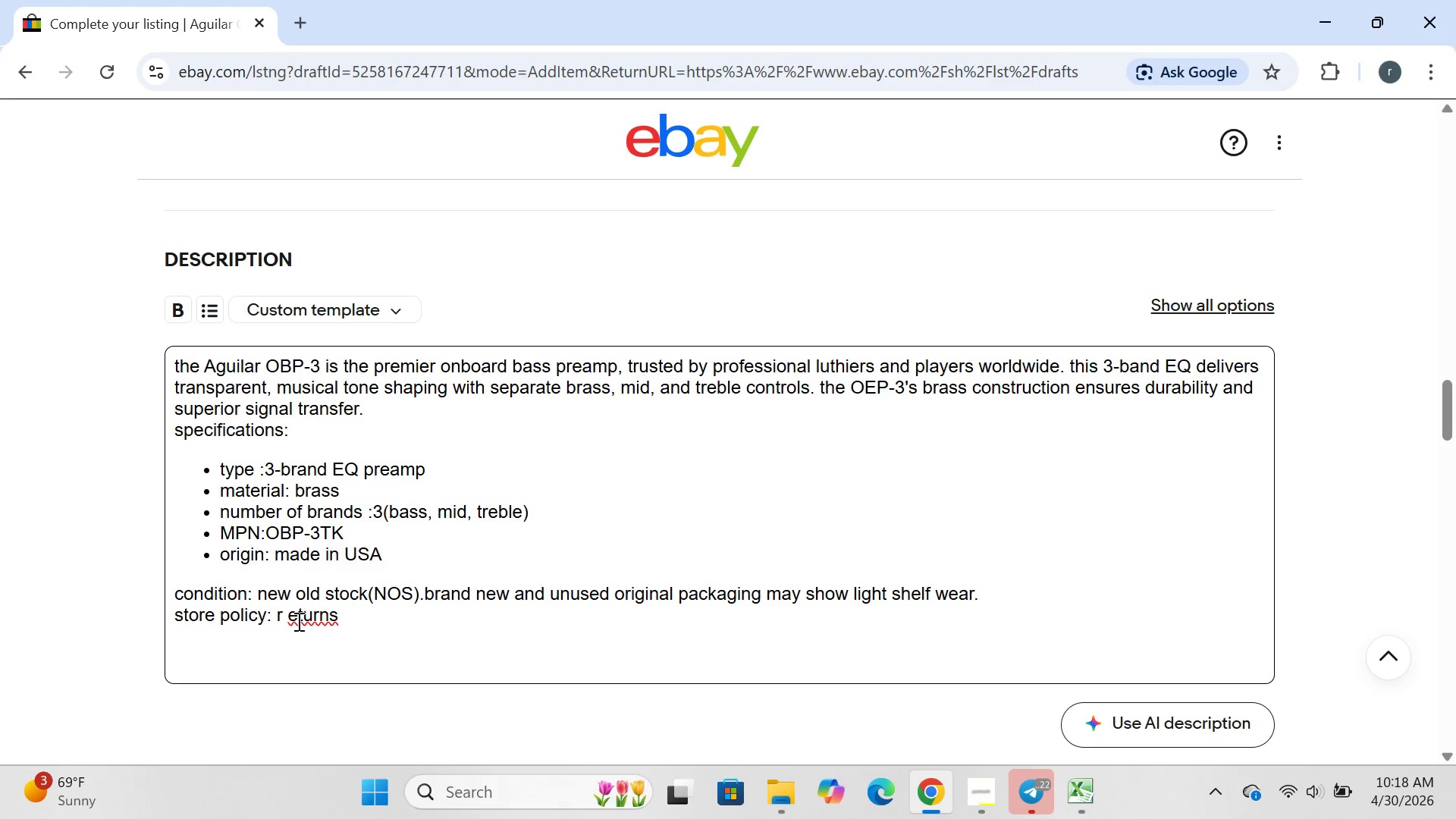 
left_click([297, 621])
 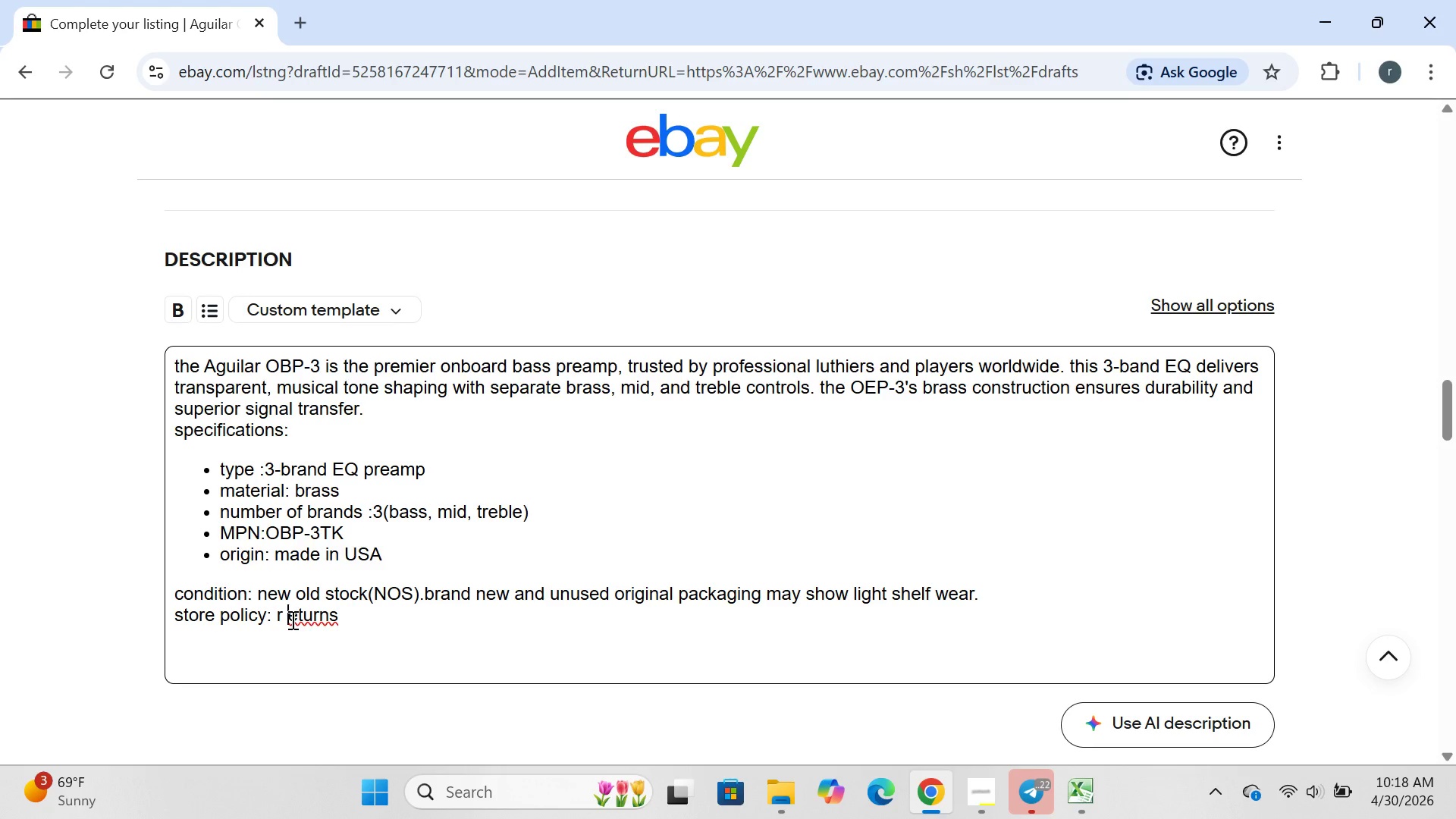 
left_click([291, 620])
 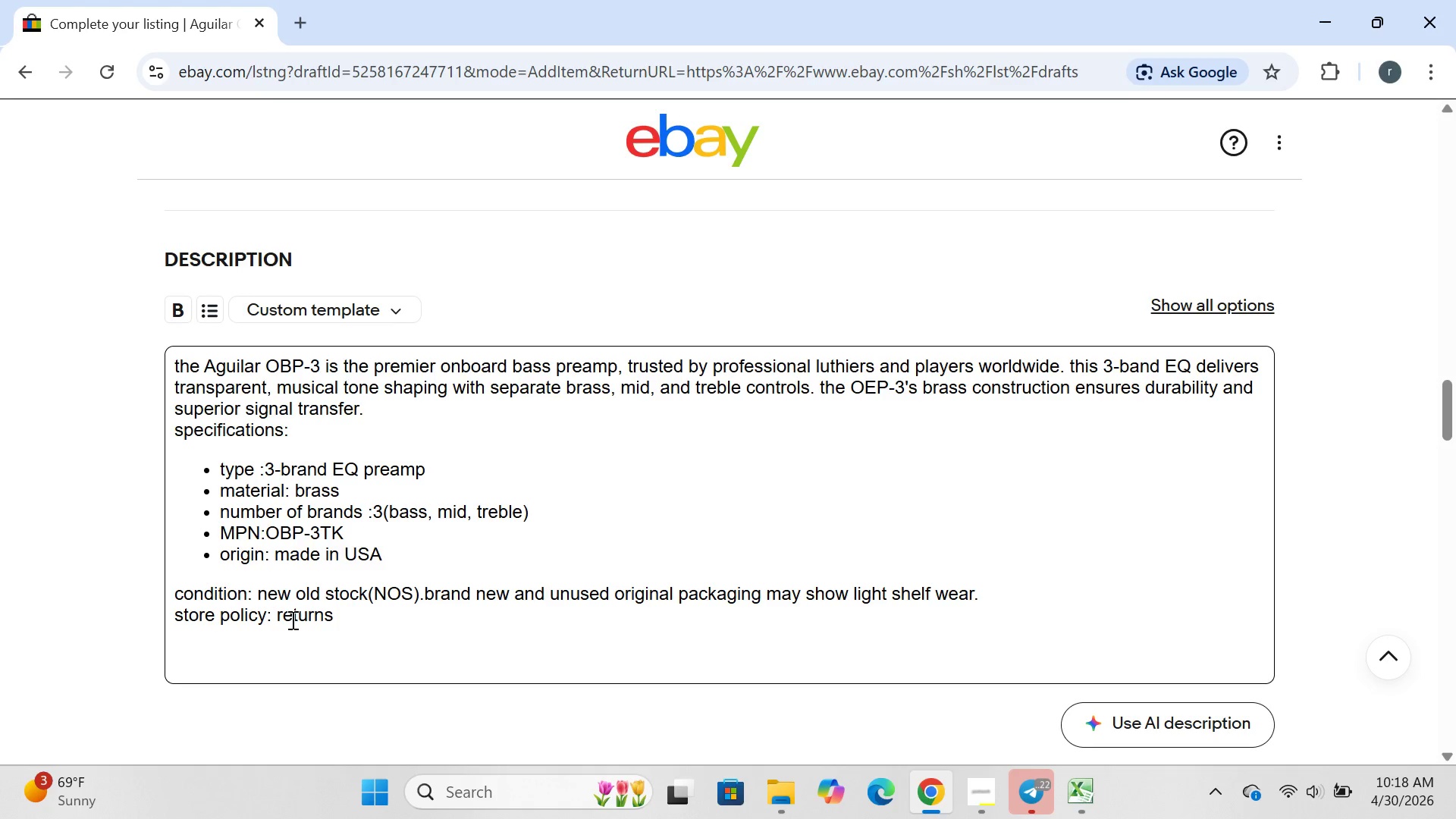 
key(Backspace)
 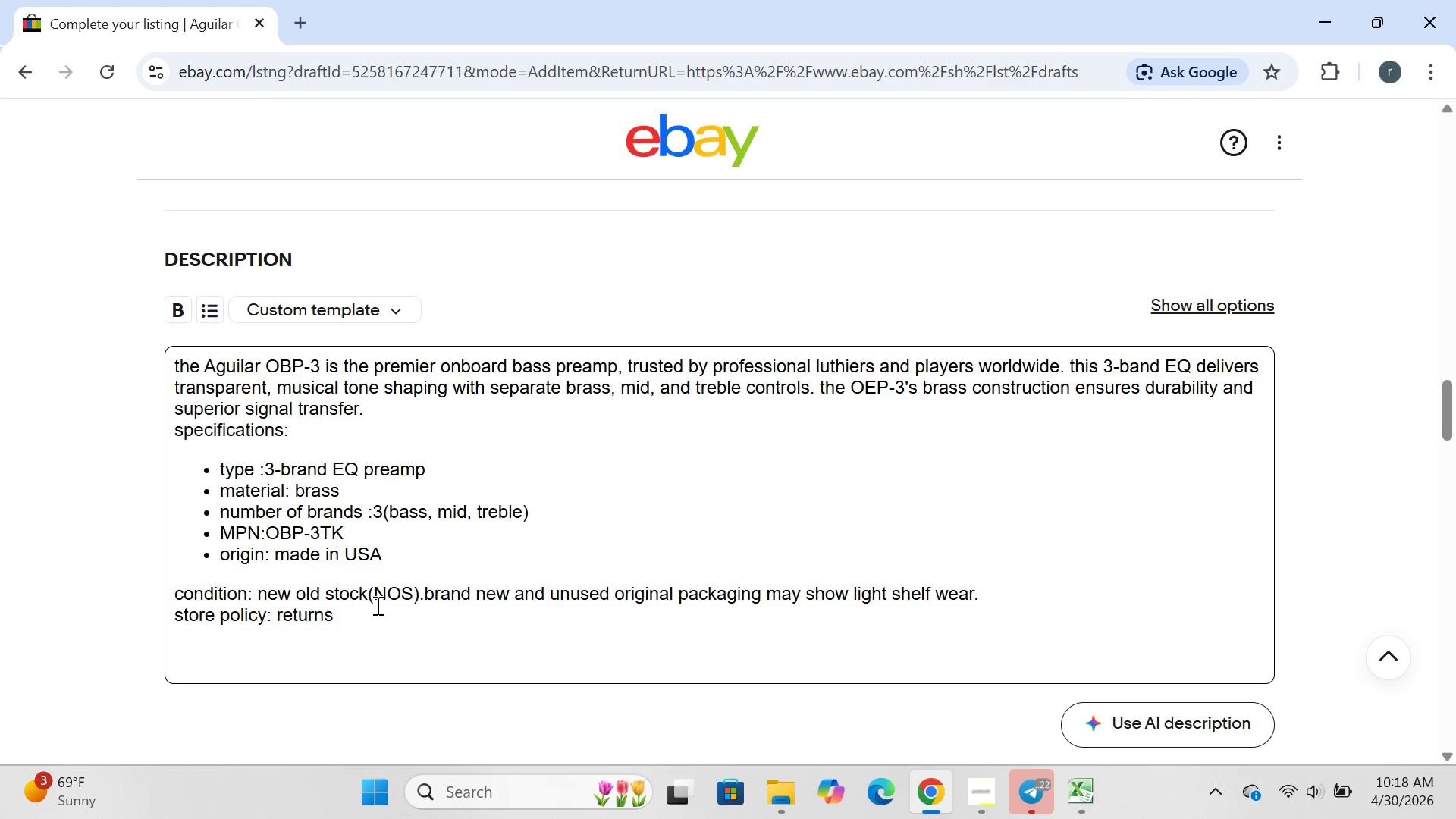 
left_click([378, 605])
 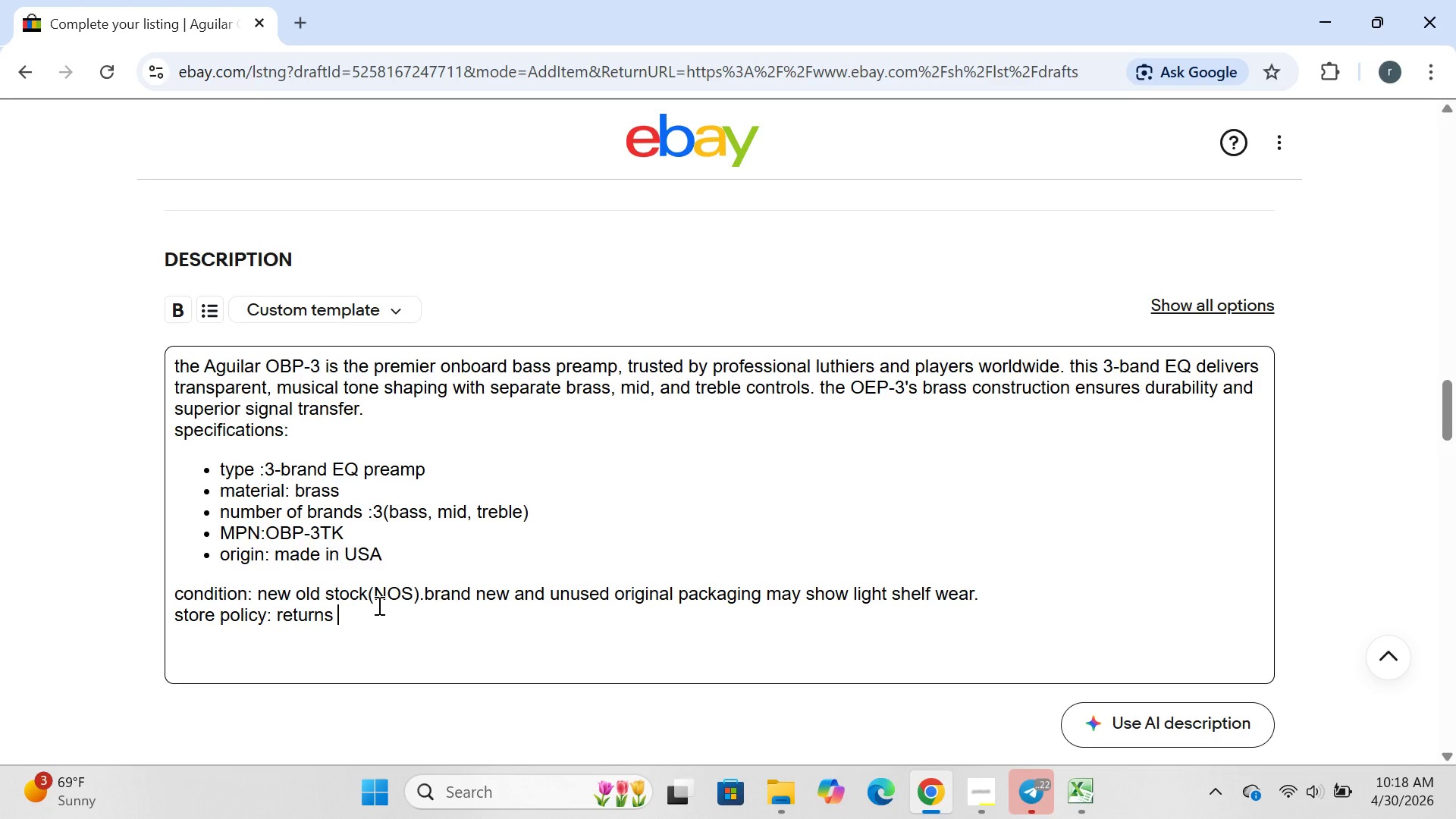 
type(accepted within 30 days in orginal condition)
 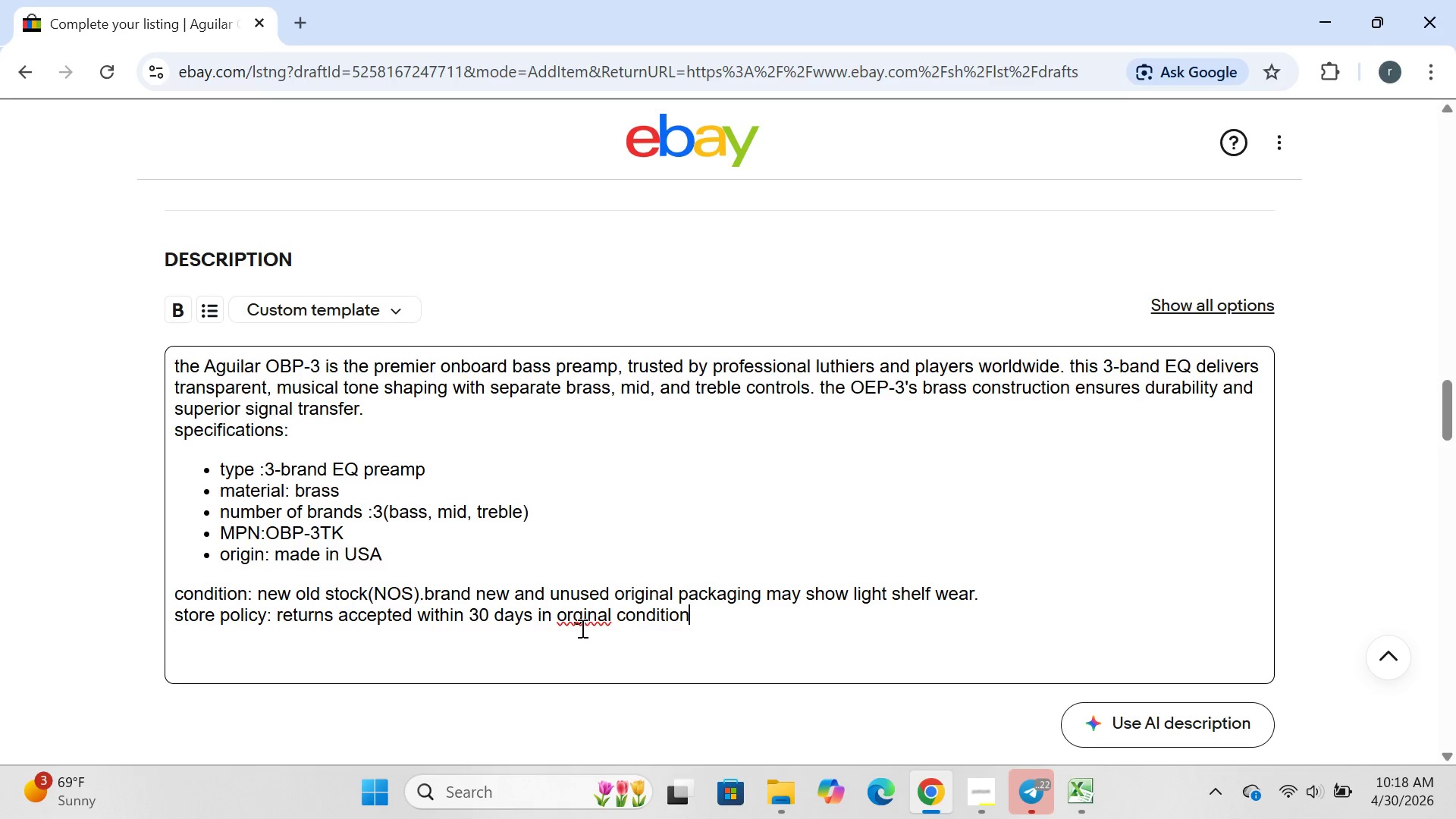 
left_click([570, 622])
 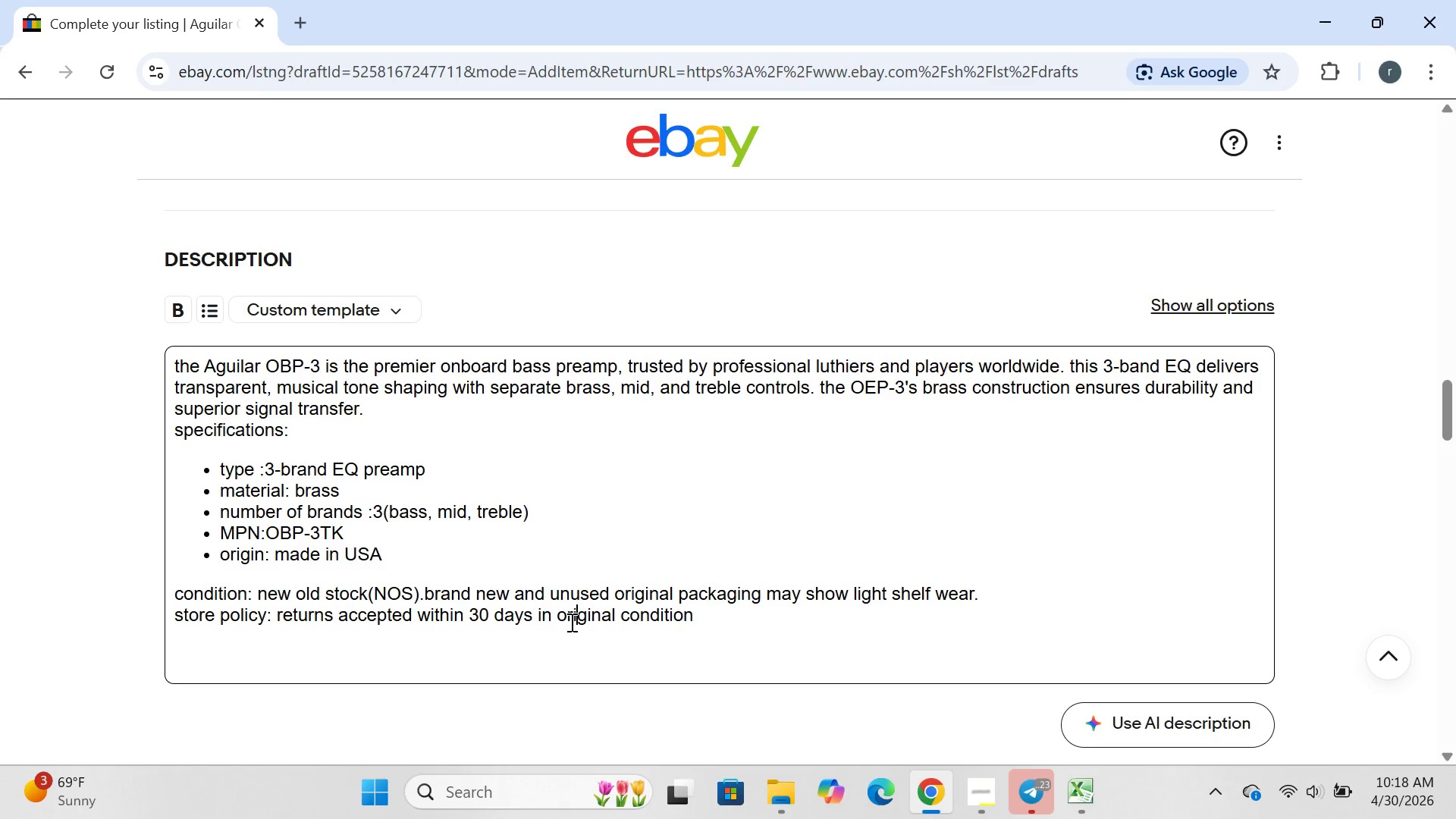 
key(I)
 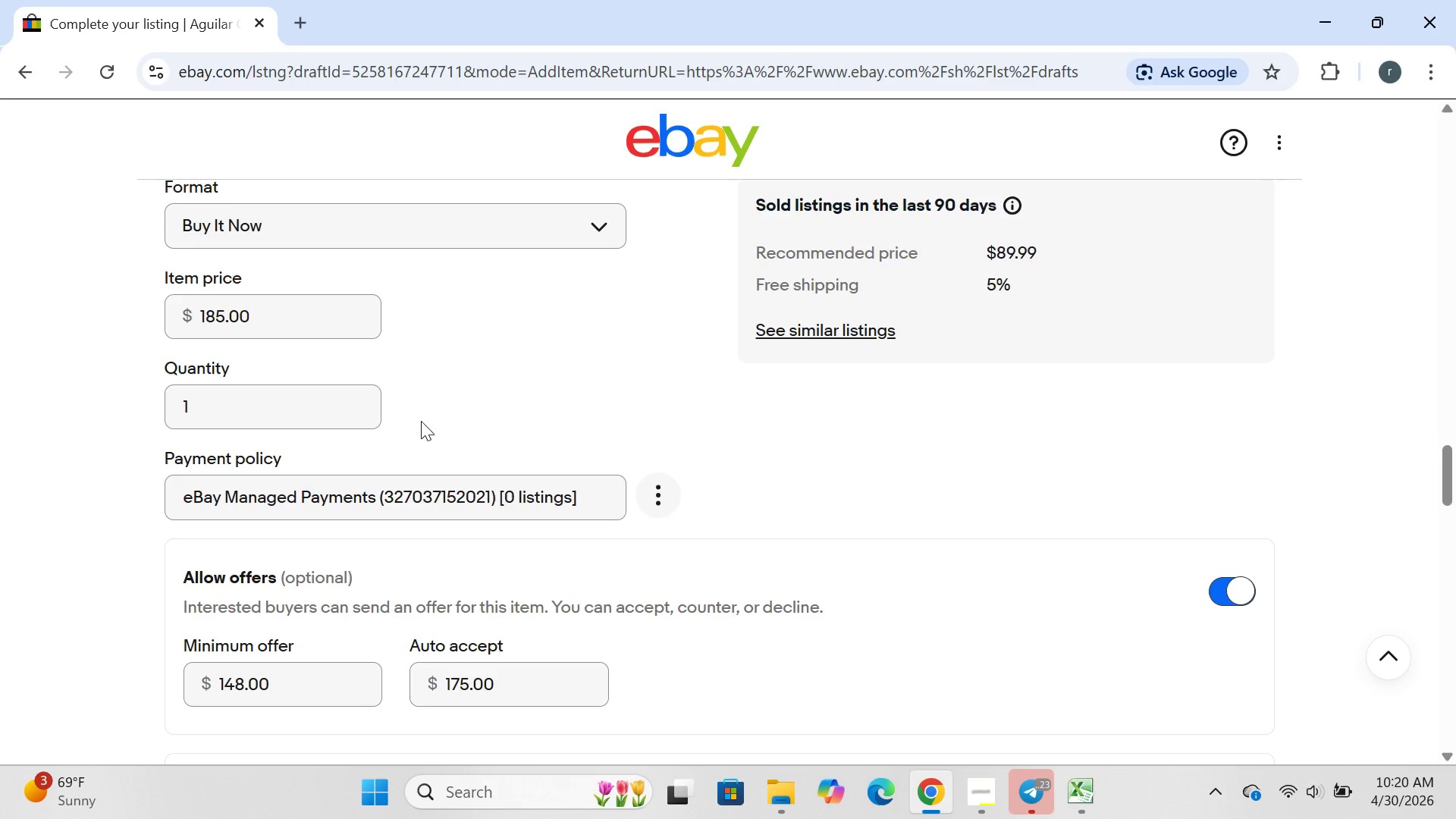 
wait(141.0)
 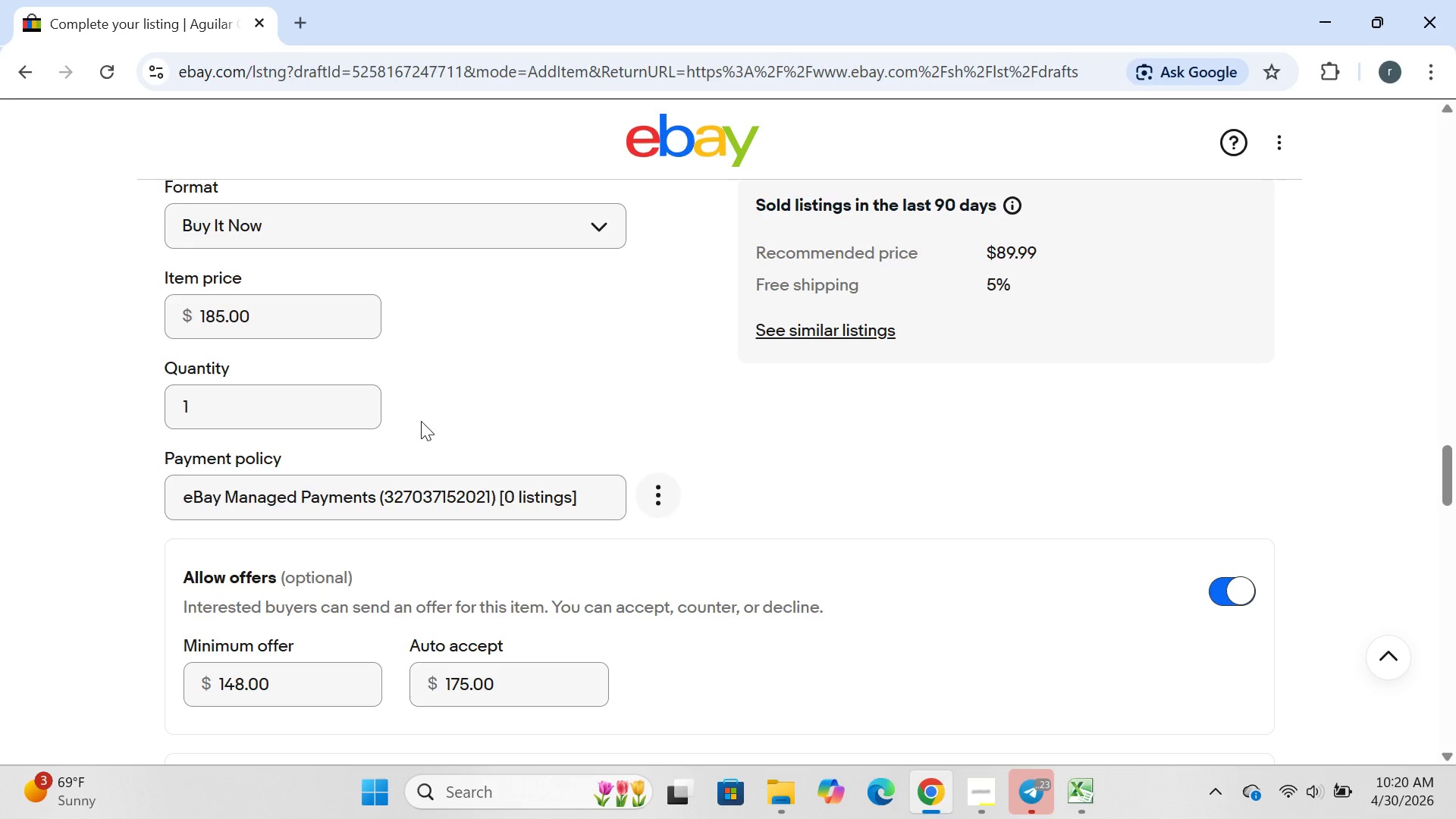 
left_click([1075, 809])
 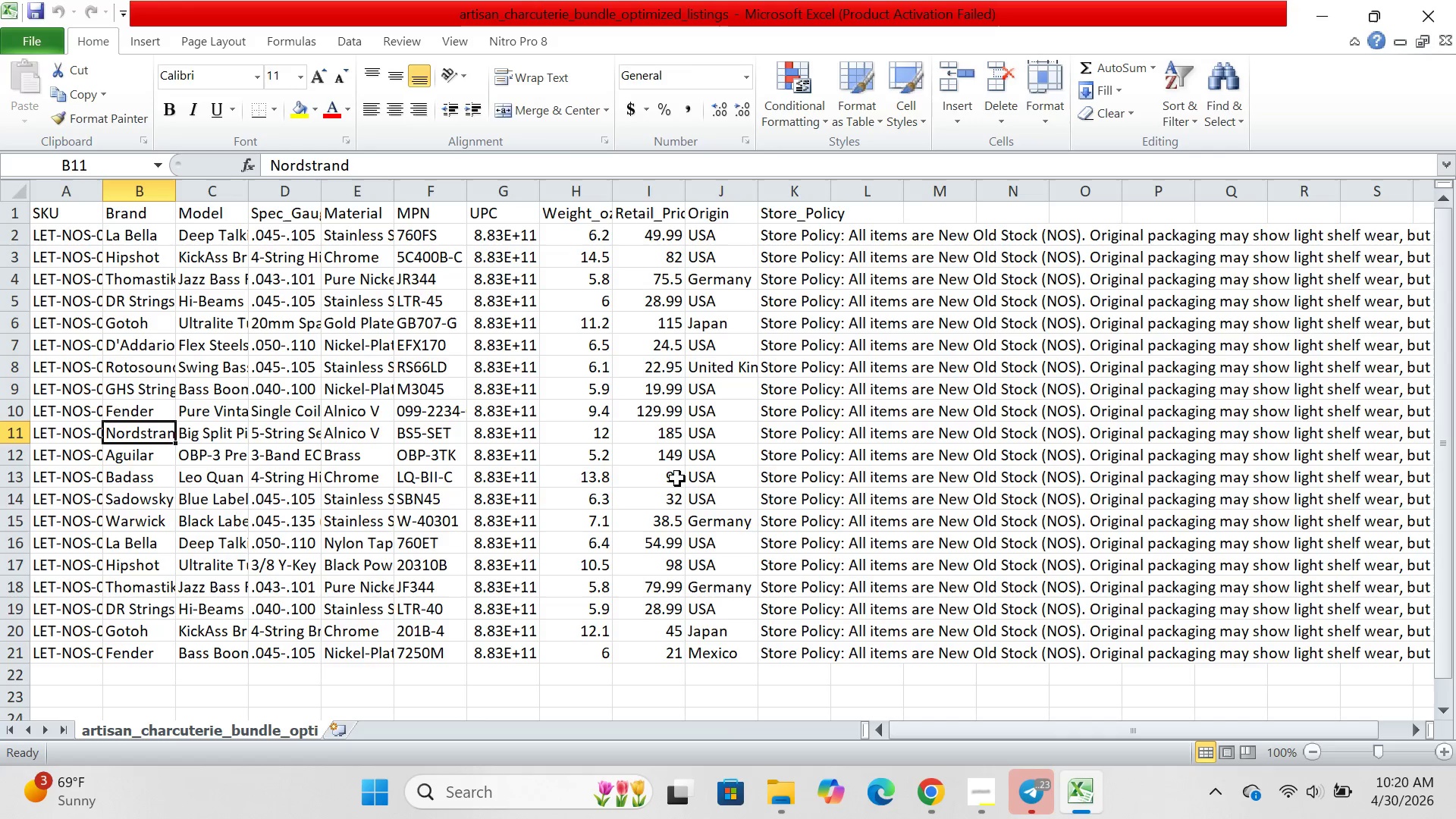 
left_click([678, 460])
 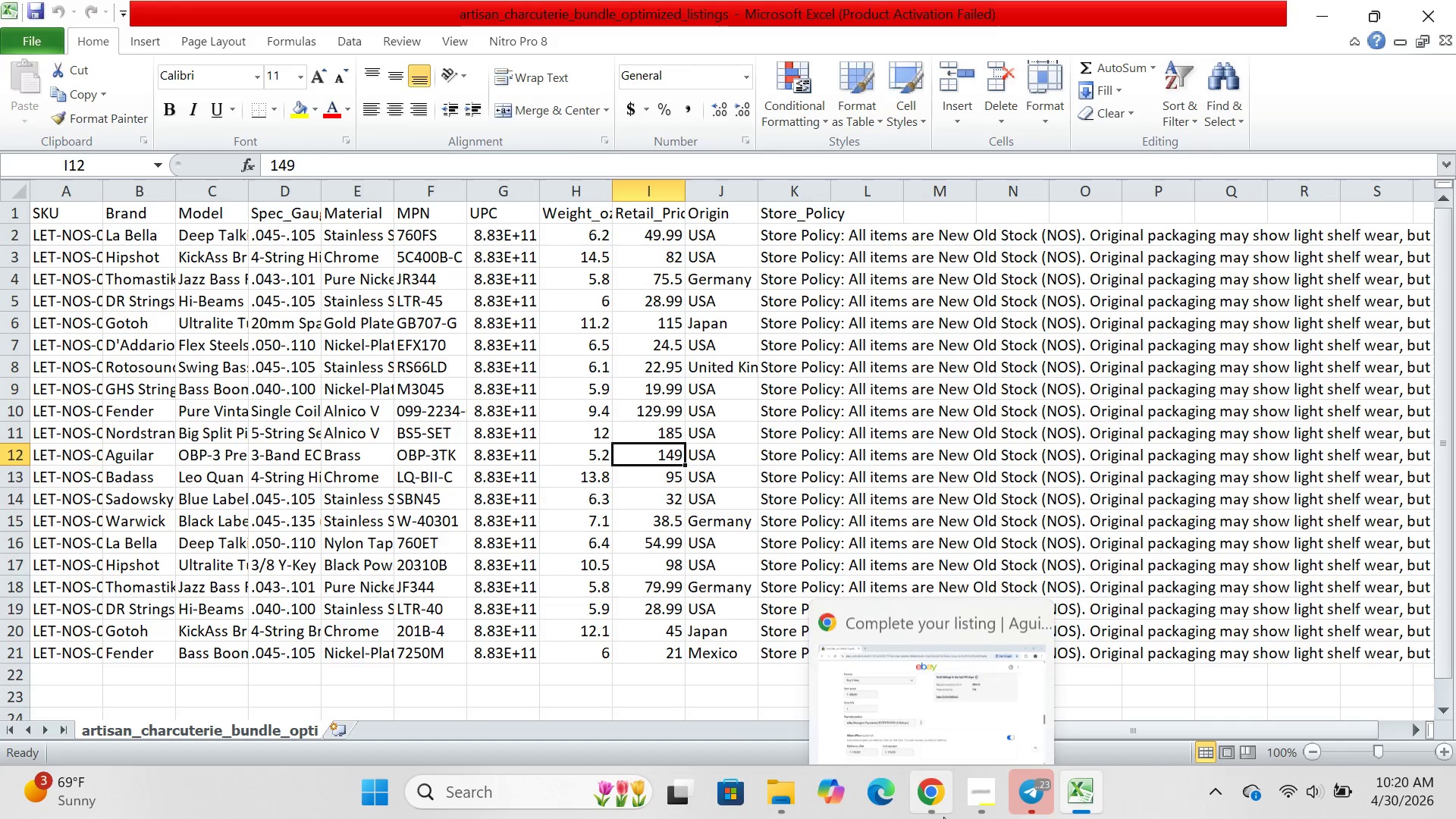 
left_click([943, 817])
 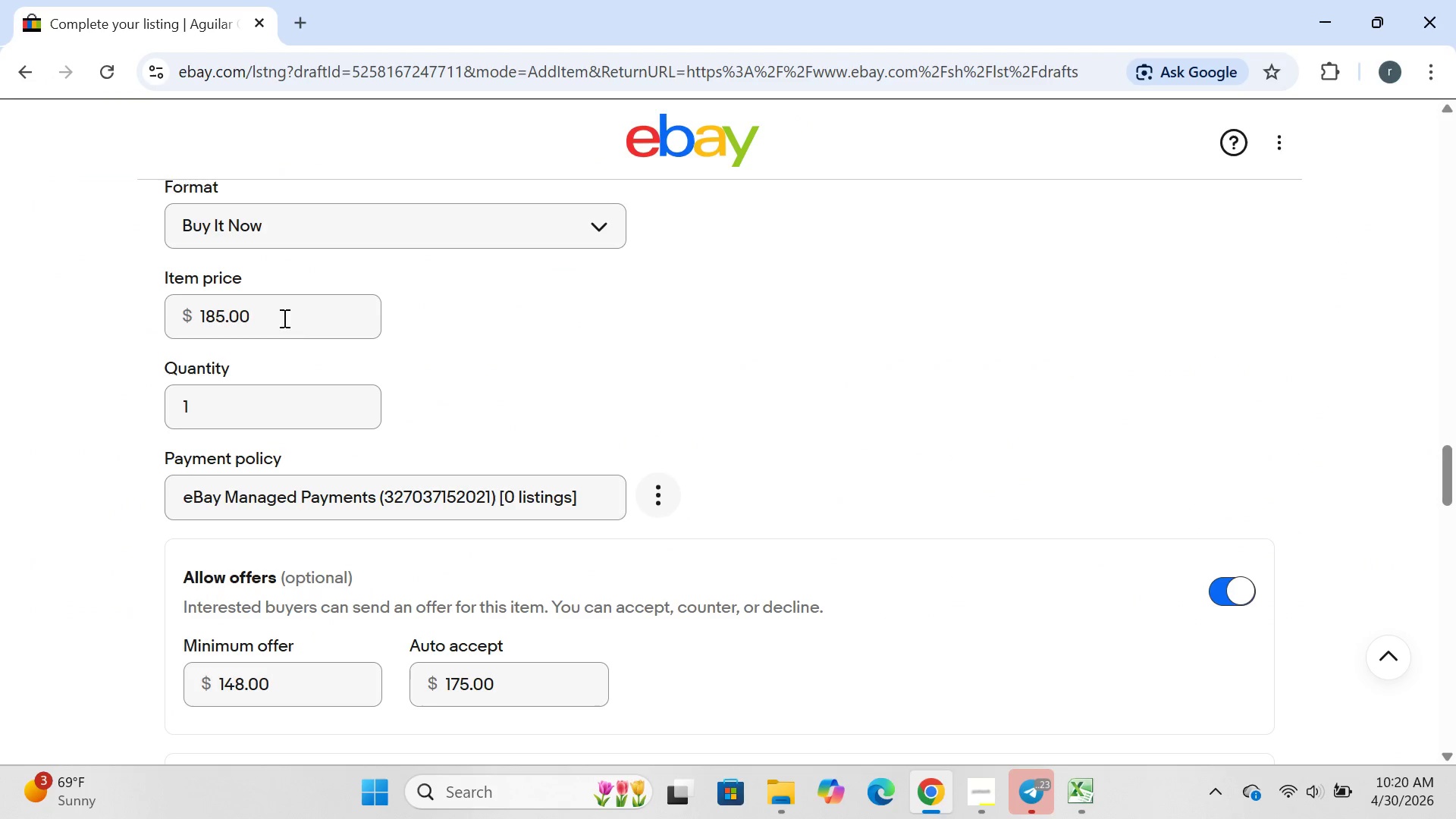 
left_click([287, 324])
 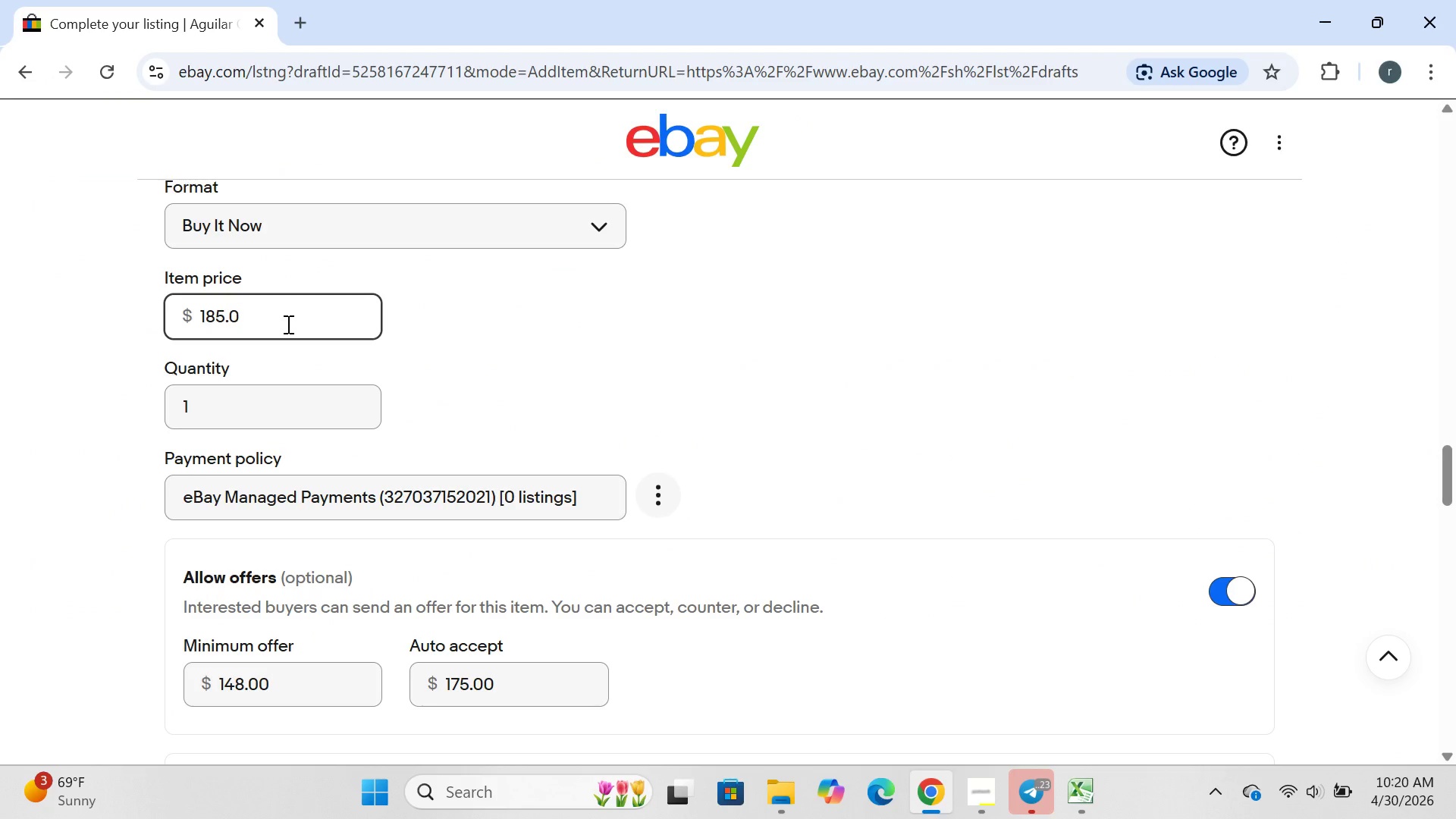 
key(Backspace)
key(Backspace)
key(Backspace)
key(Backspace)
key(Backspace)
key(Backspace)
type(149)
 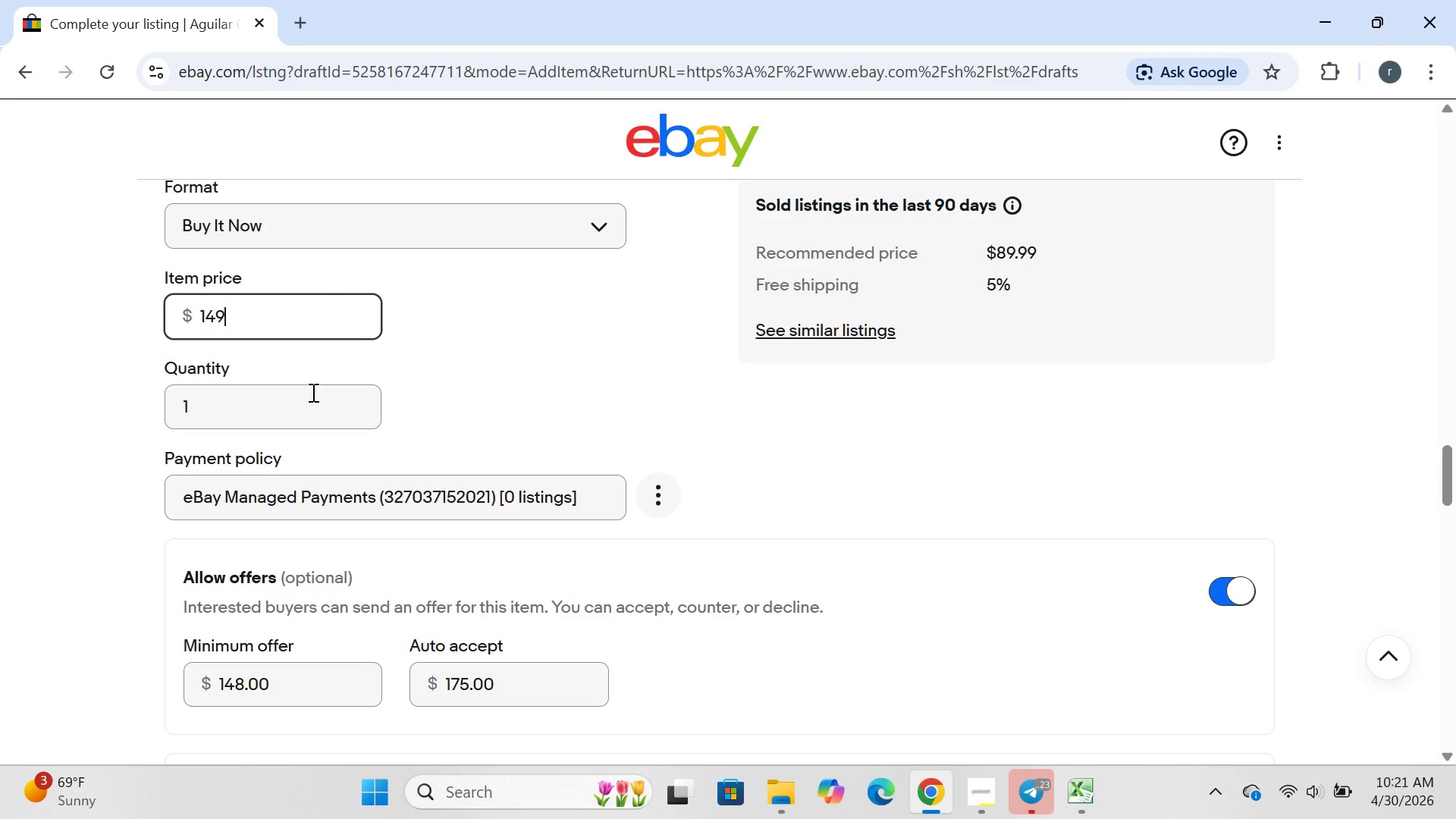 
wait(13.75)
 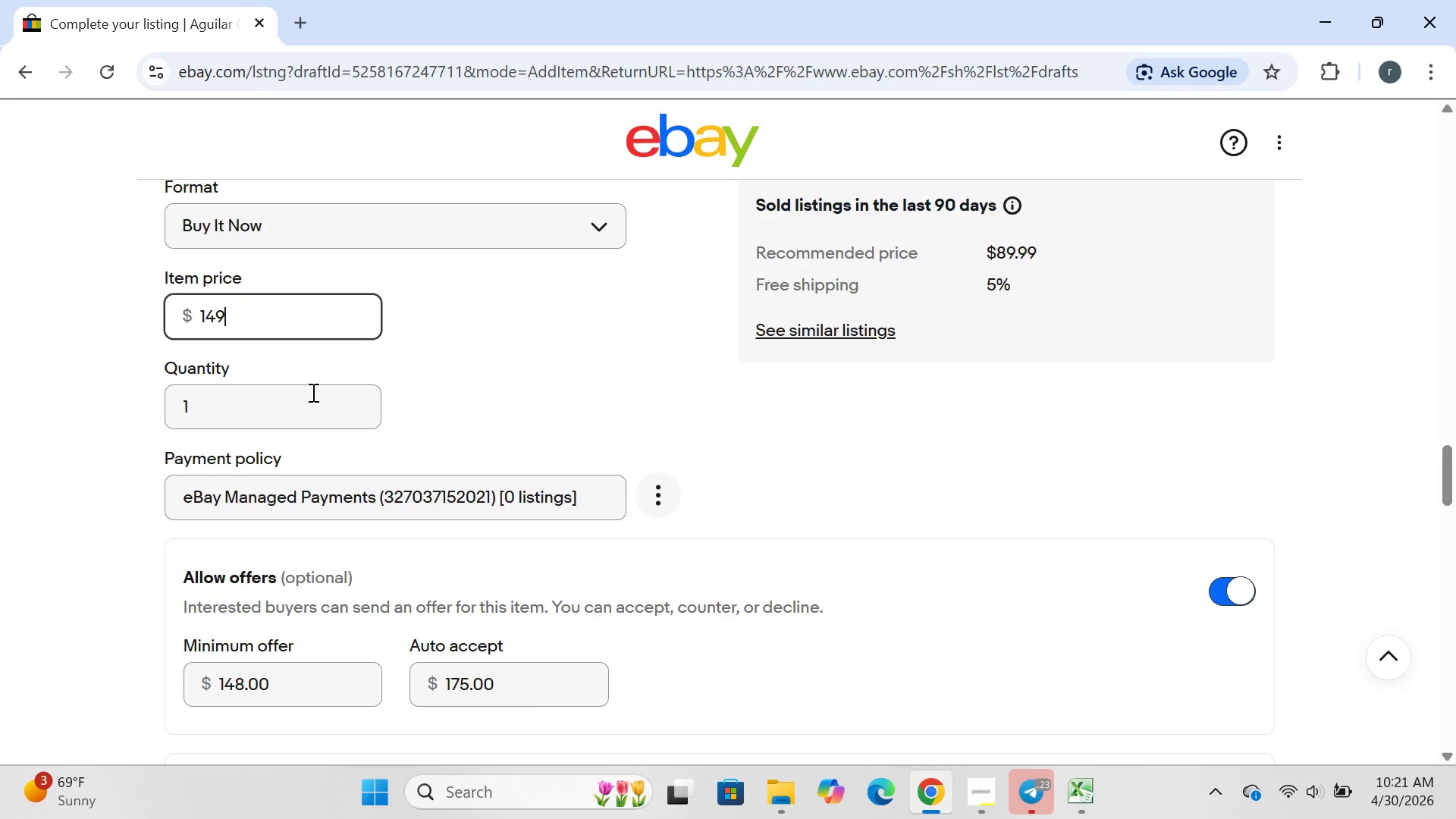 
left_click([265, 298])
 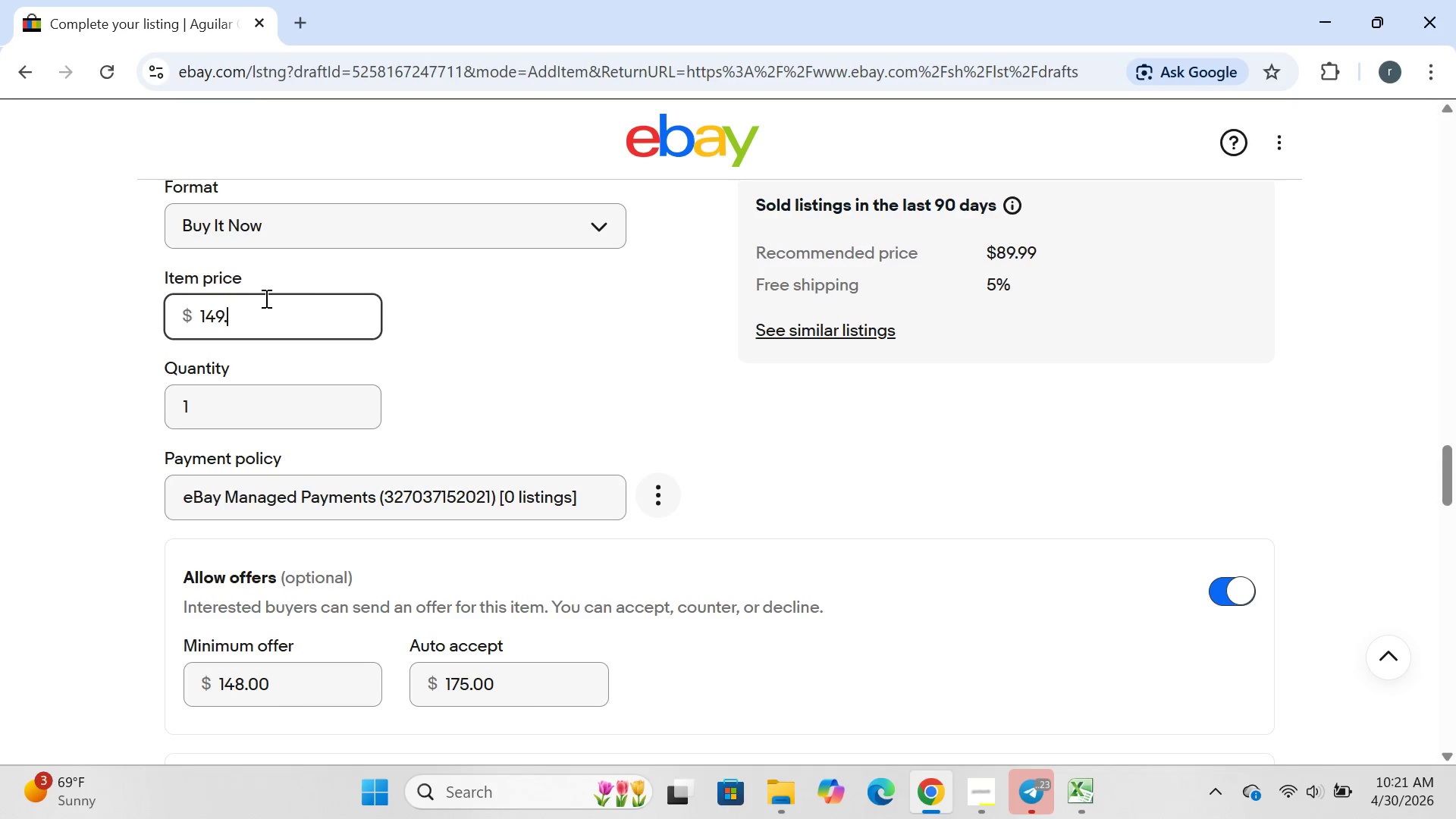 
type(.00)
 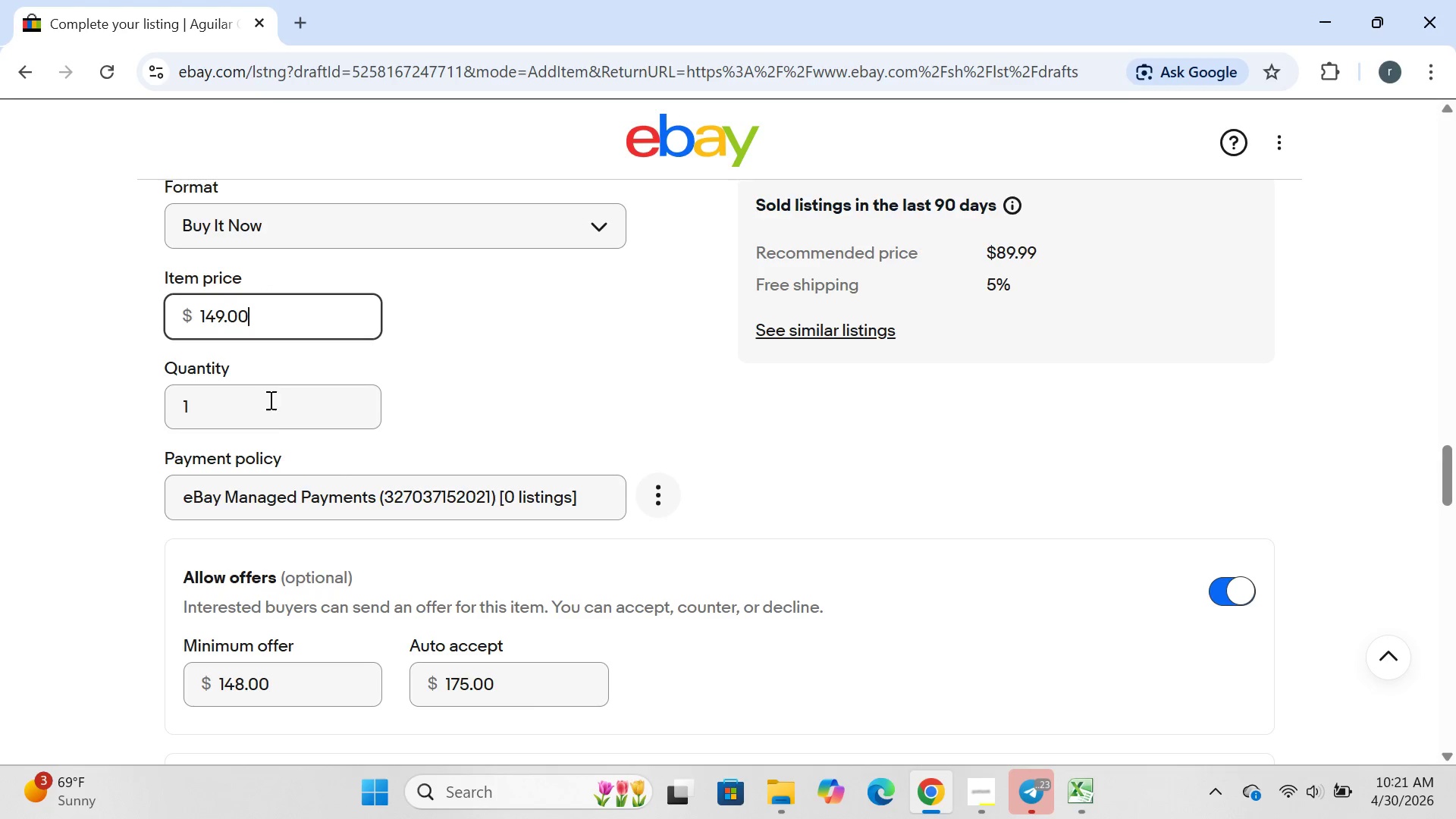 
mouse_move([270, 406])
 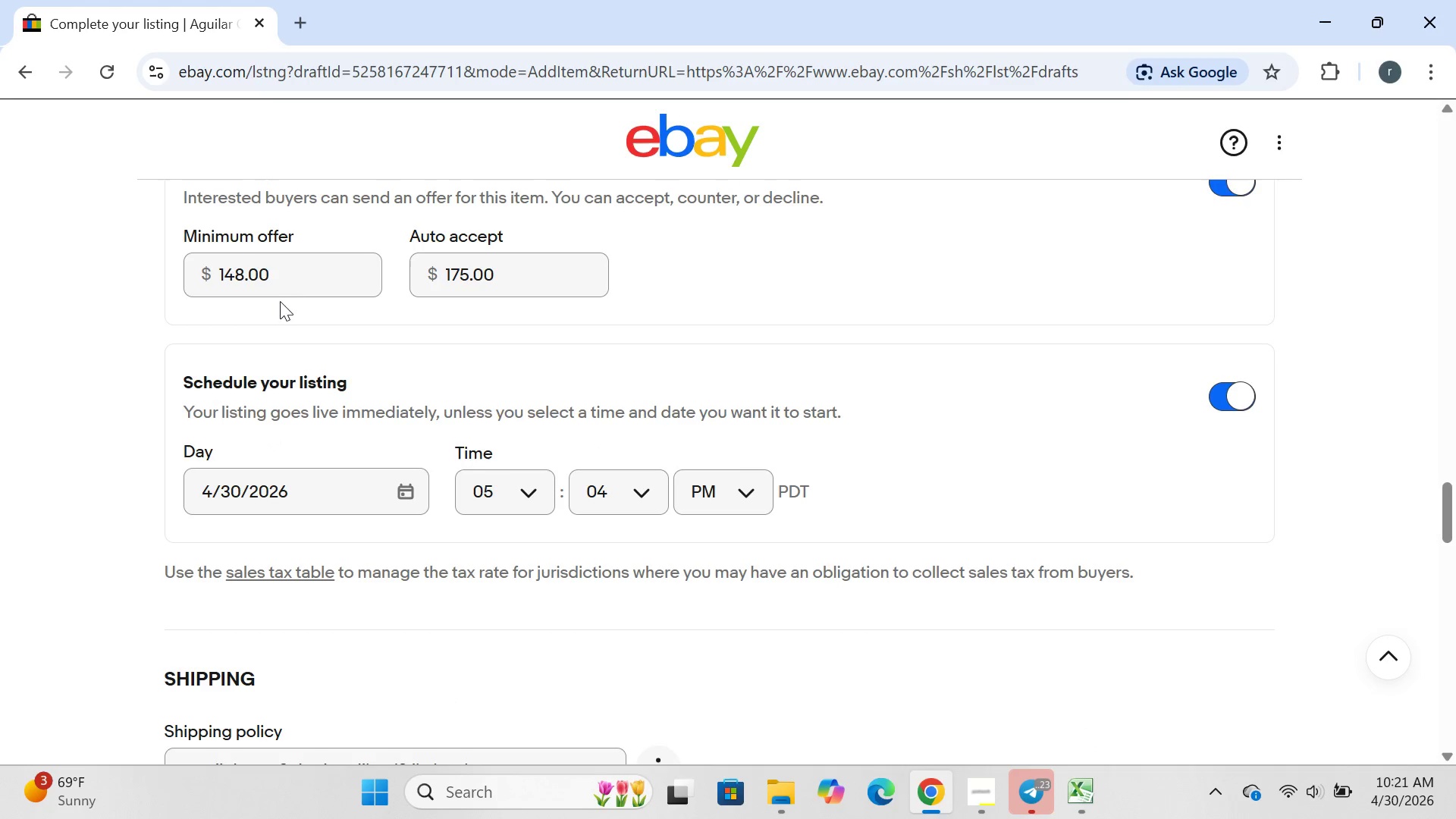 
left_click_drag(start_coordinate=[280, 301], to_coordinate=[303, 262])
 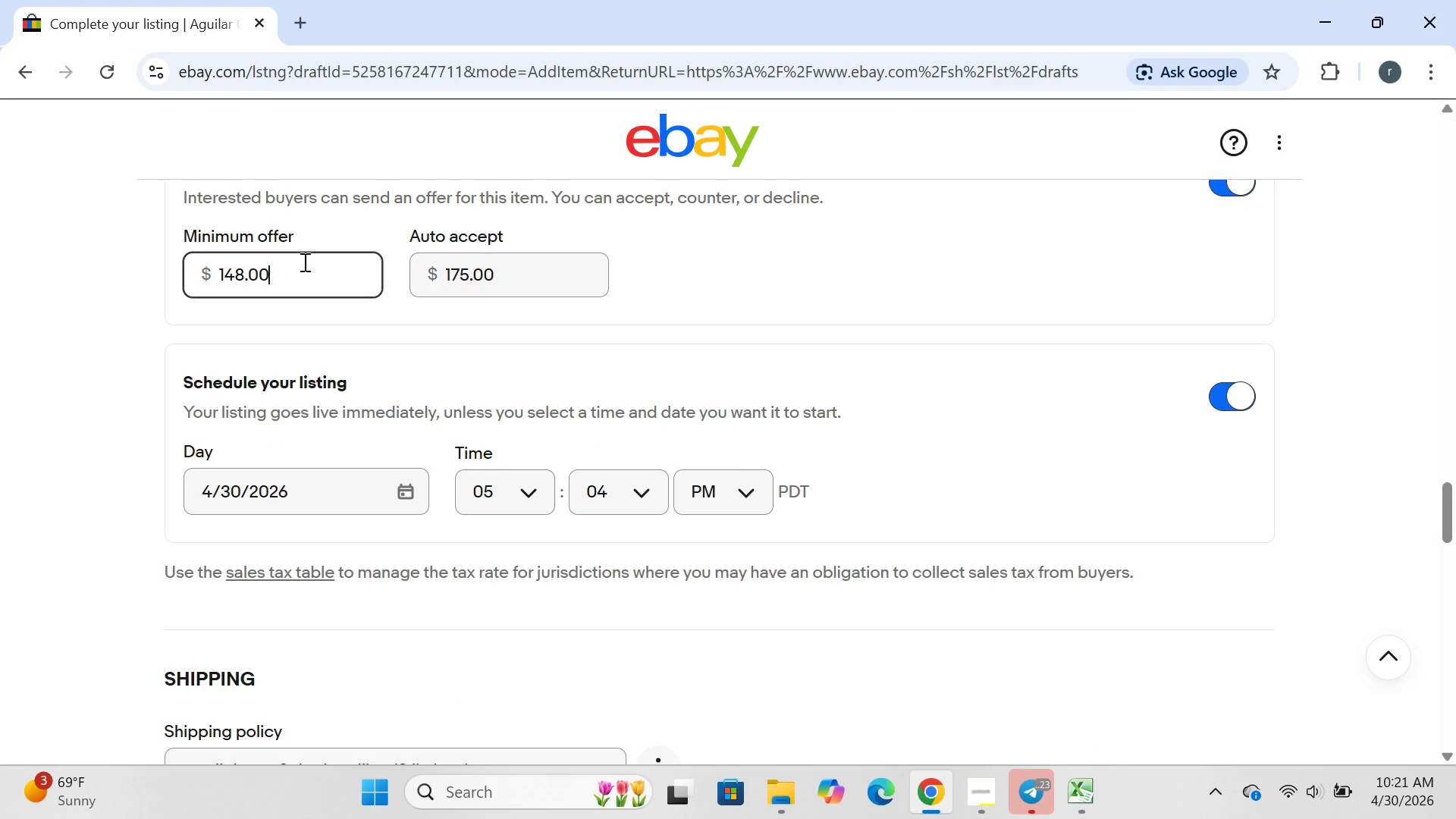 
left_click([303, 262])
 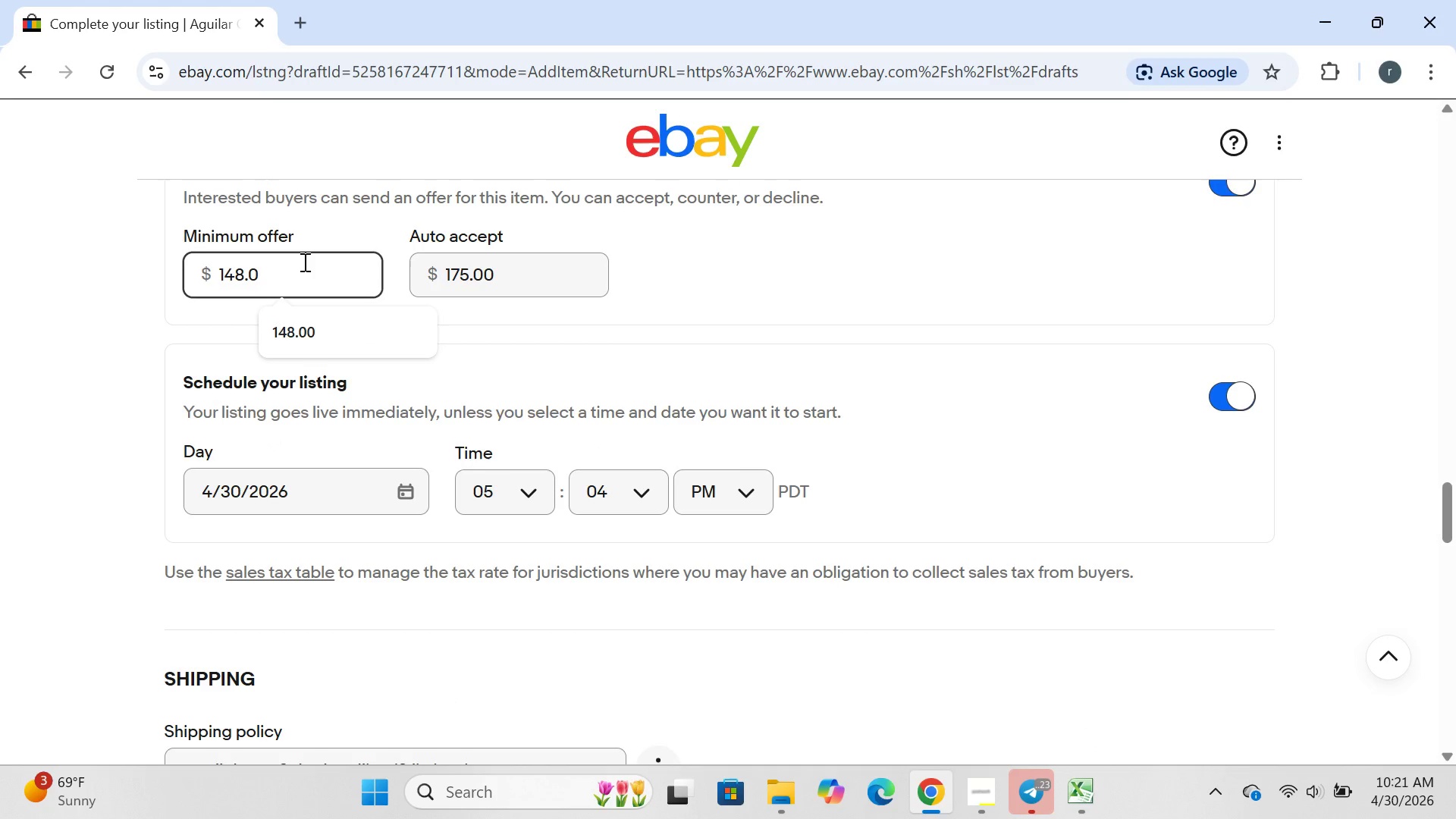 
hold_key(key=Backspace, duration=0.84)
 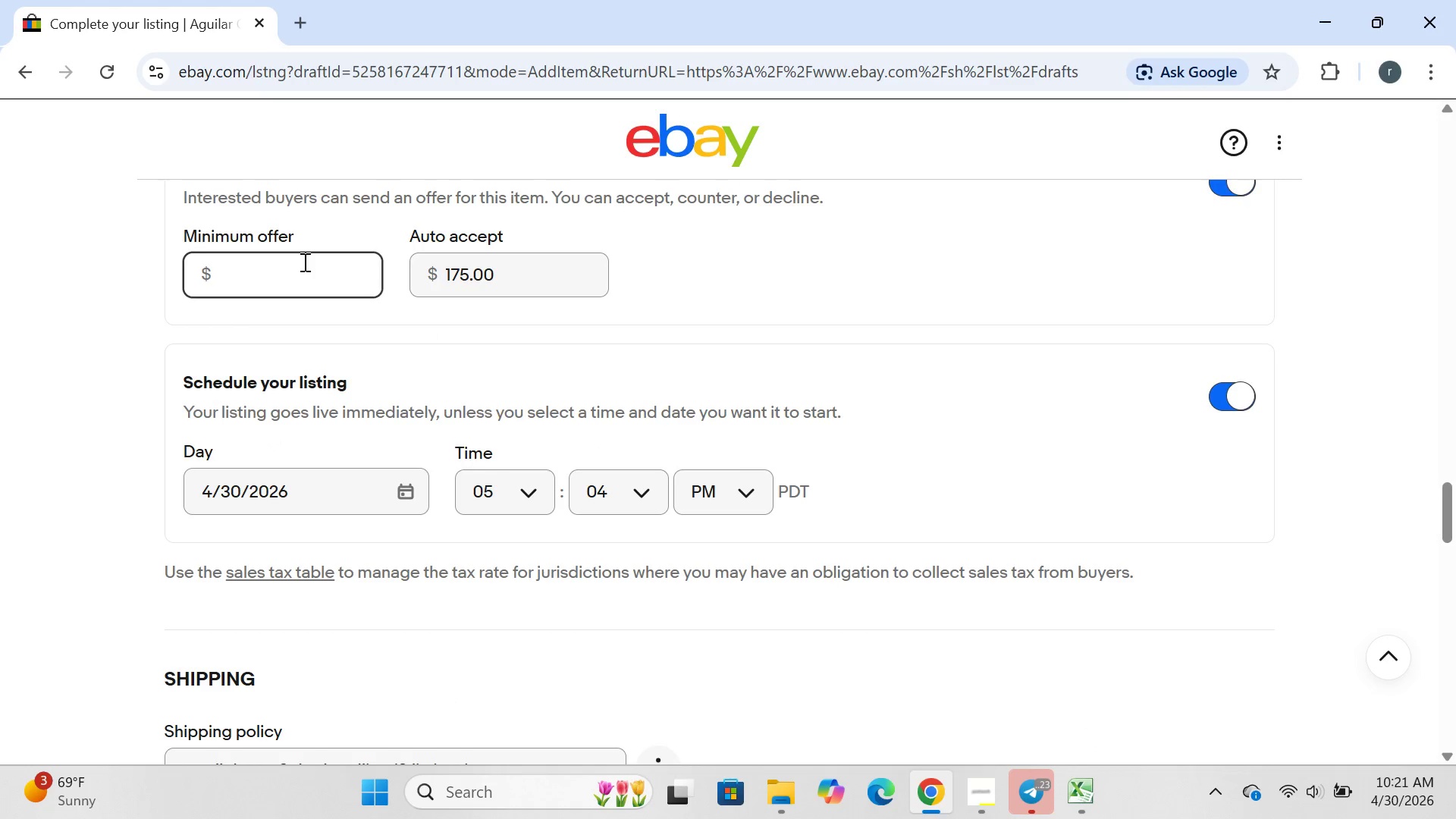 
type(148)
key(Backspace)
type(9.00)
 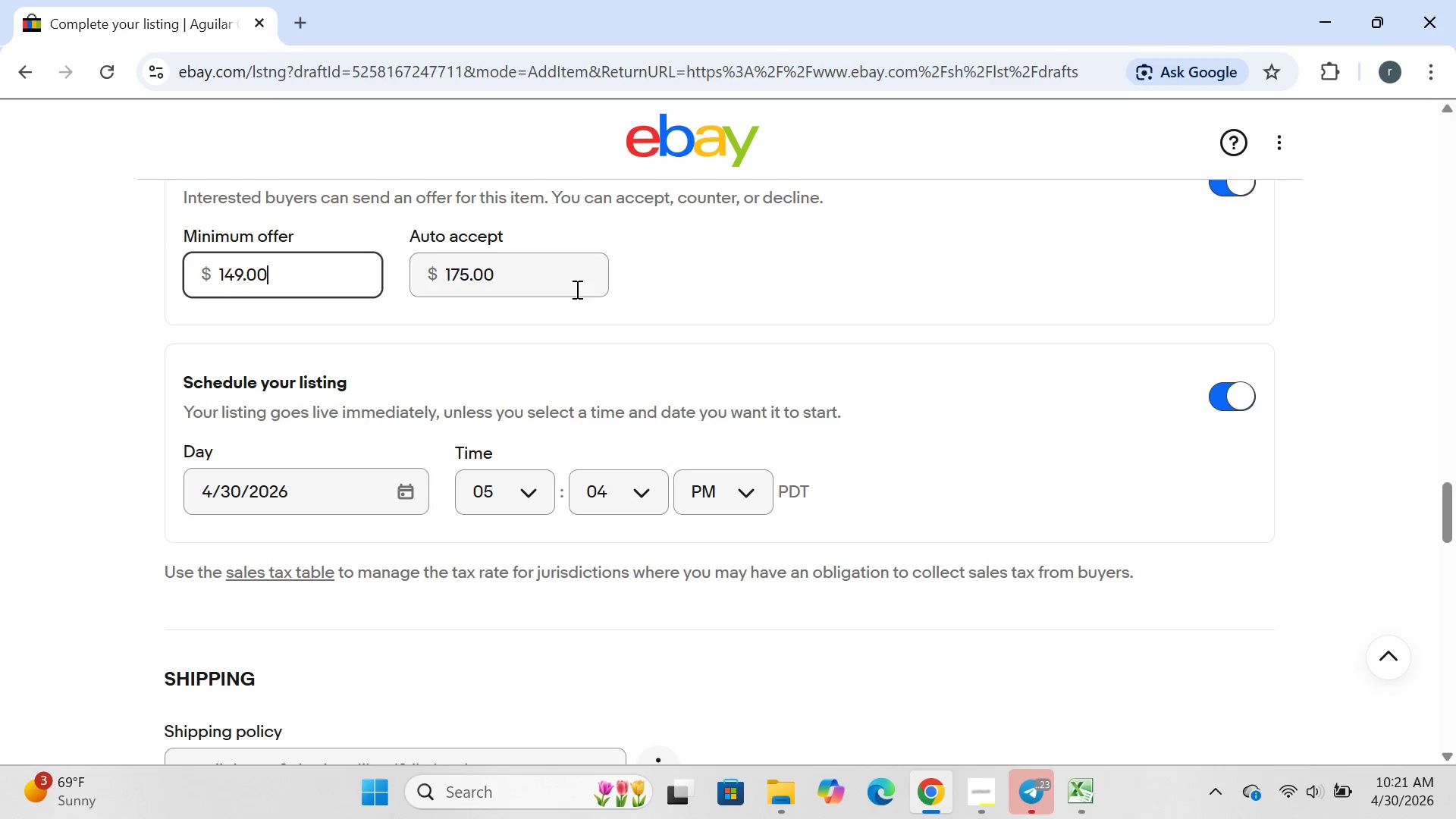 
left_click([547, 287])
 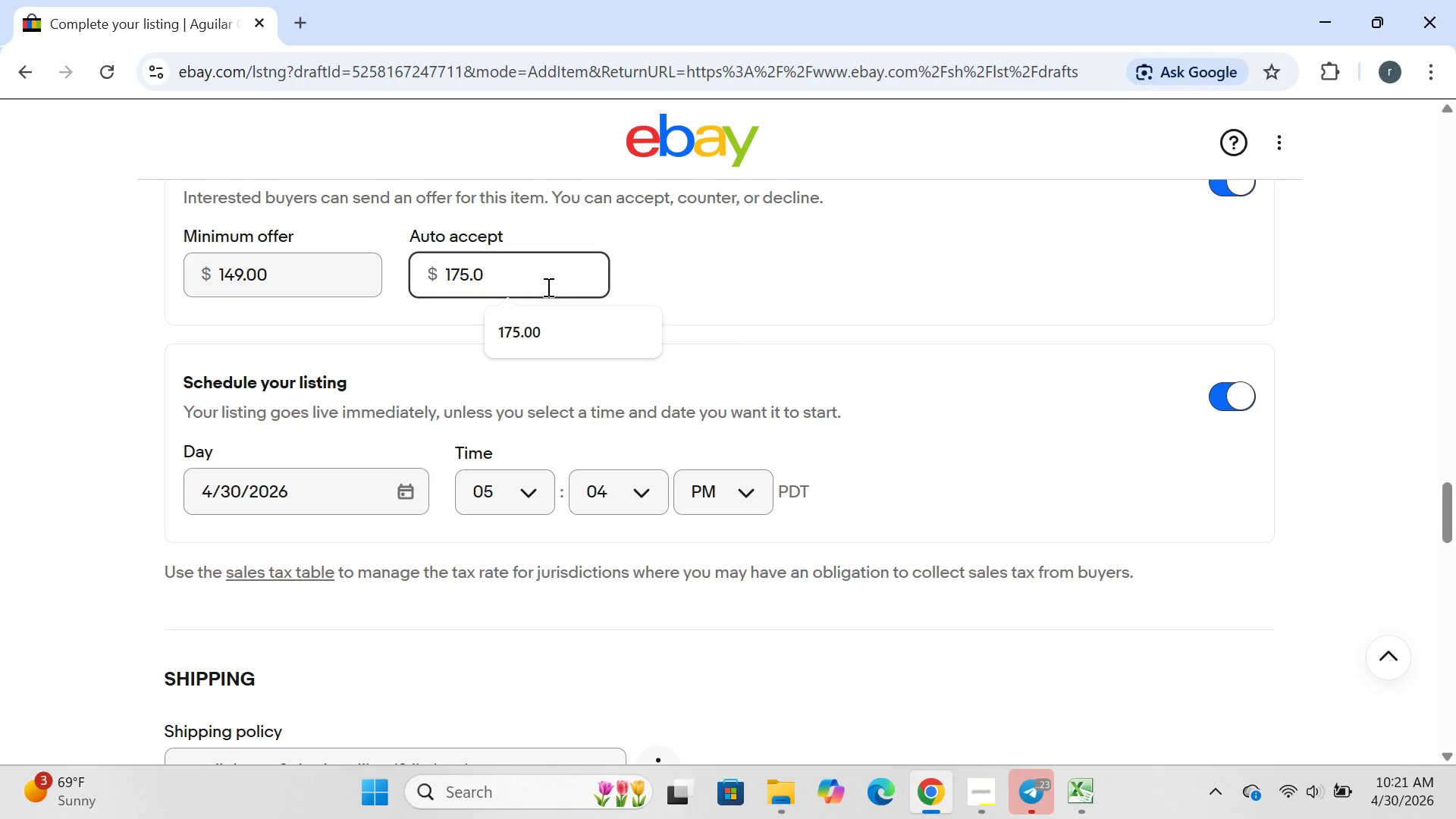 
hold_key(key=Backspace, duration=0.91)
 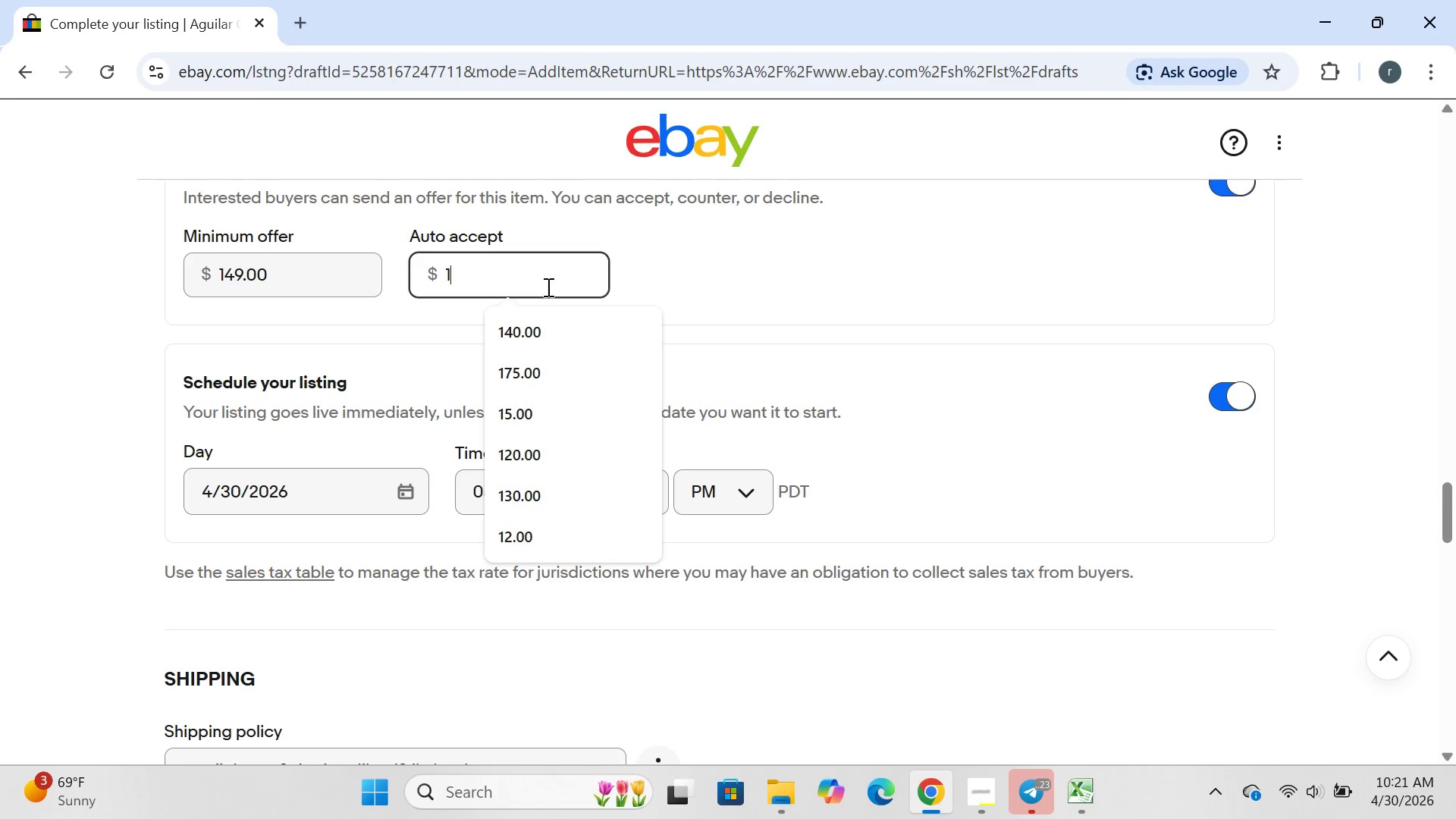 
type(141,)
key(Backspace)
type(.55)
 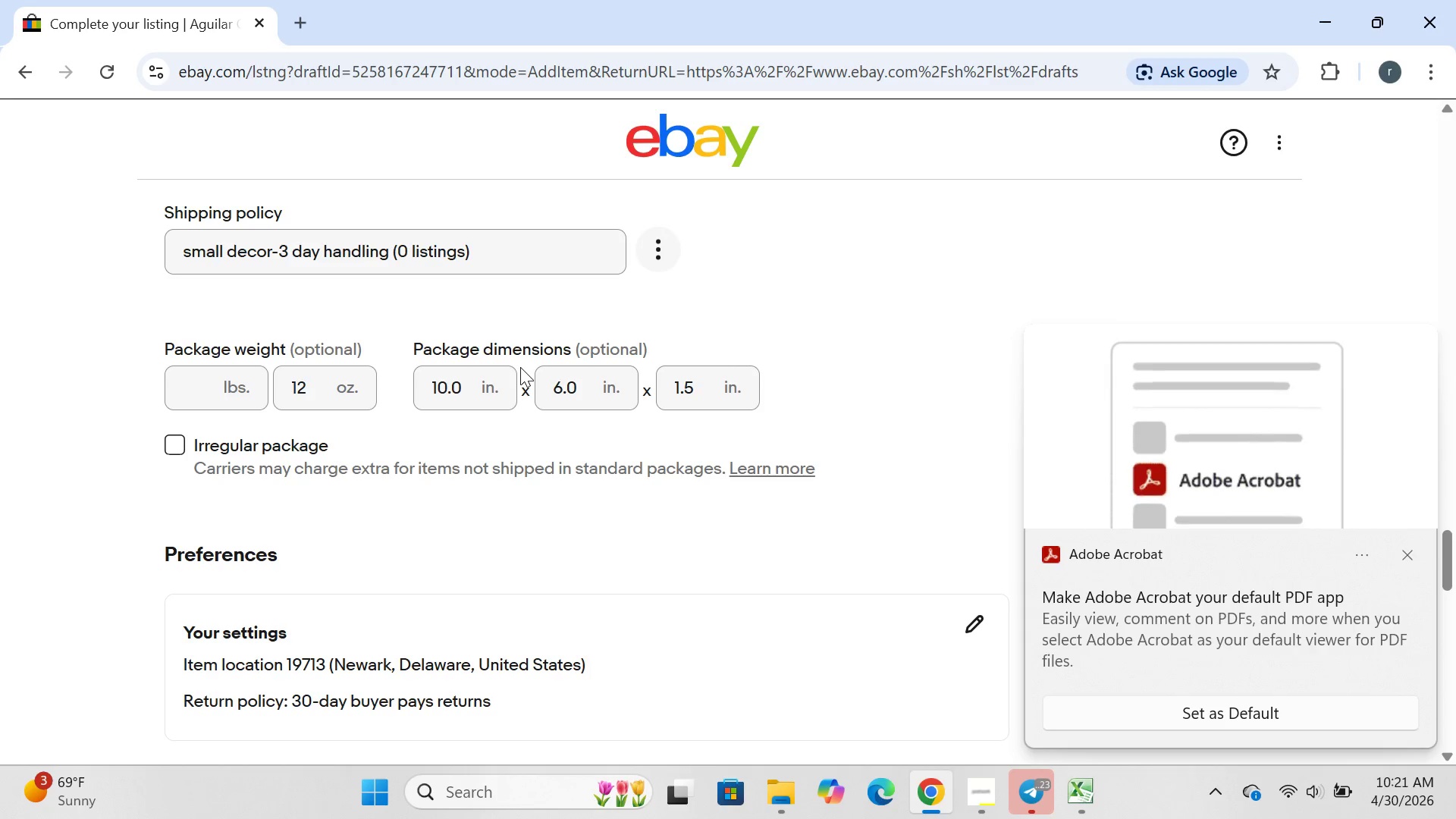 
wait(30.27)
 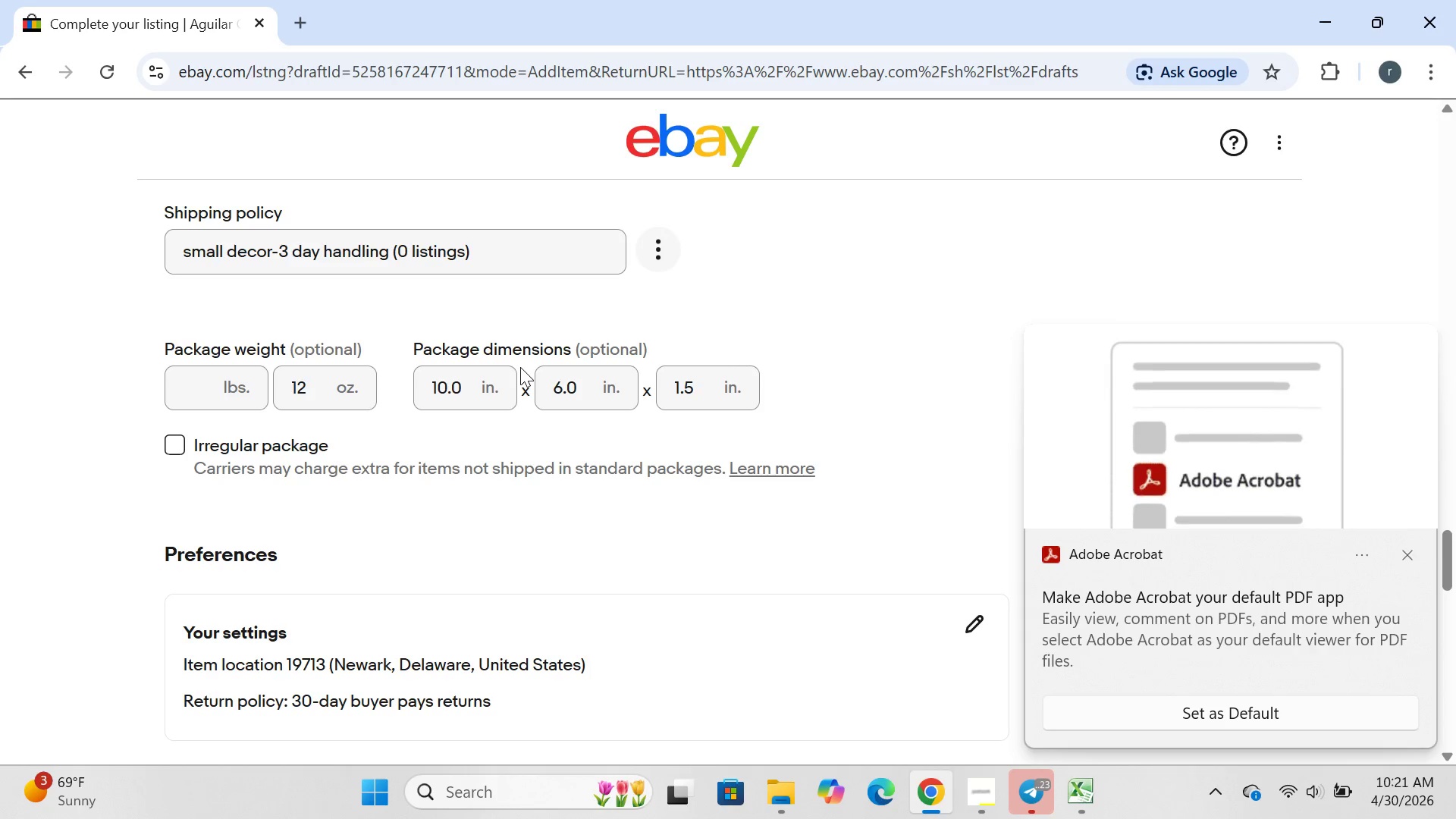 
left_click([1403, 559])
 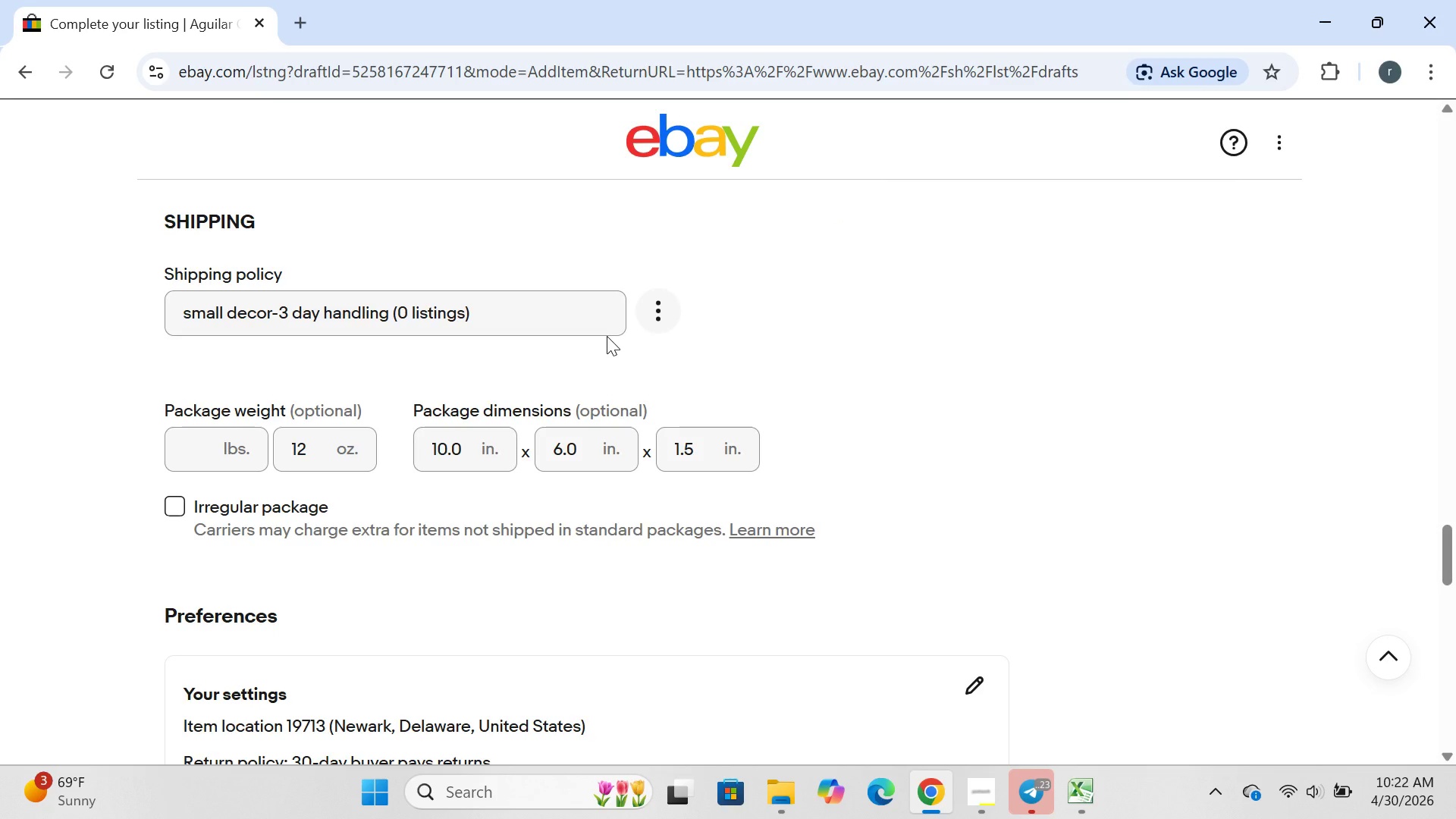 
wait(16.39)
 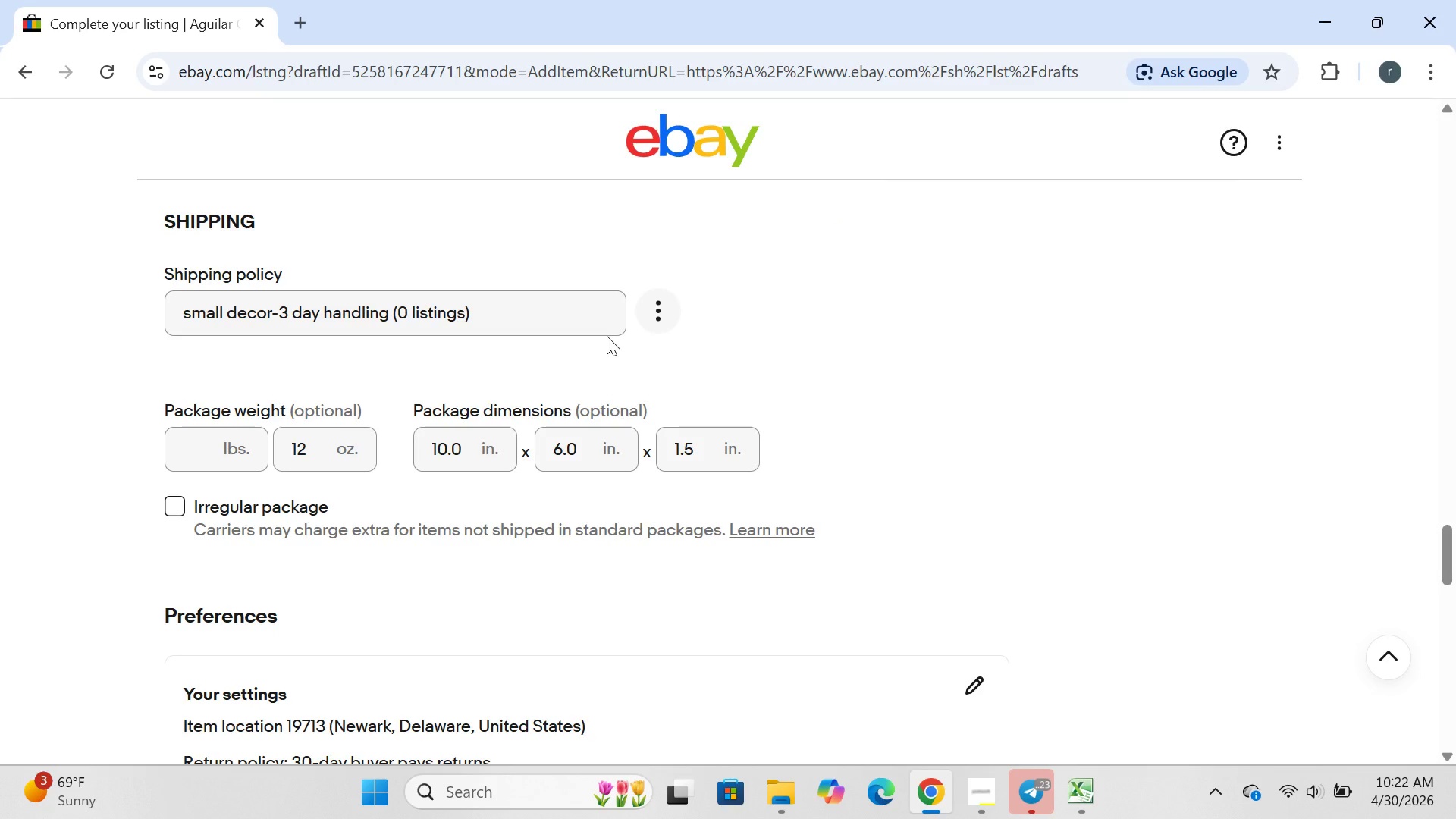 
left_click([209, 441])
 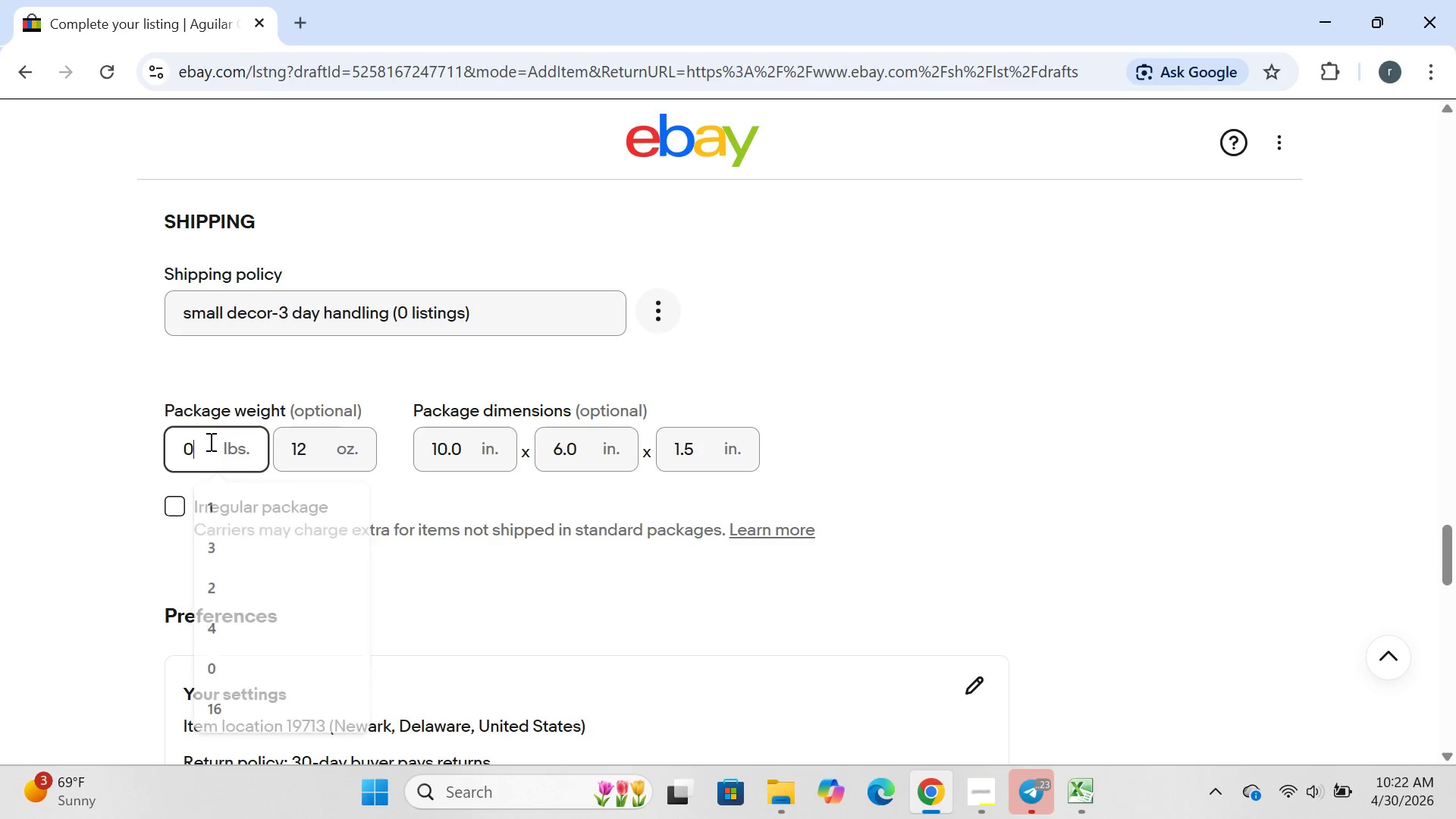 
key(0)
 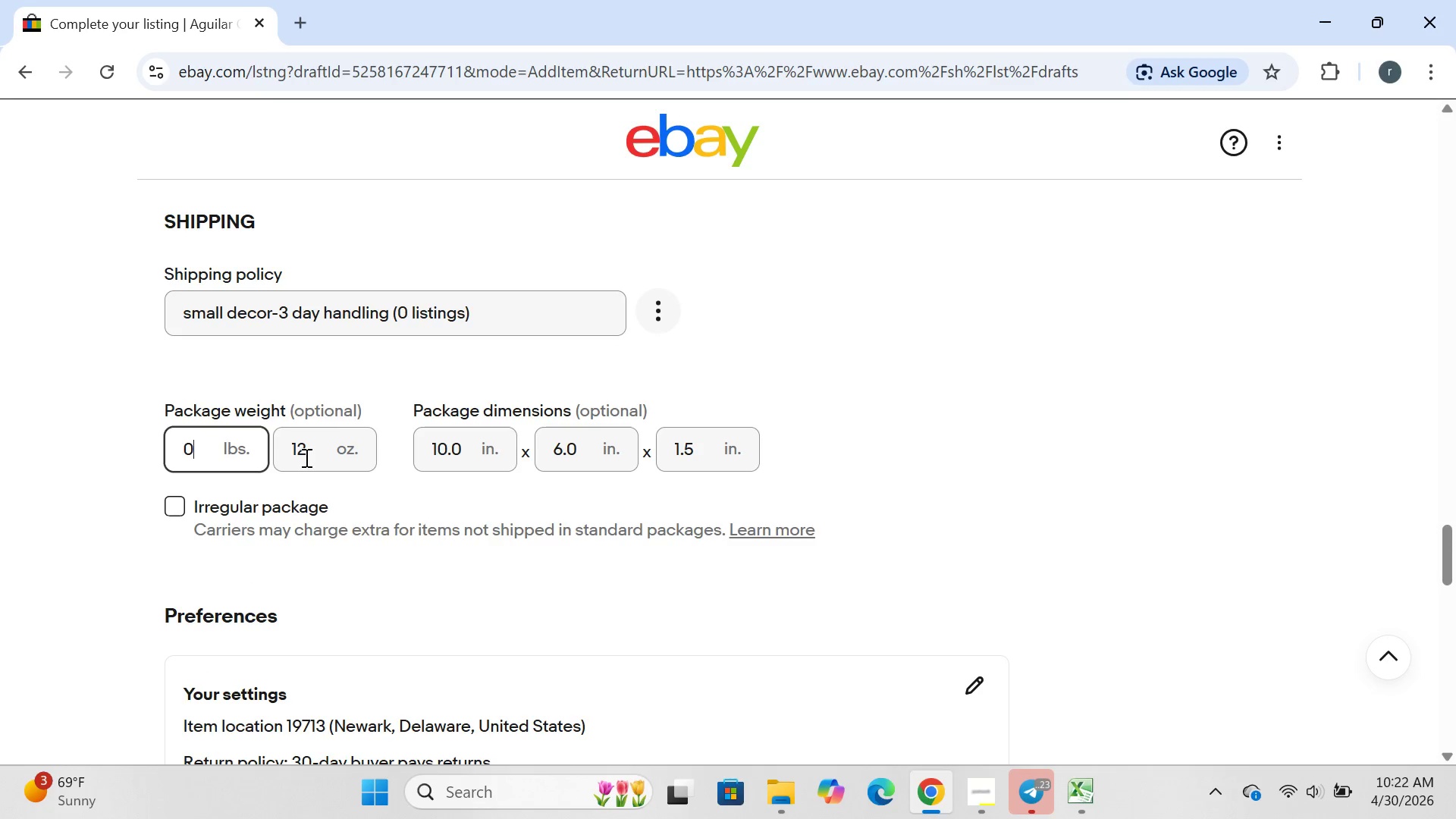 
left_click([308, 457])
 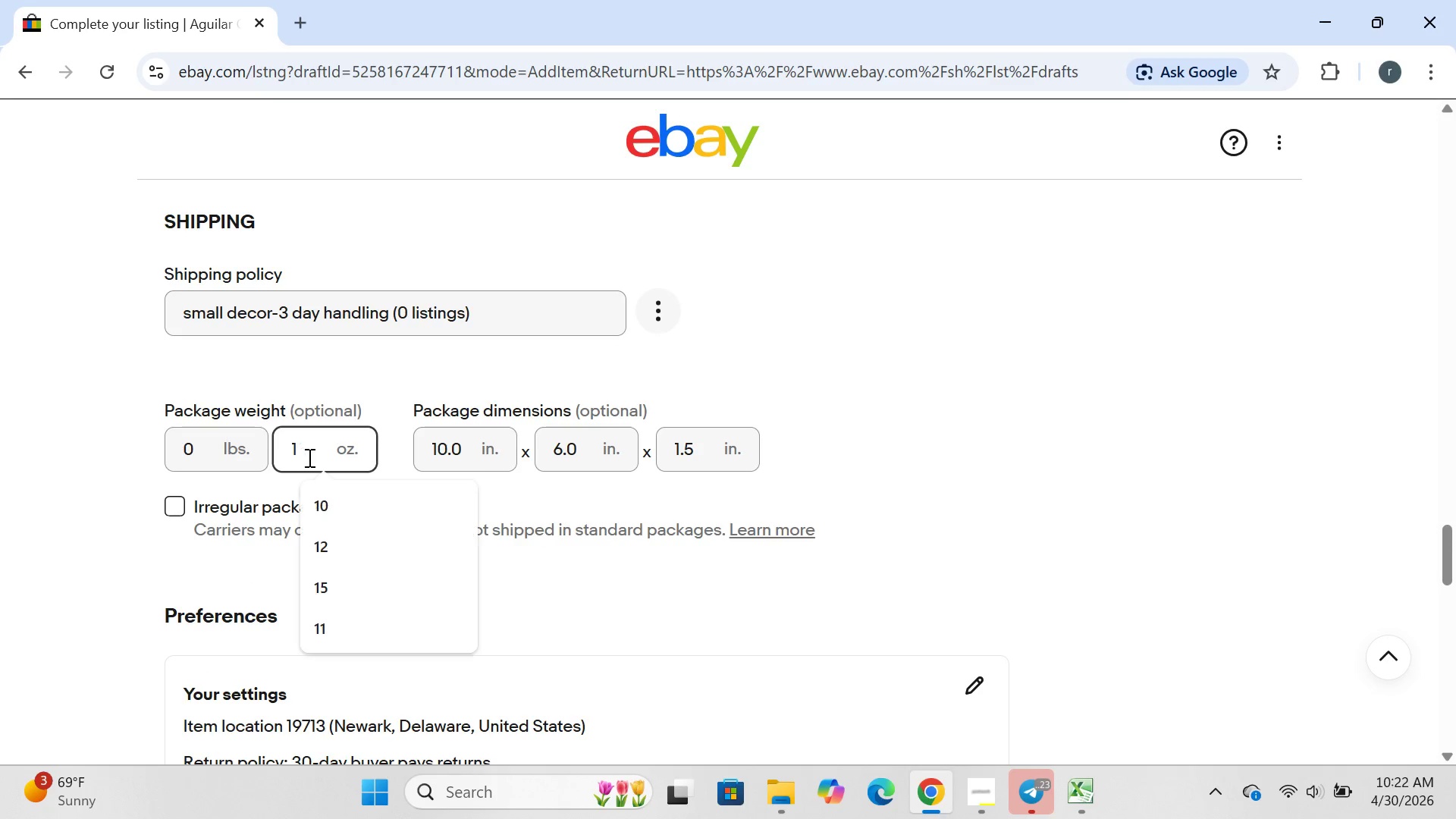 
key(Backspace)
 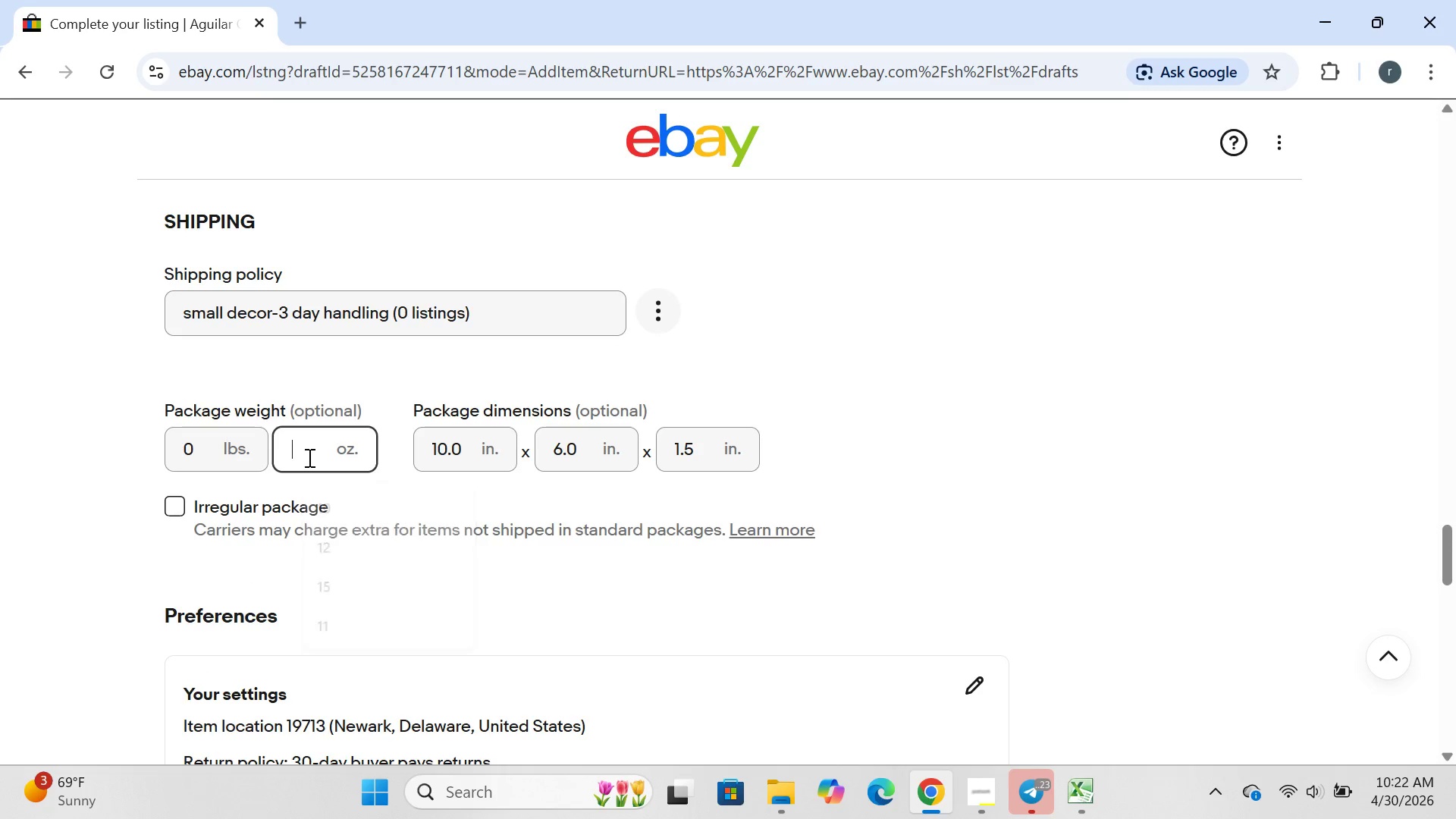 
key(Backspace)
 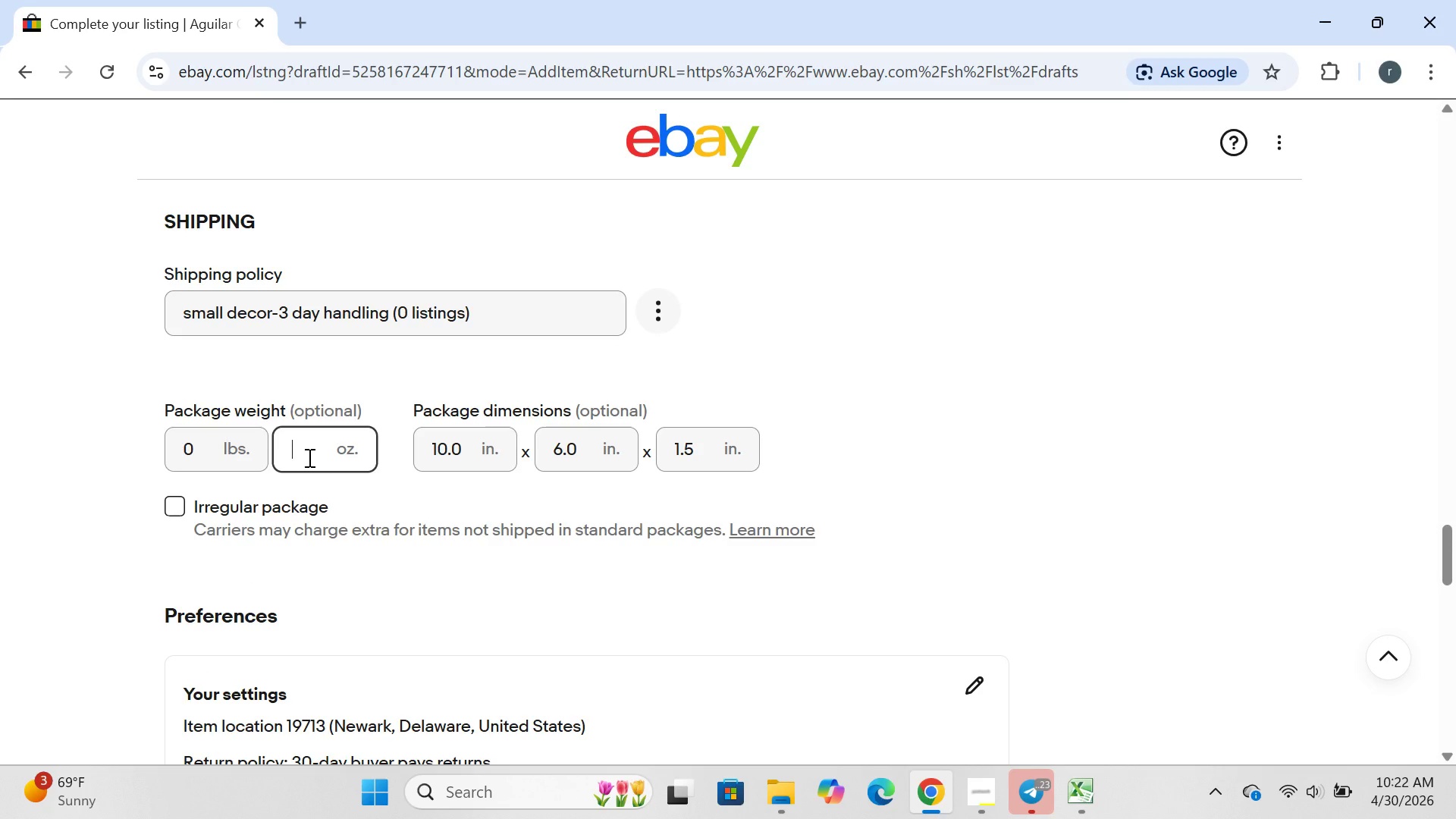 
key(6)
 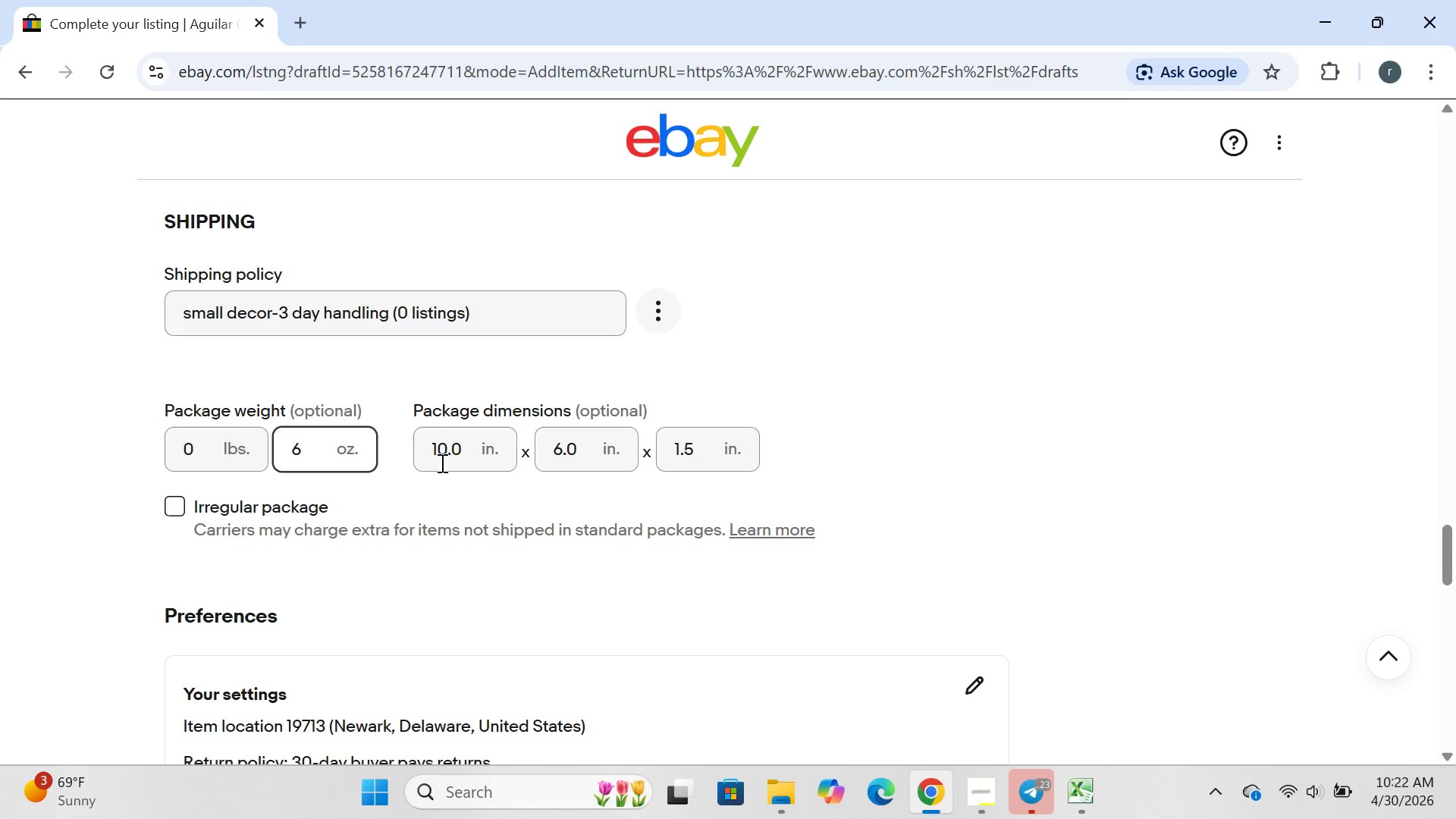 
left_click([457, 460])
 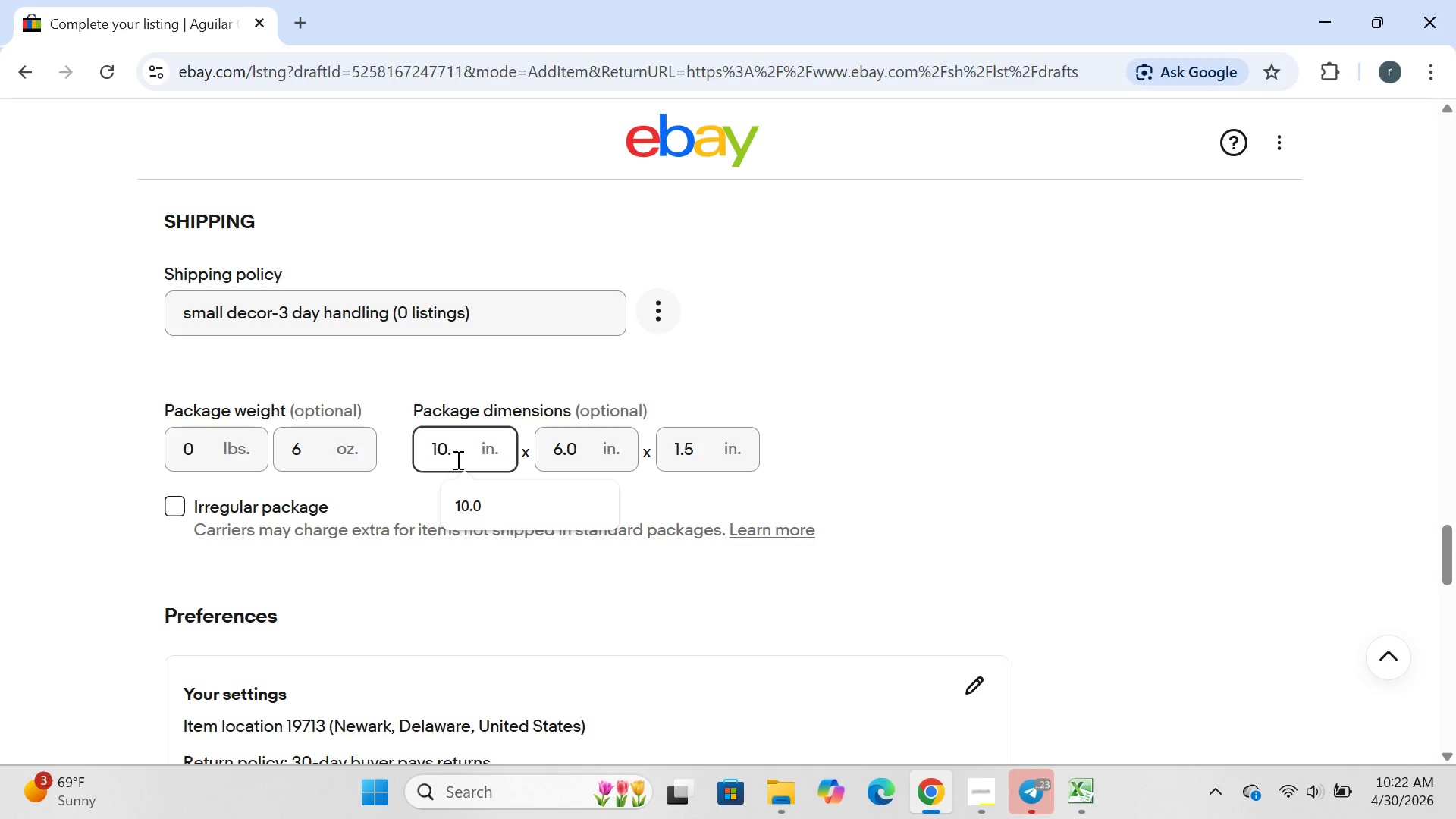 
key(Backspace)
 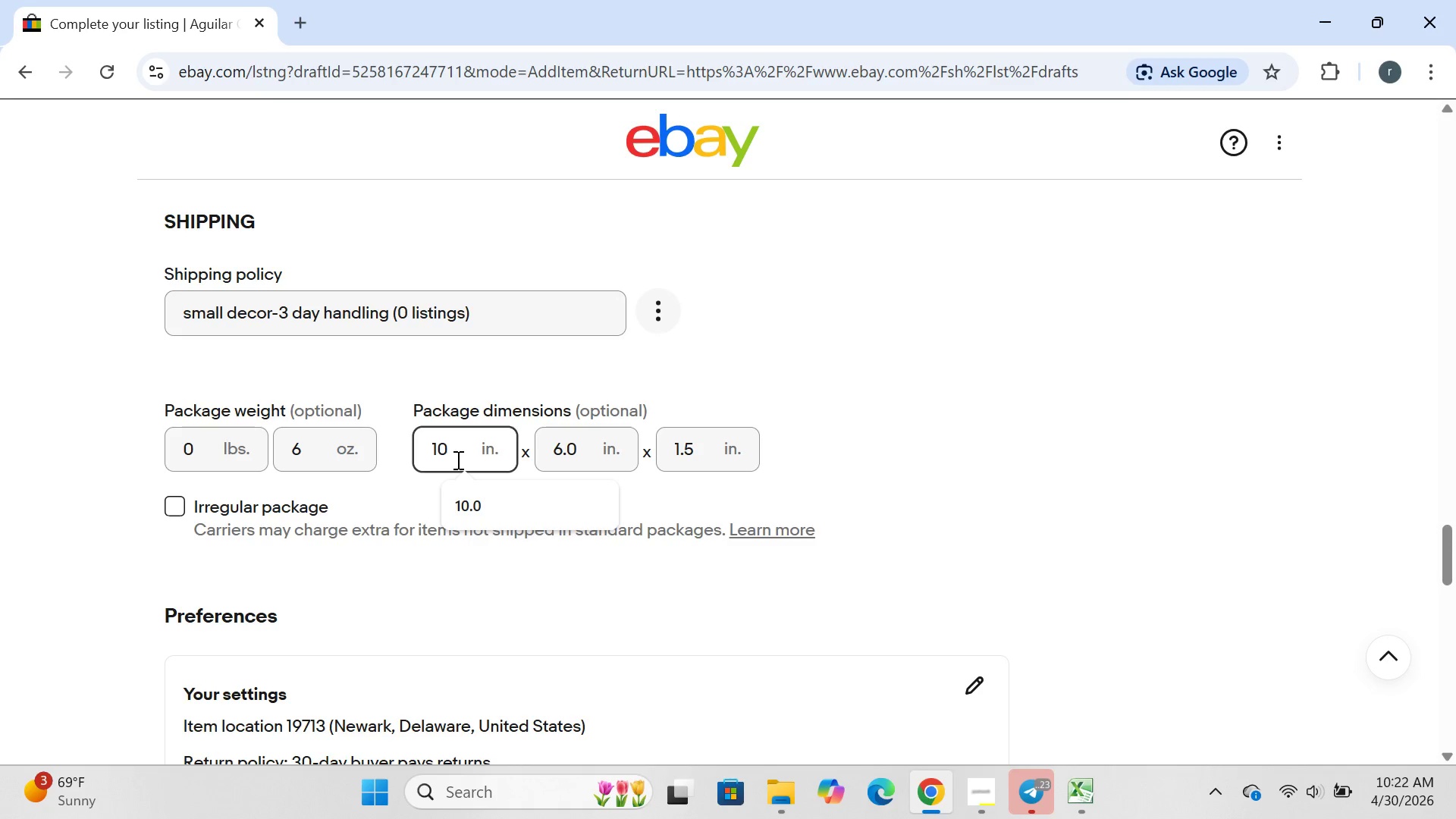 
key(Backspace)
 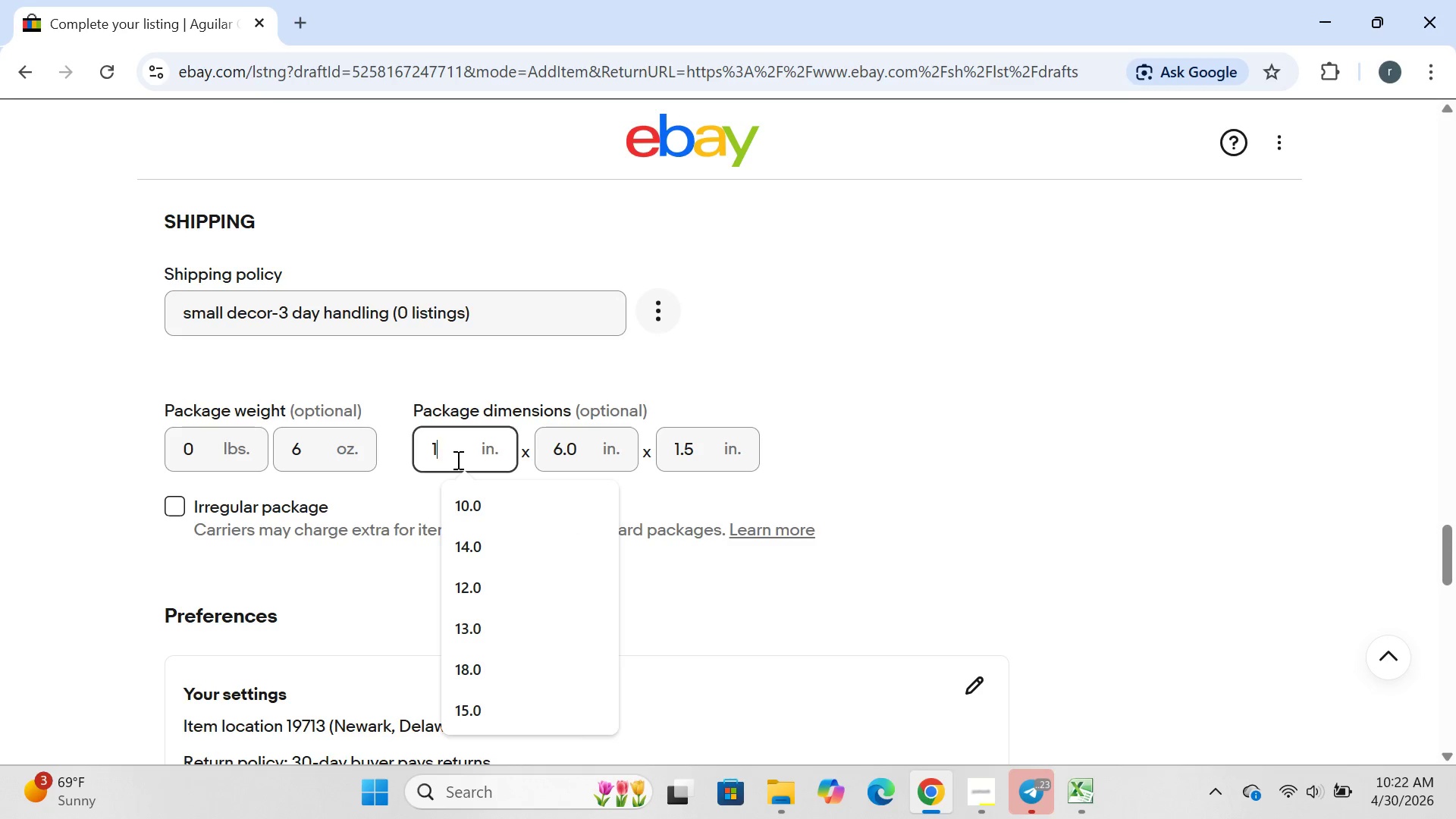 
key(Backspace)
 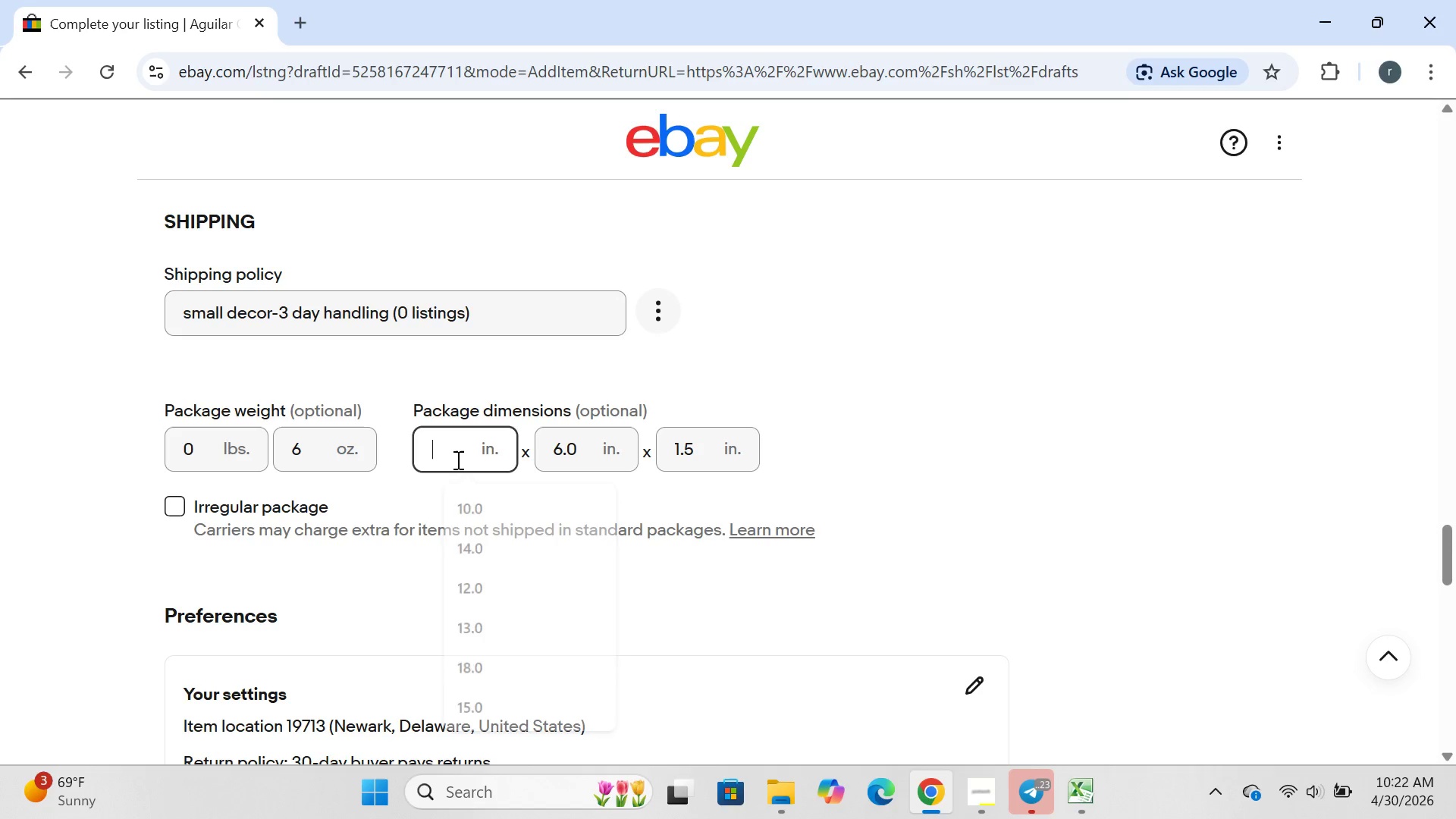 
key(Backspace)
 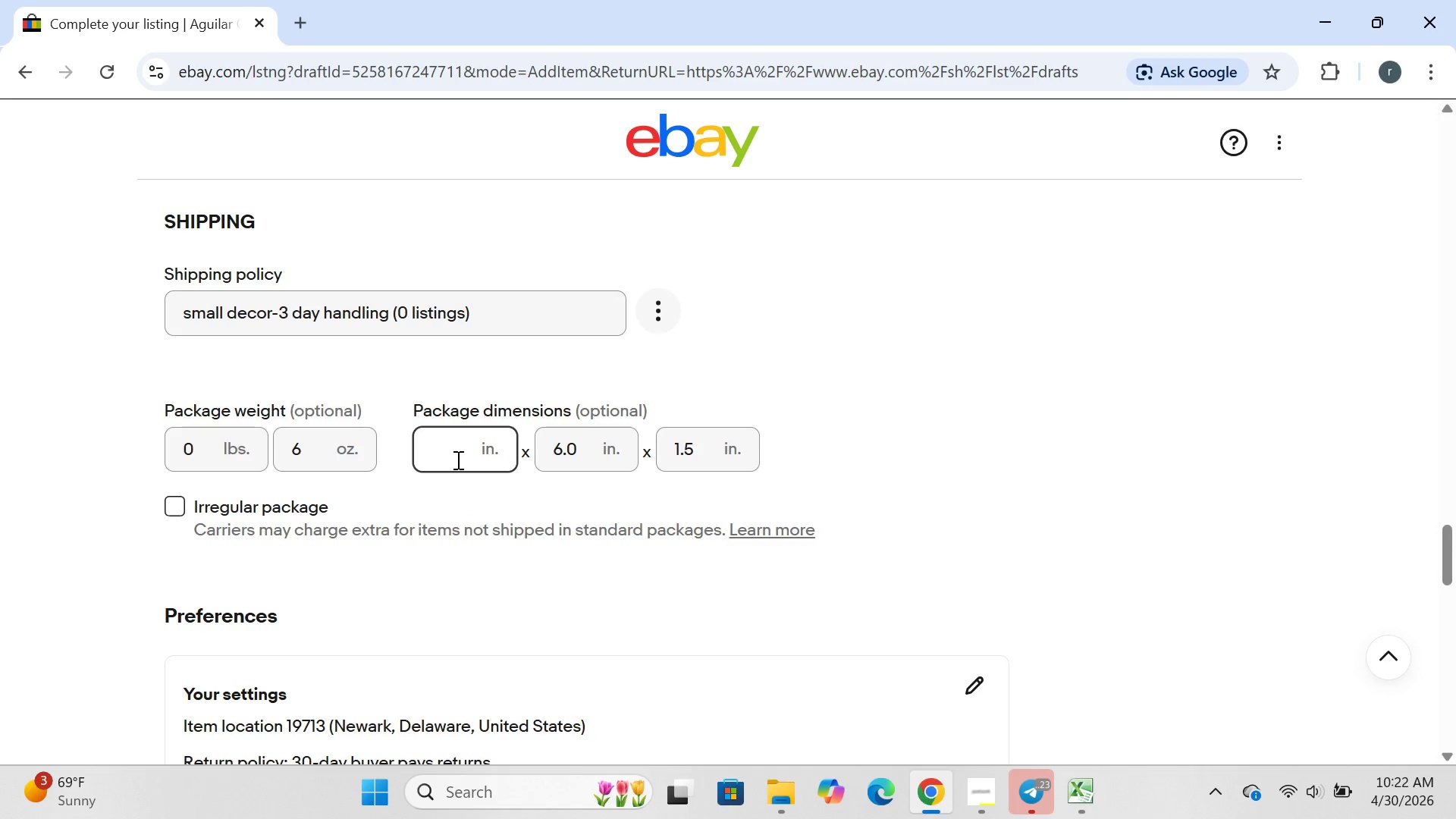 
key(Backspace)
 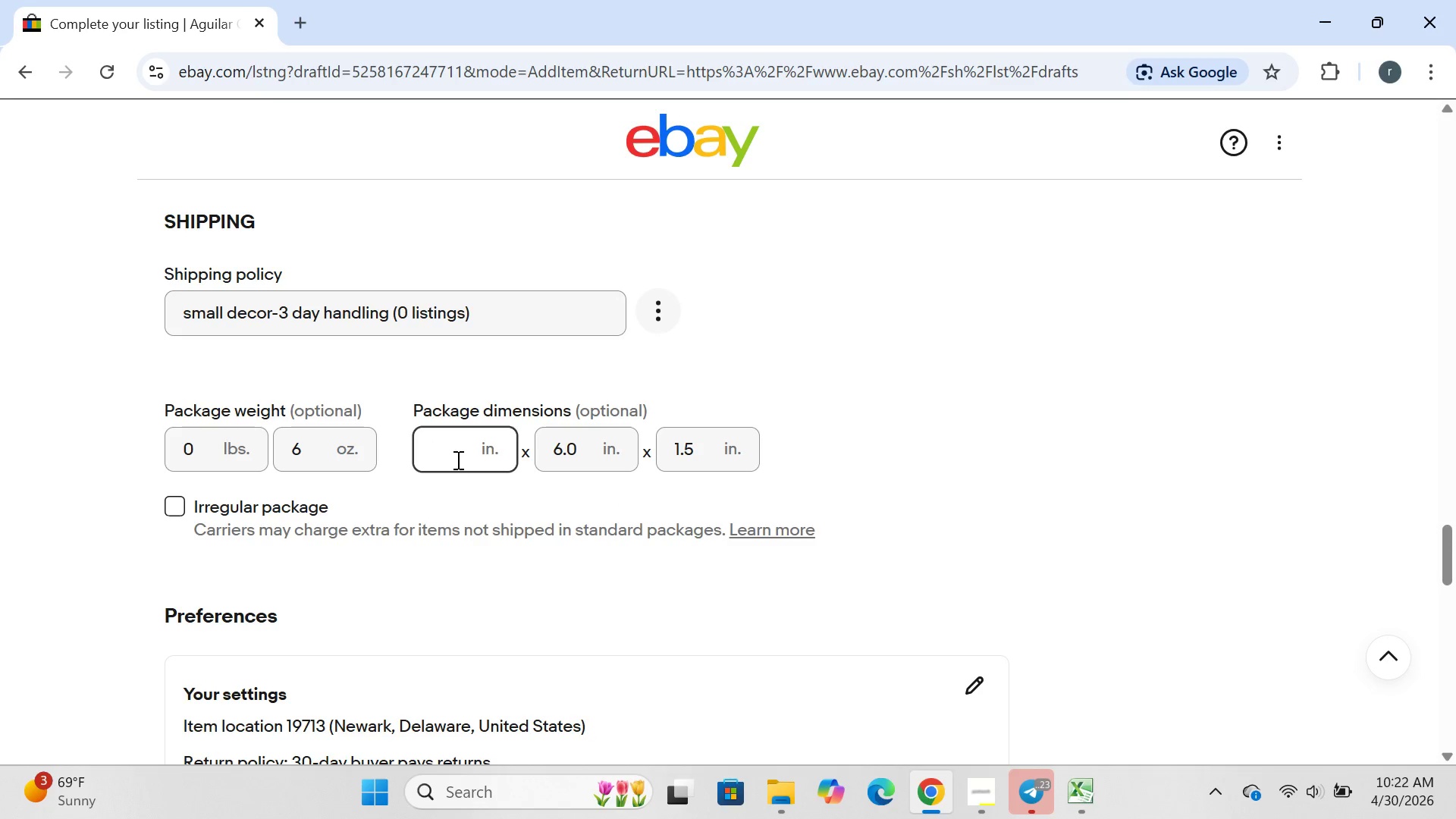 
key(8)
 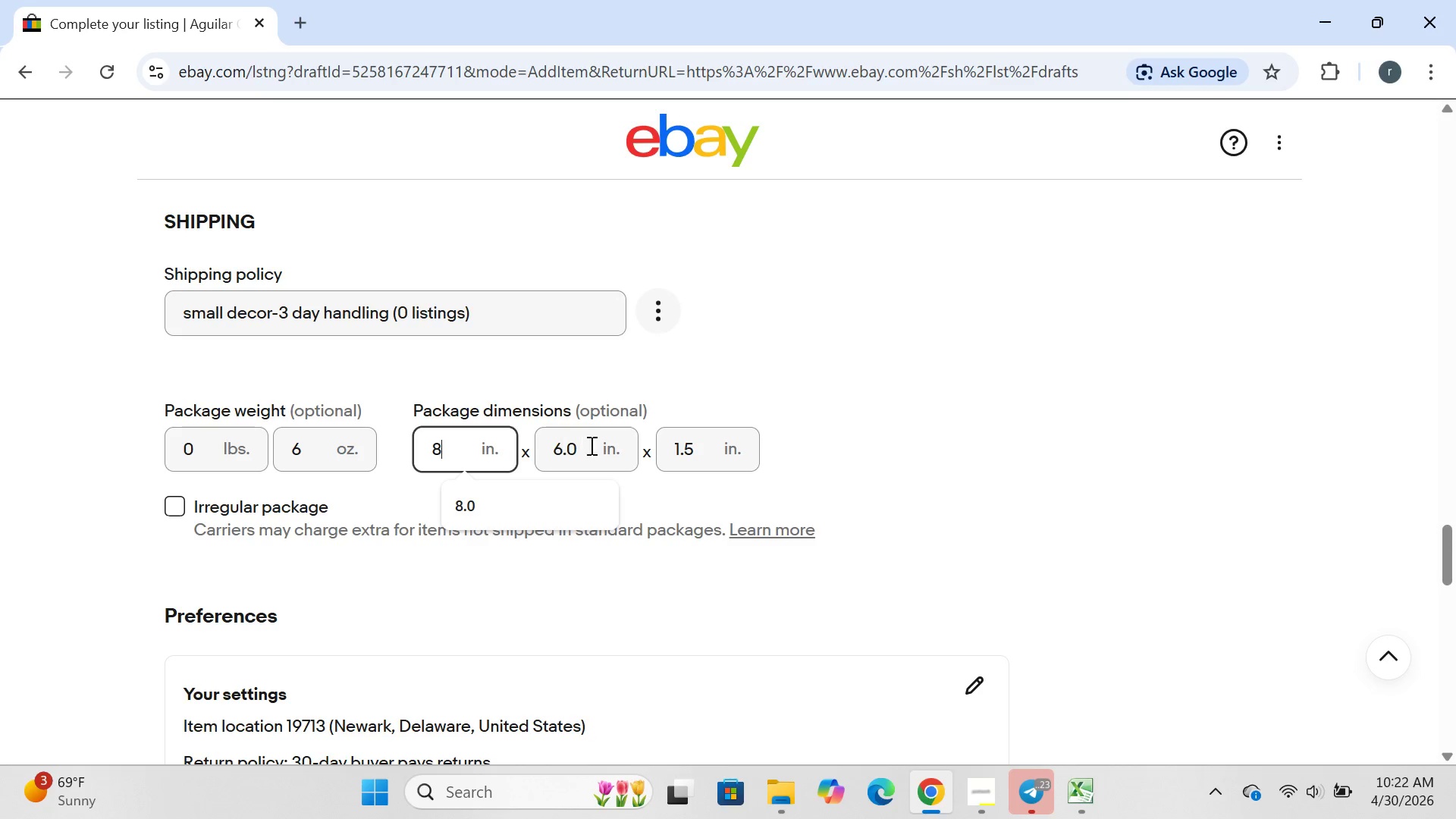 
left_click([595, 446])
 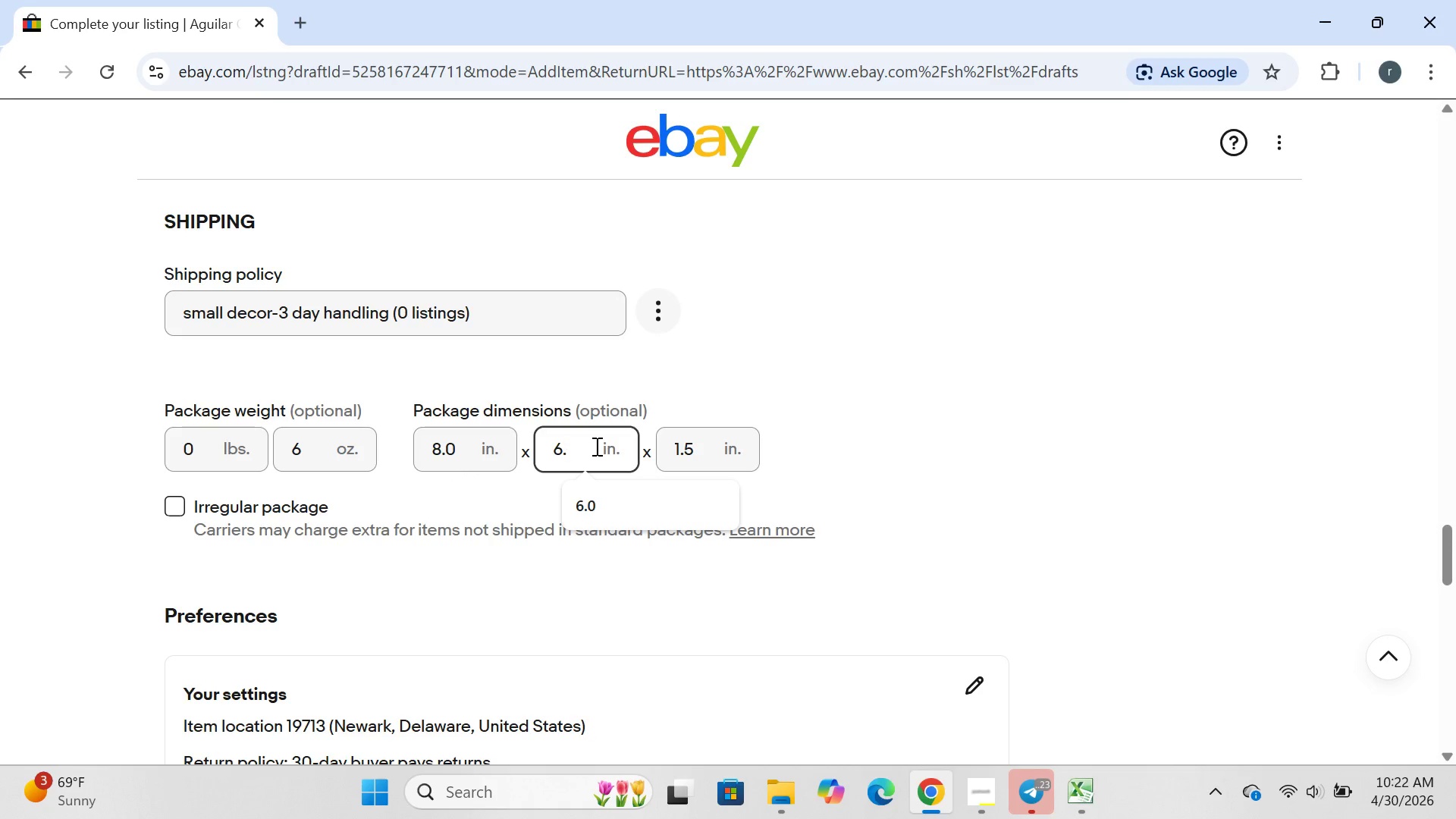 
key(Backspace)
 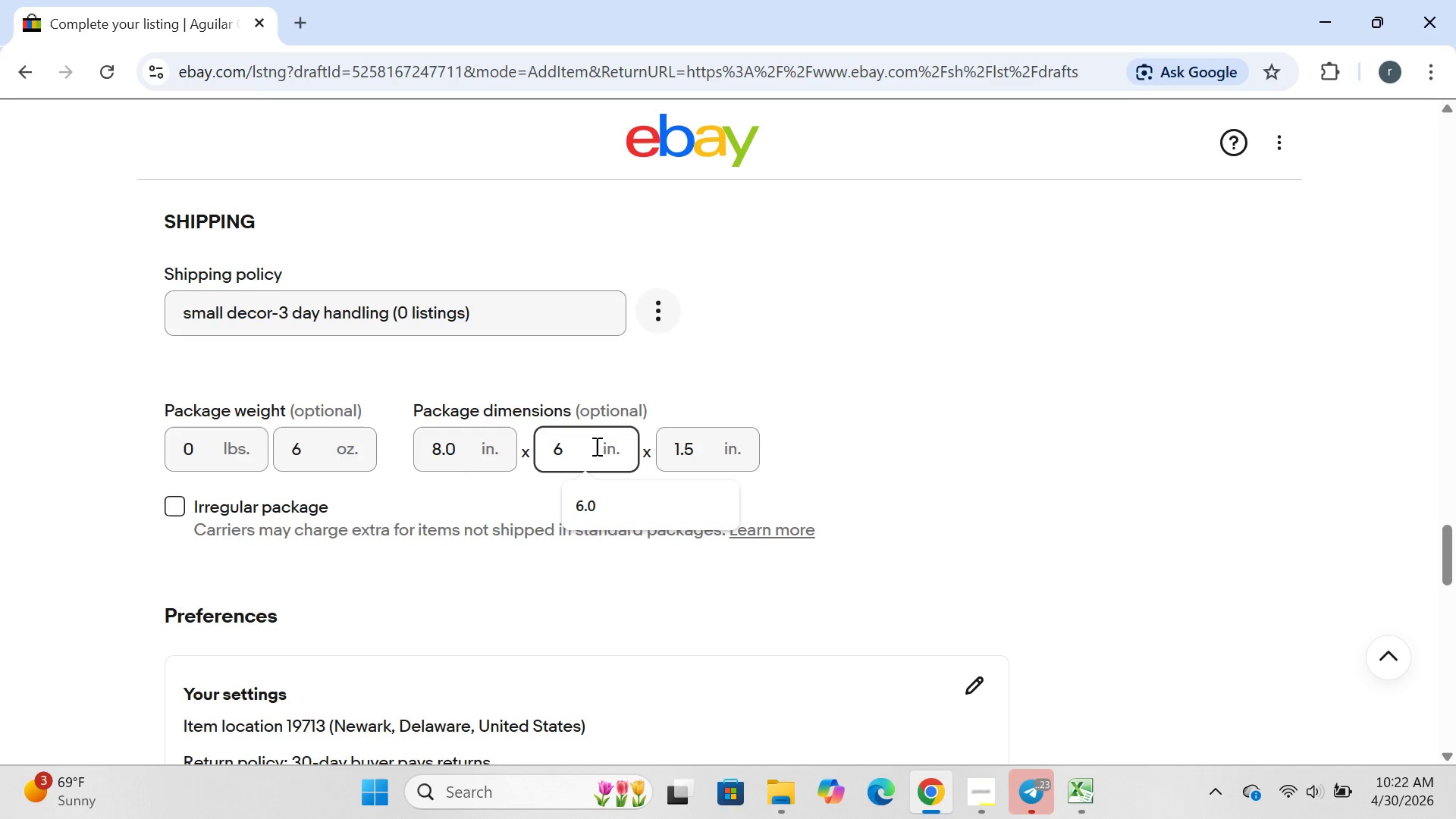 
key(Backspace)
 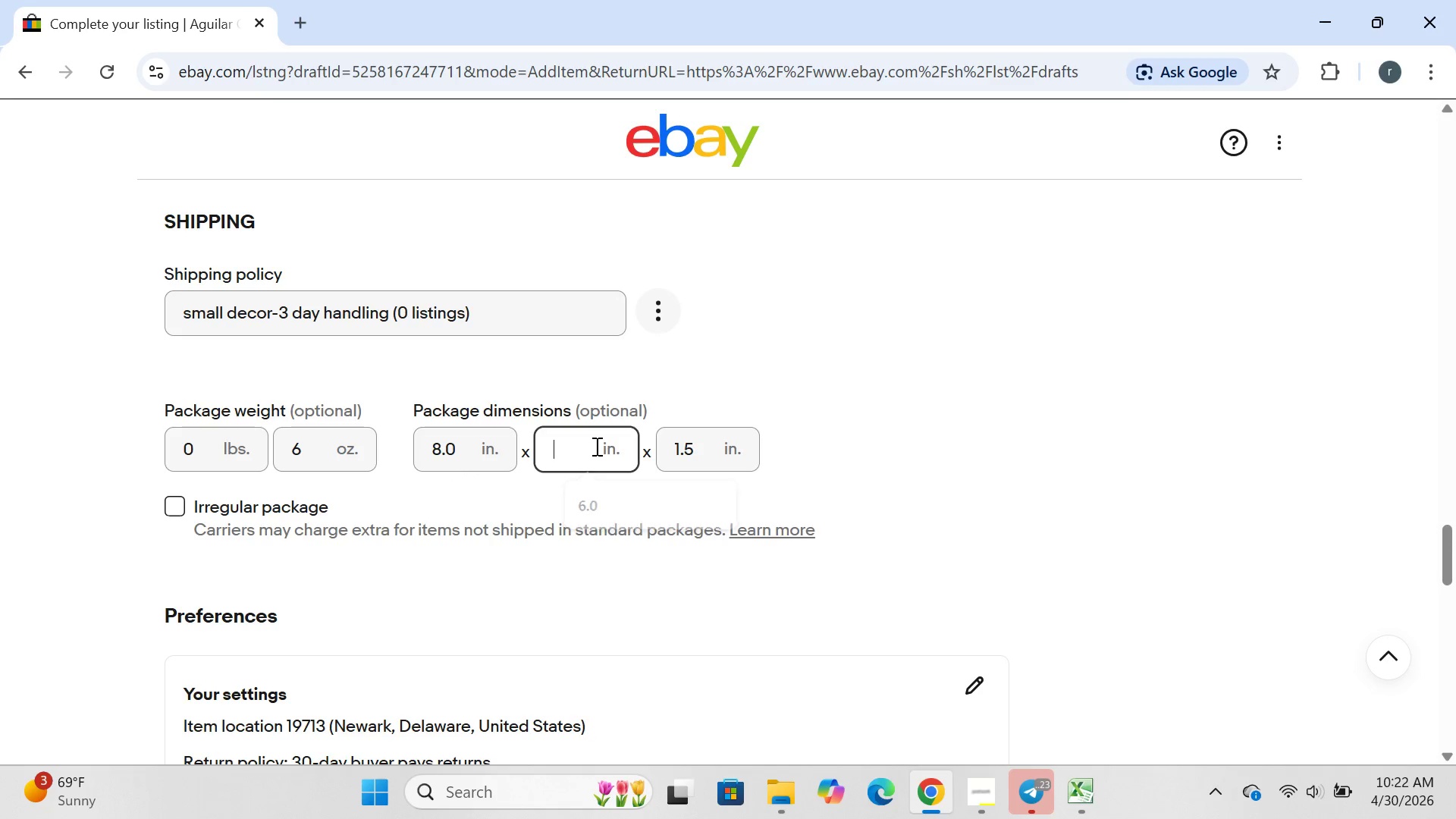 
key(Backspace)
 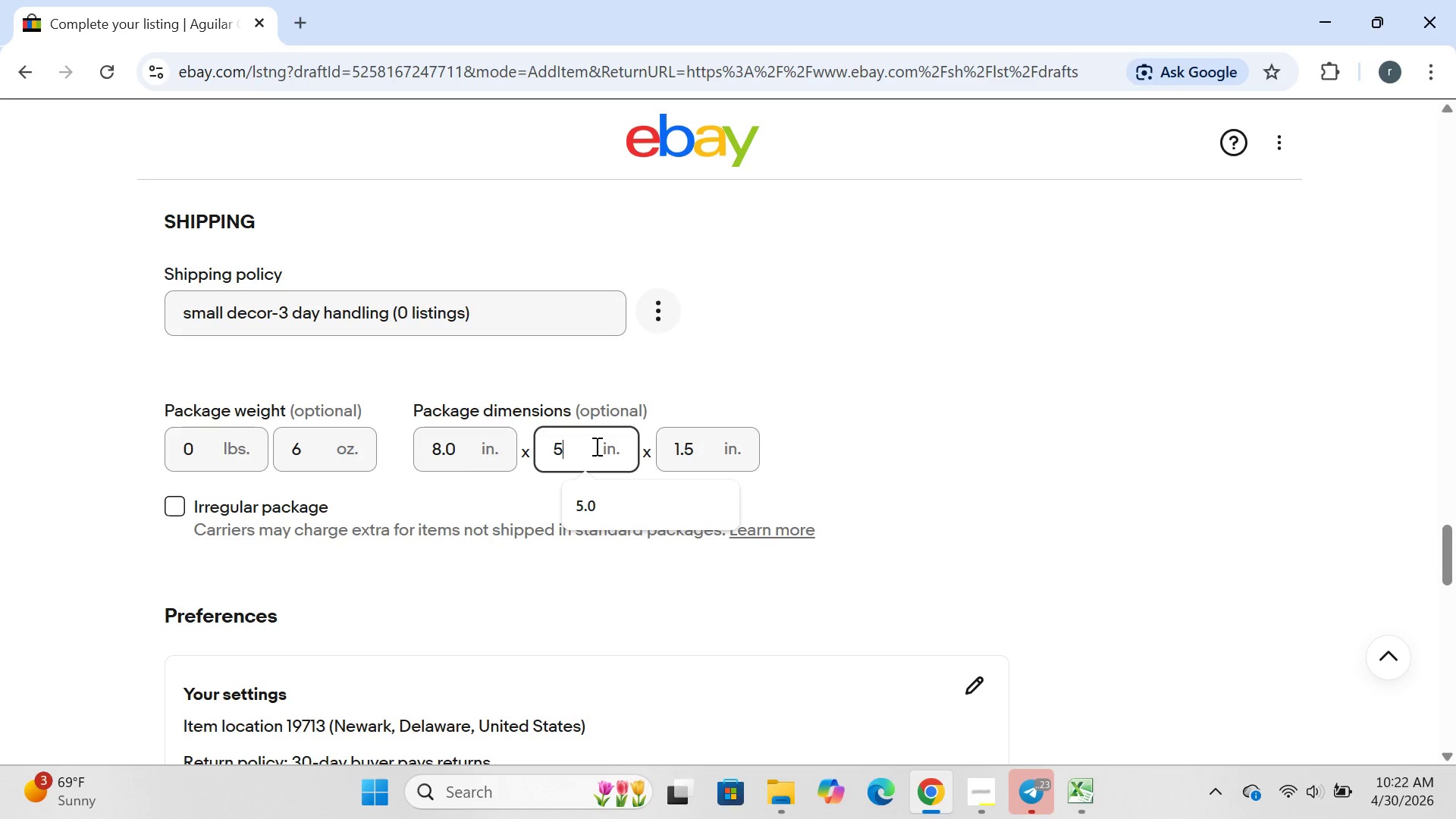 
key(5)
 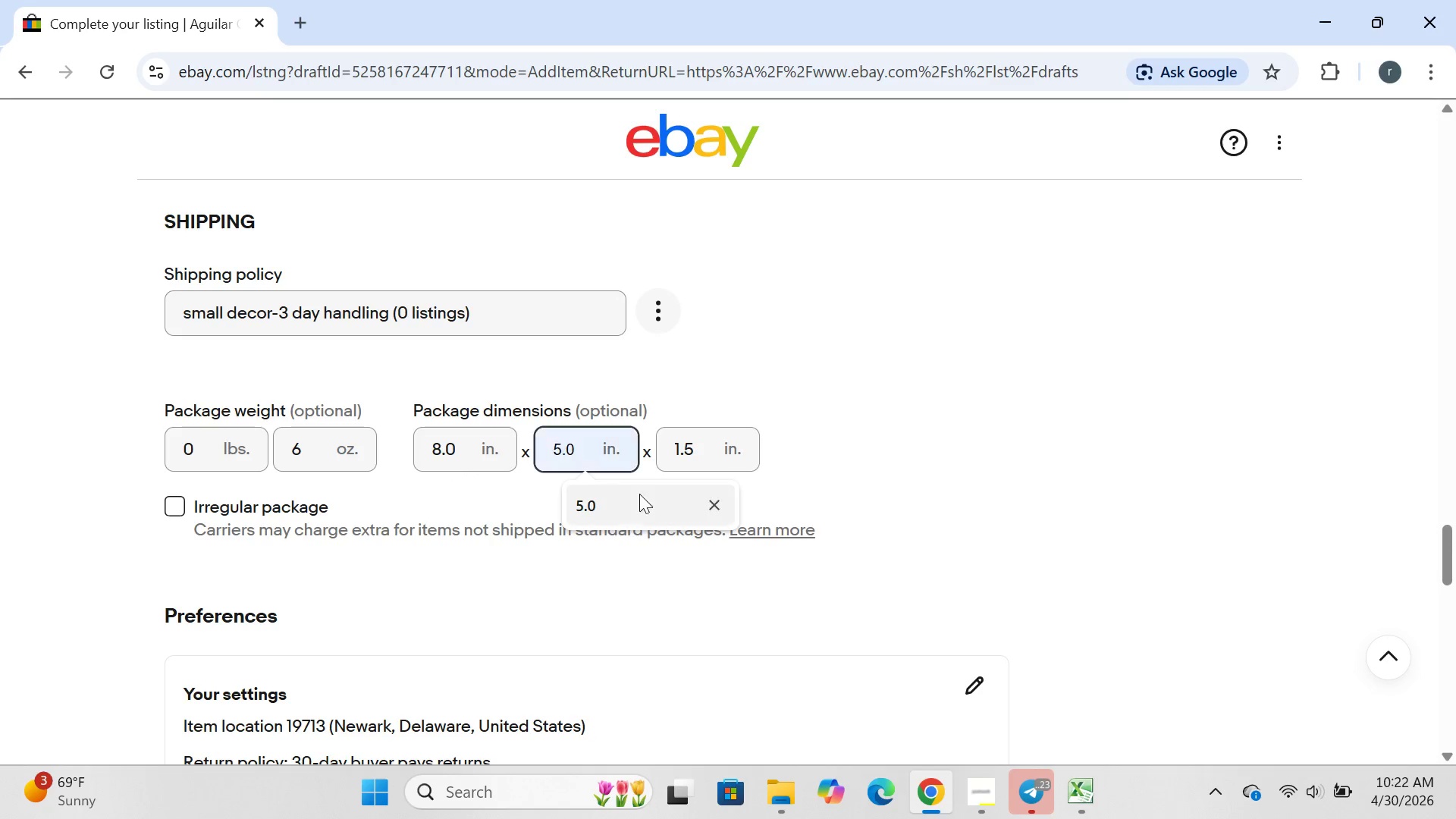 
left_click([626, 518])
 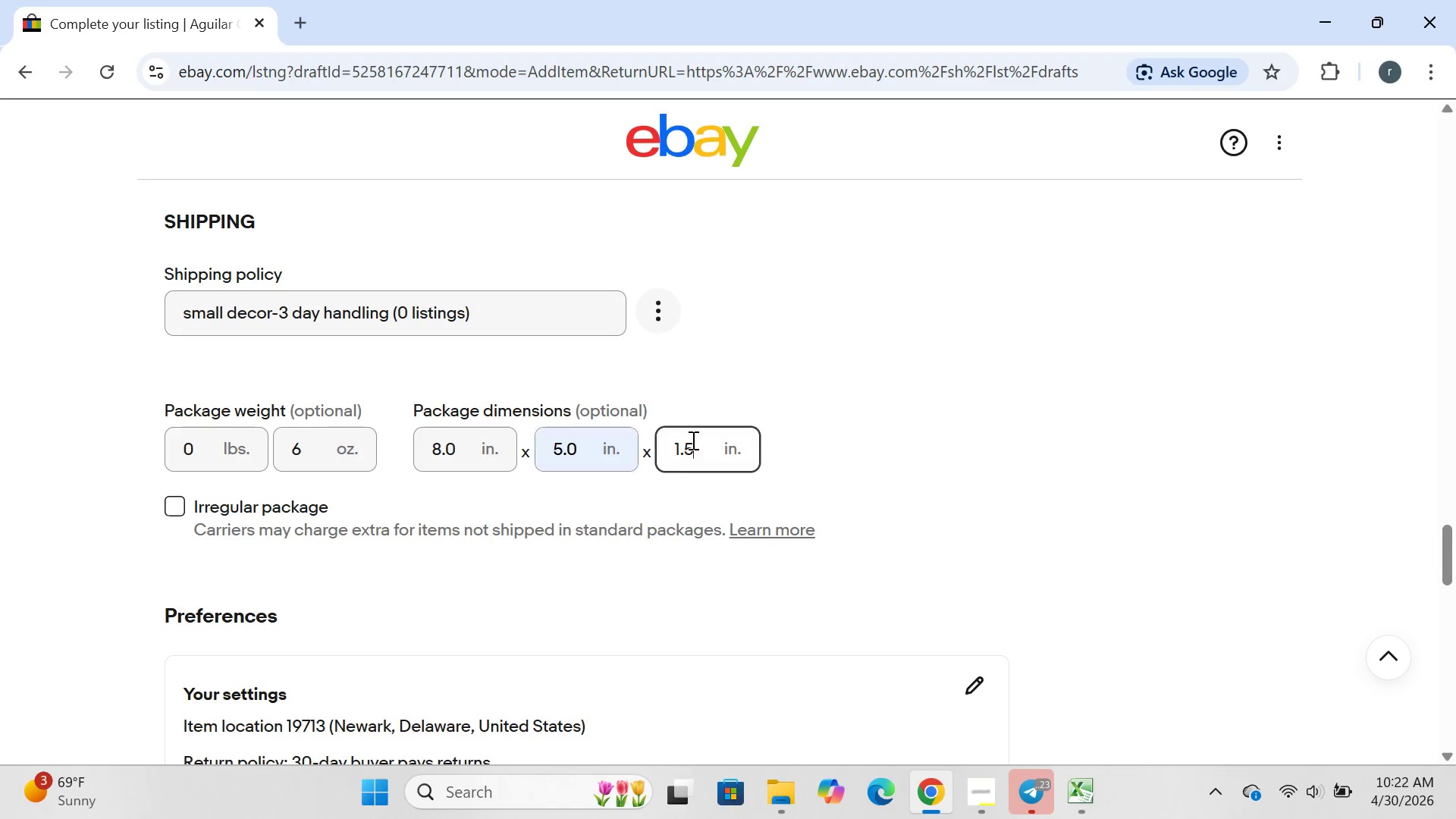 
left_click([692, 440])
 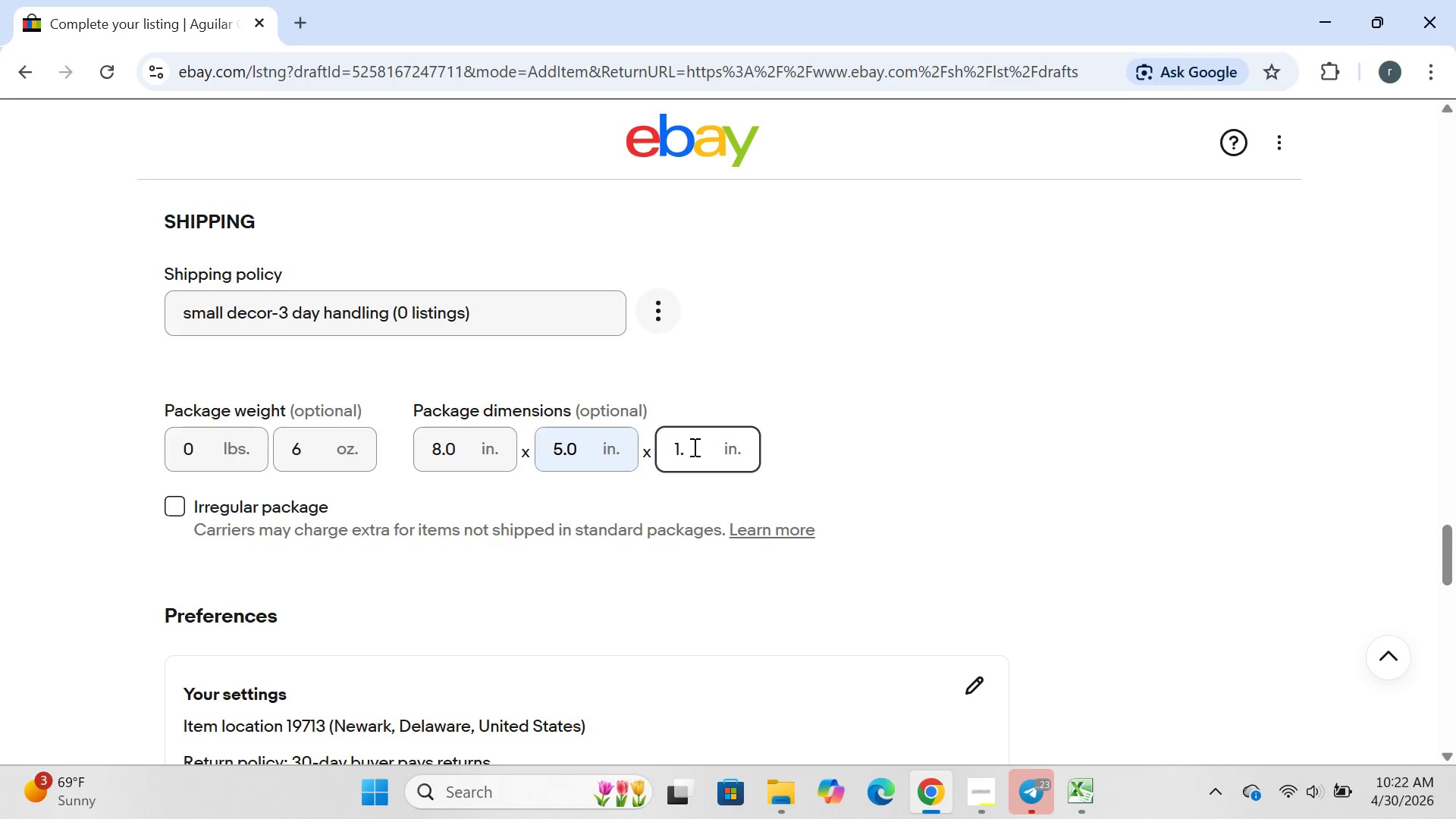 
key(Backspace)
 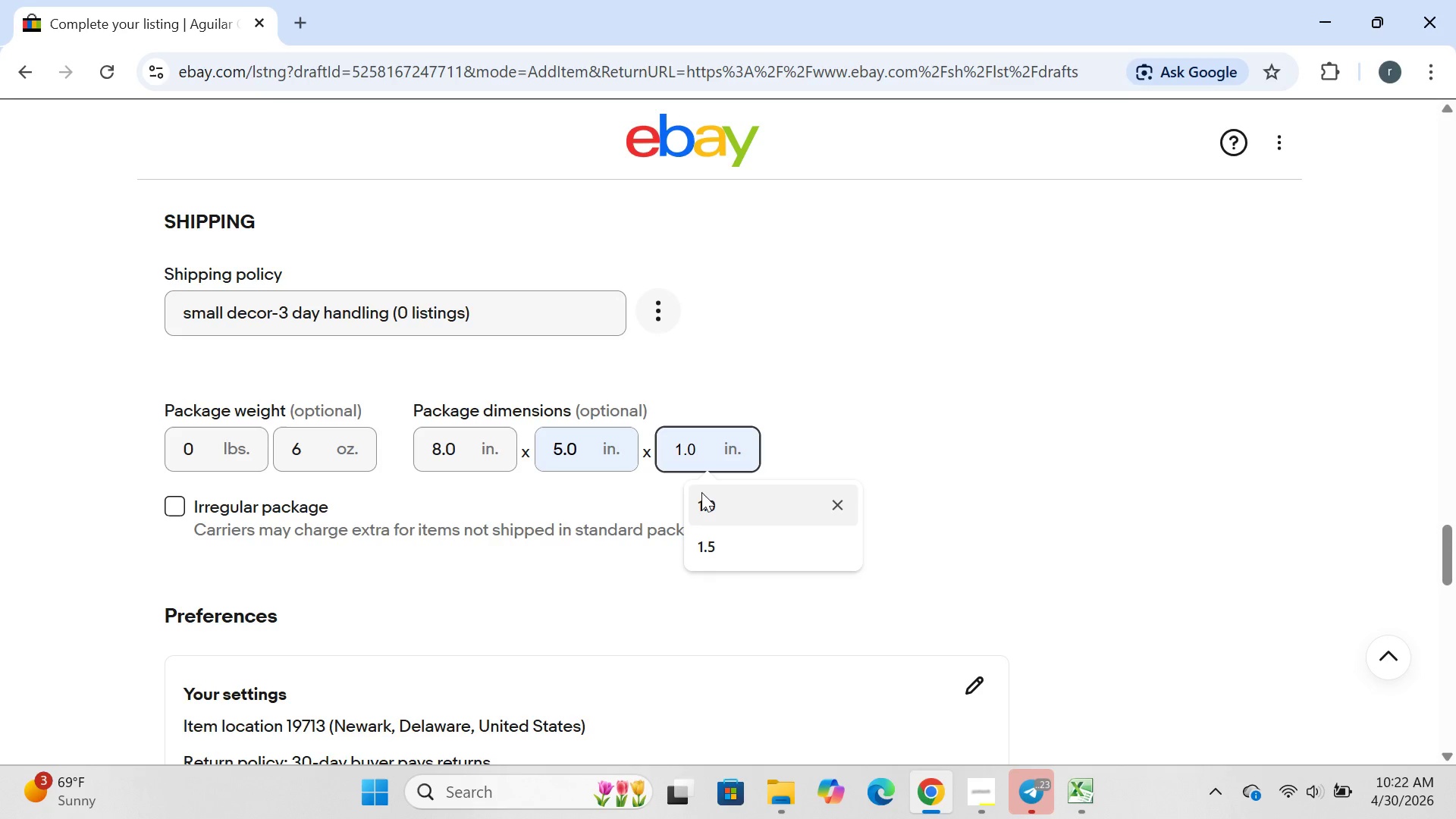 
left_click([701, 492])
 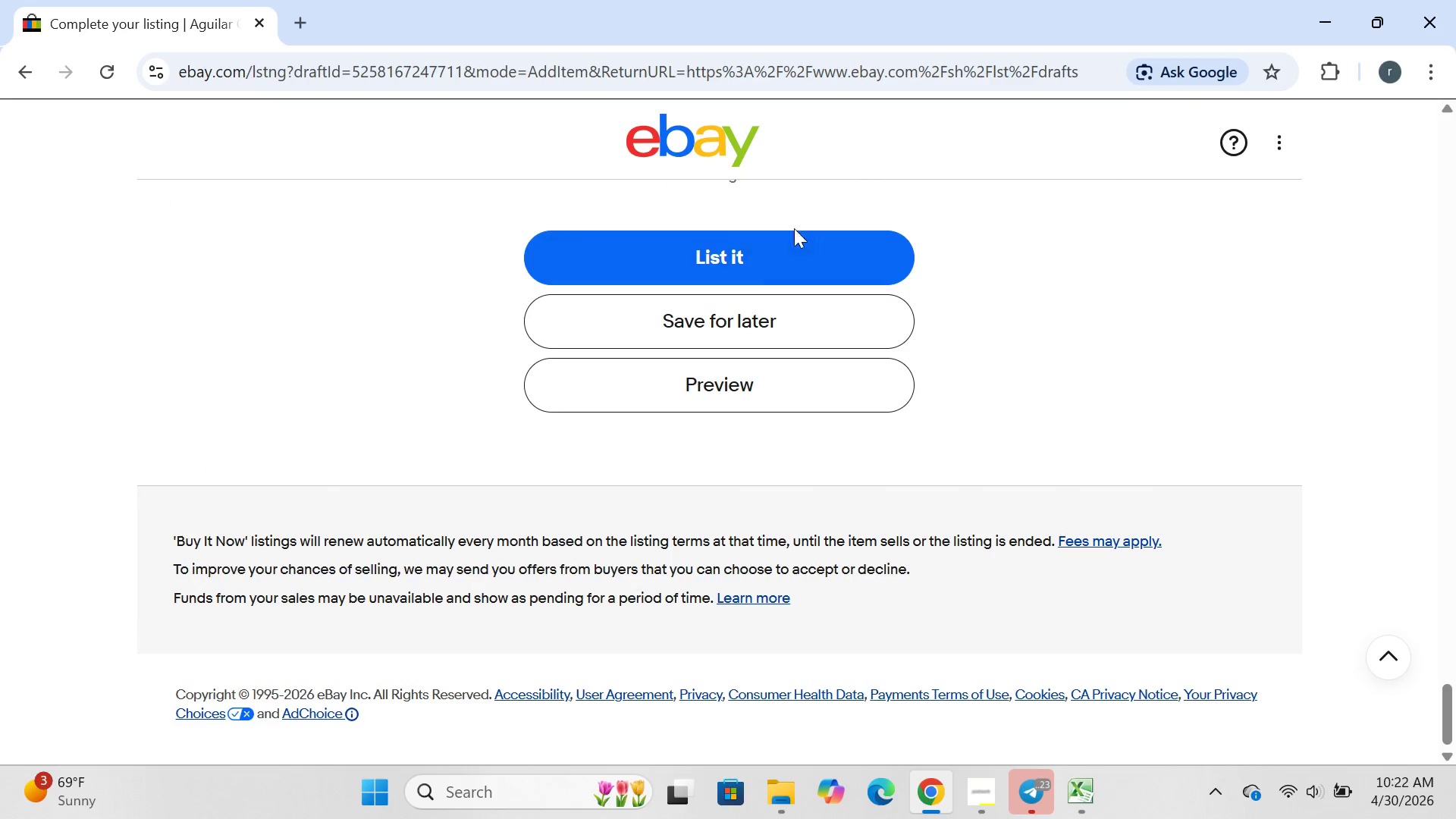 
left_click([763, 310])
 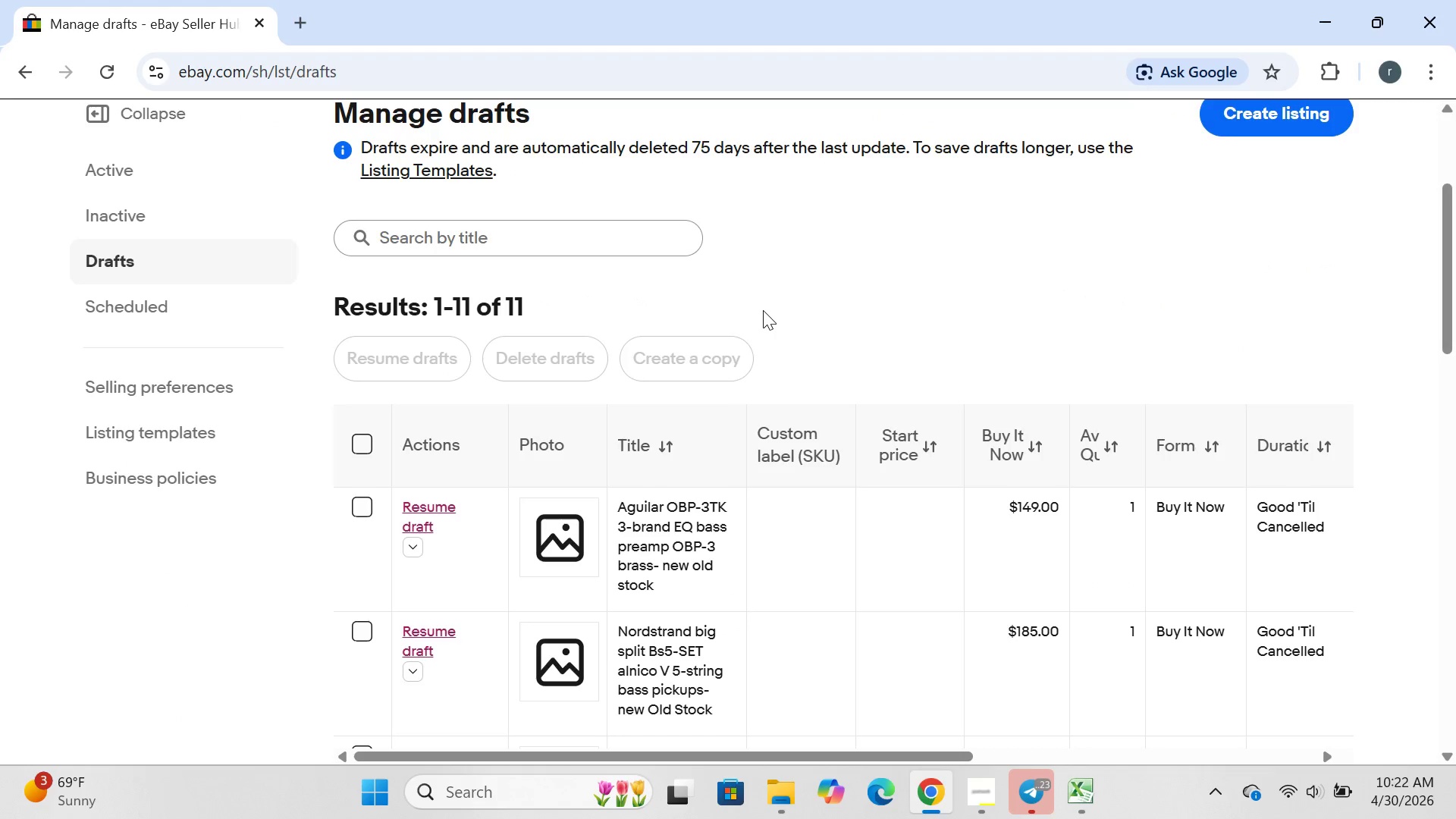 
wait(15.34)
 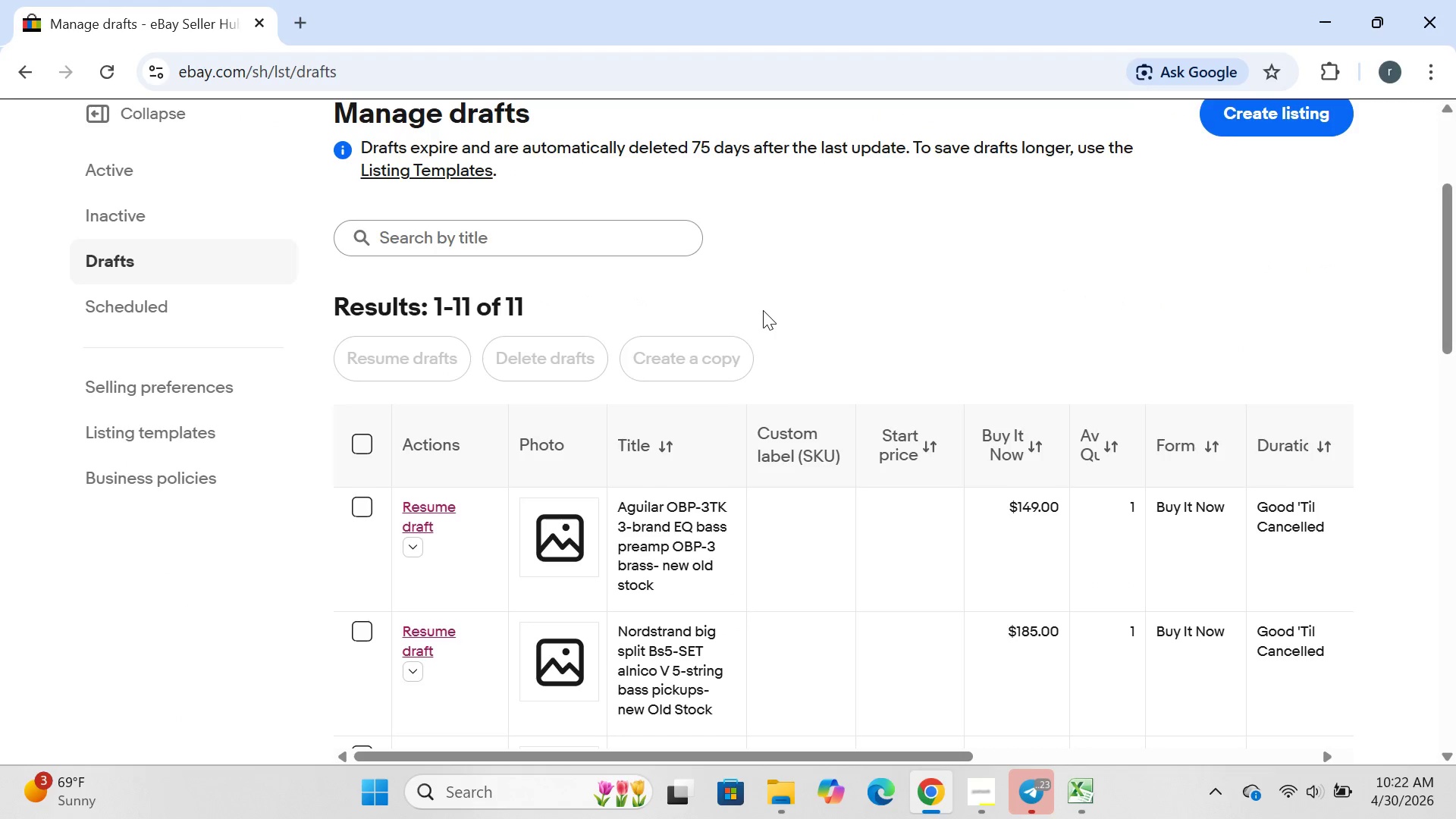 
left_click([763, 310])
 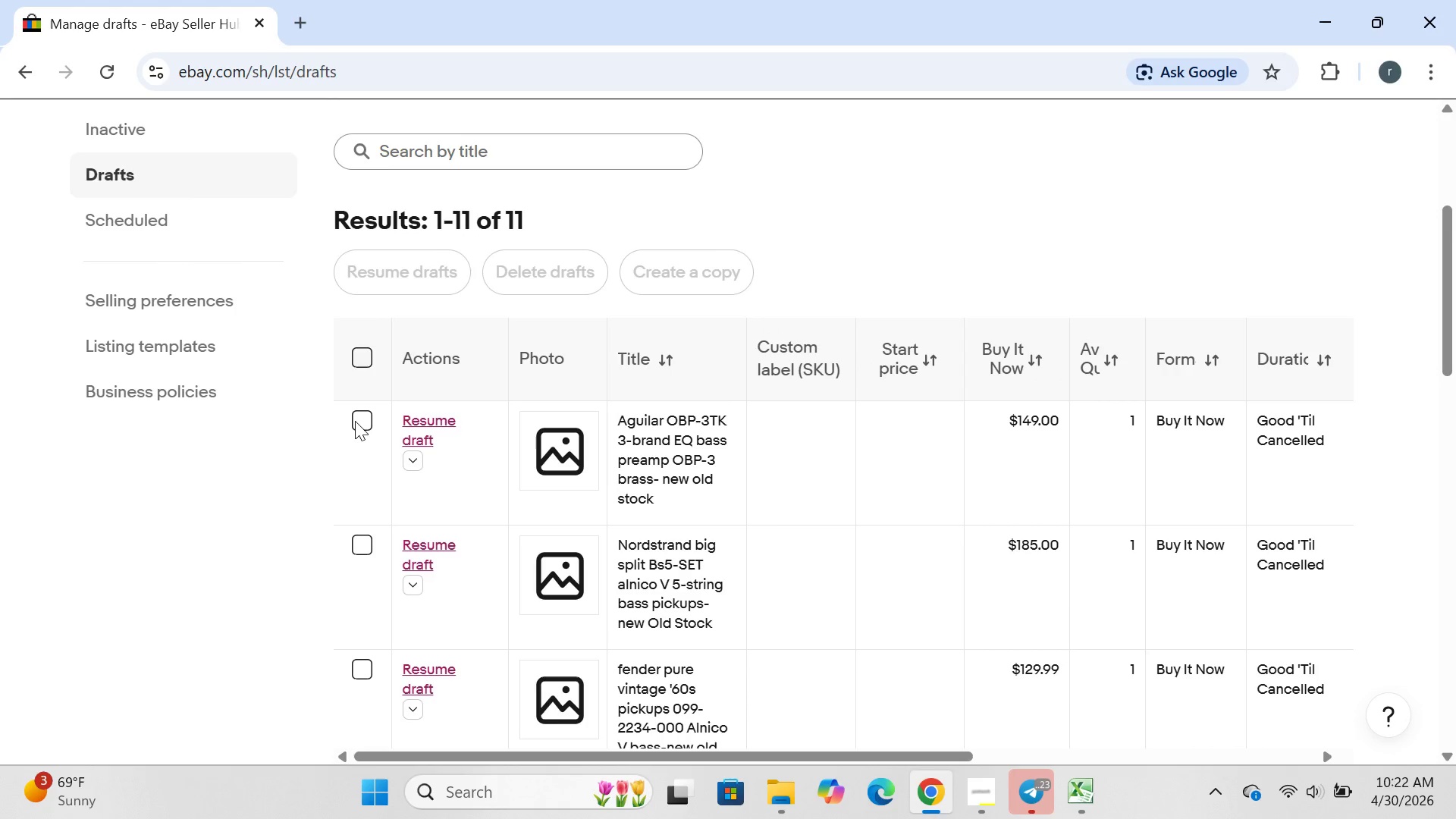 
left_click([355, 421])
 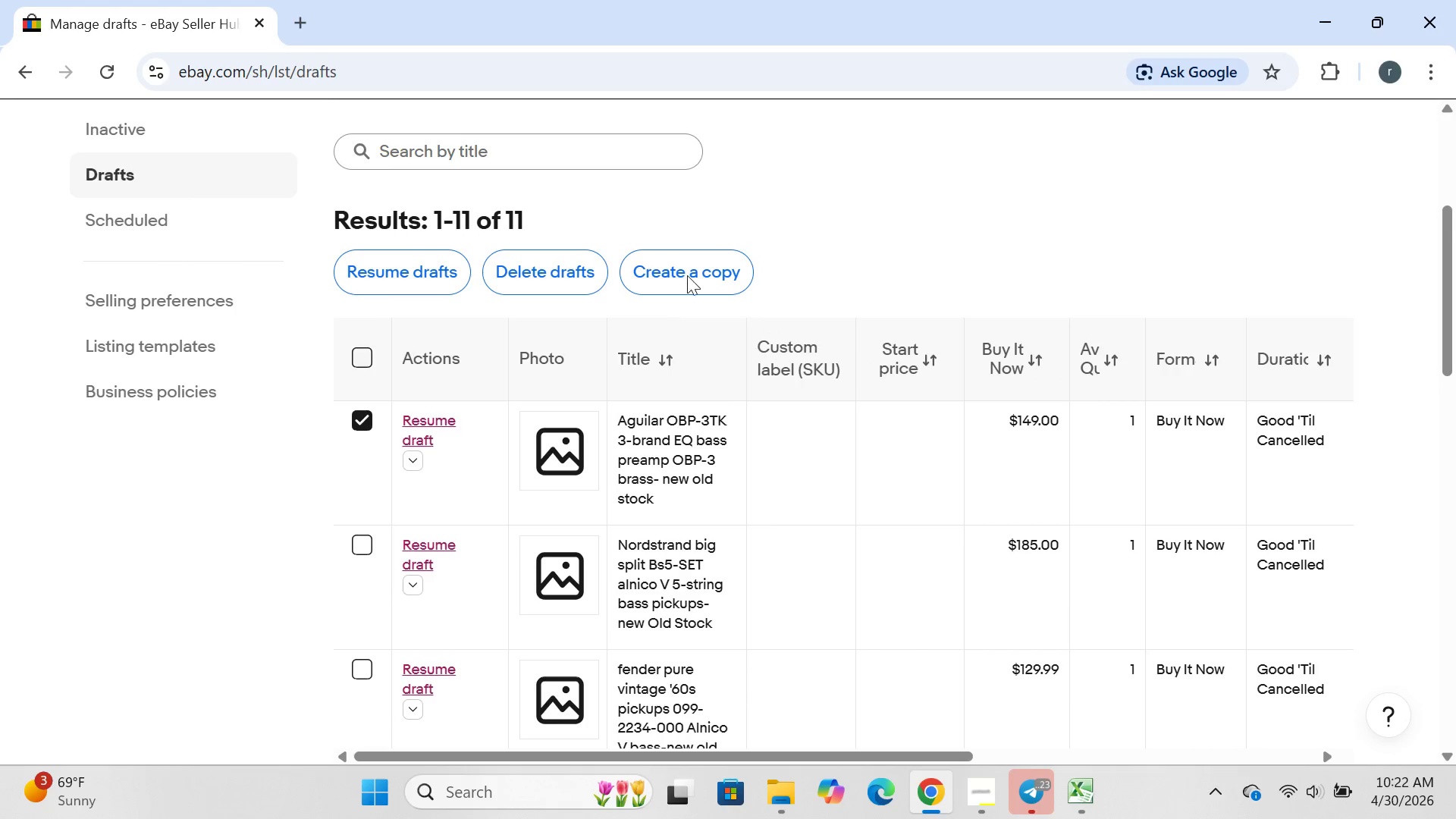 
left_click([687, 275])
 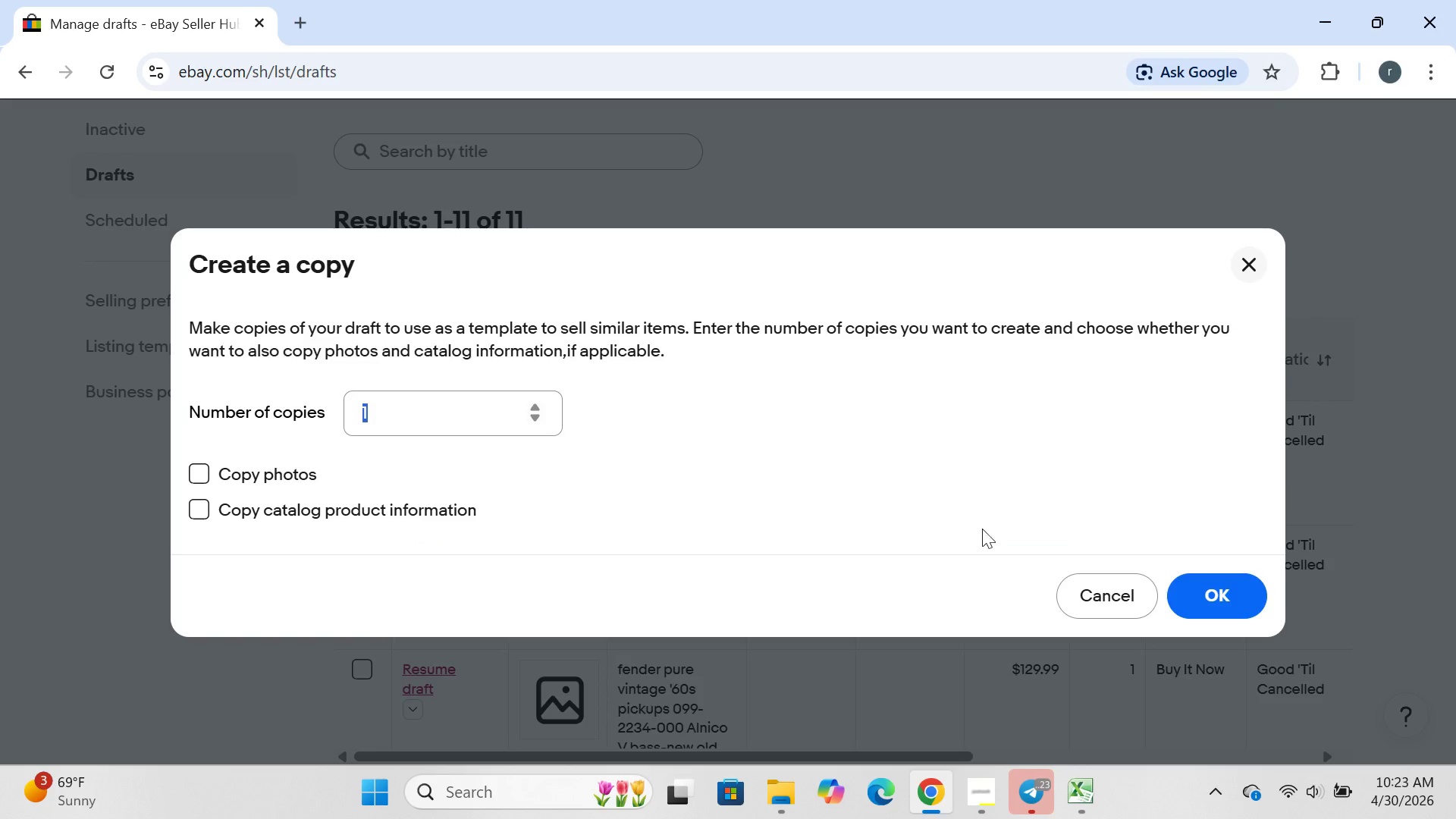 
left_click([1212, 598])
 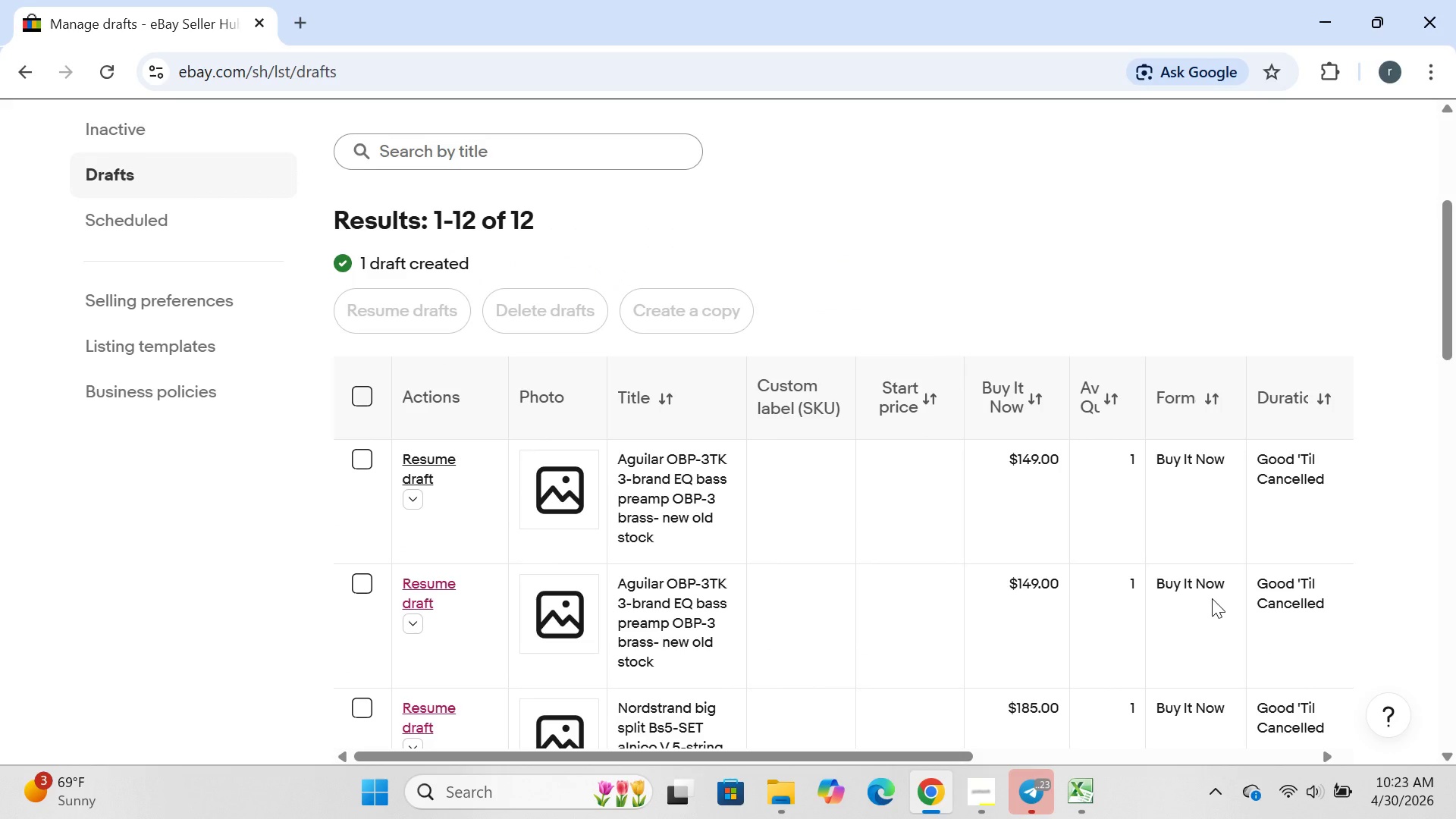 
wait(11.92)
 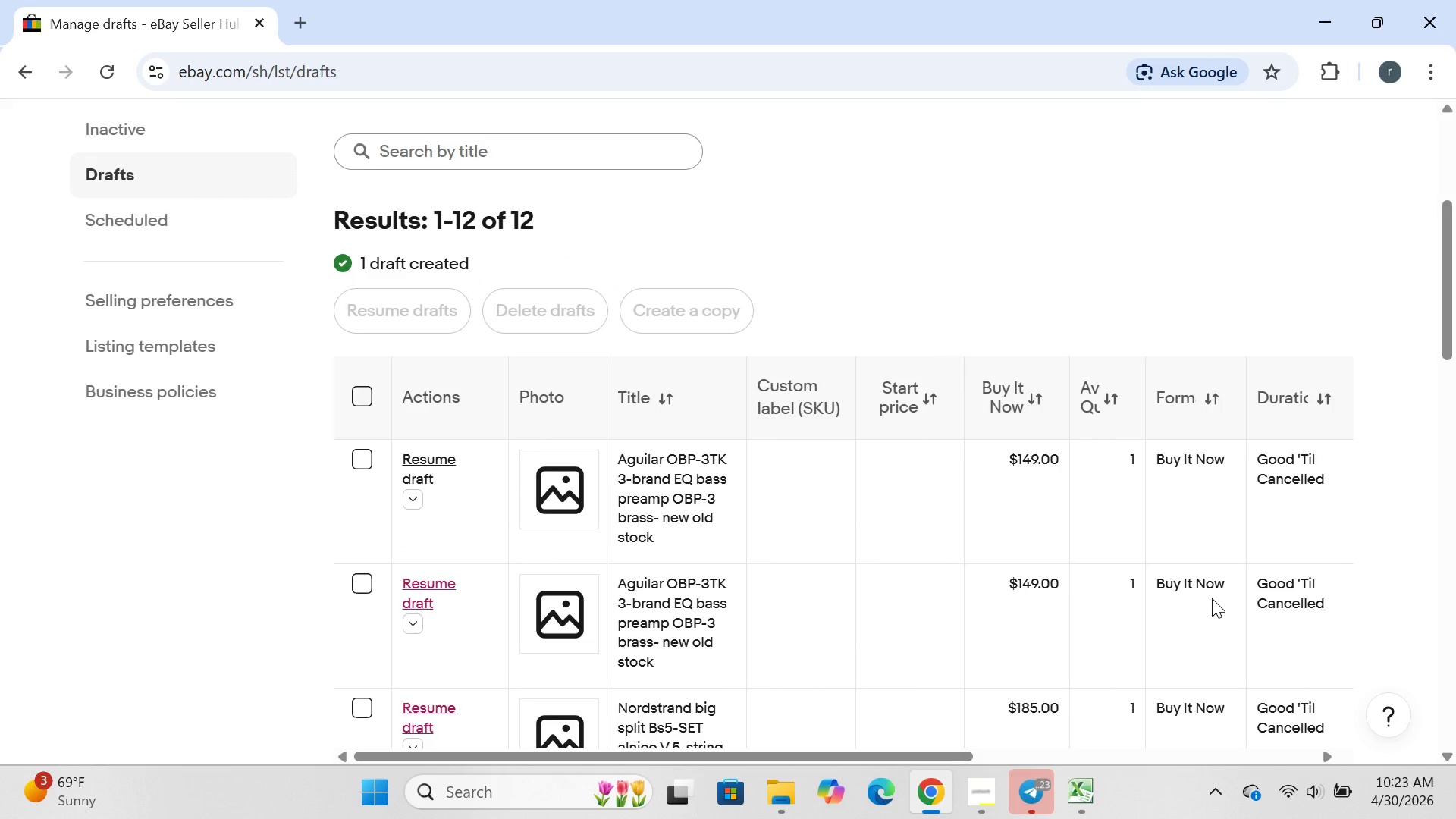 
left_click([419, 469])
 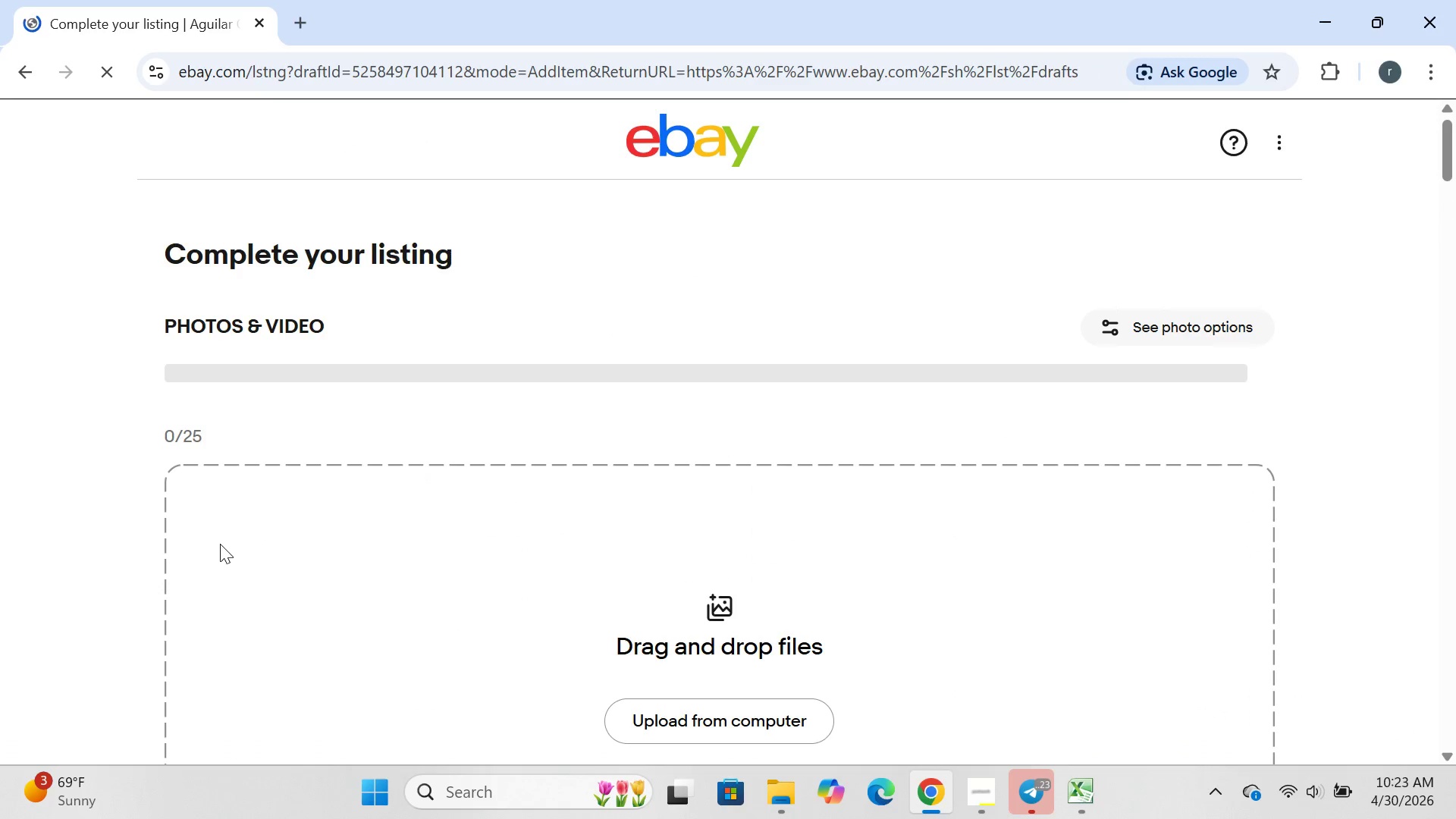 
wait(6.17)
 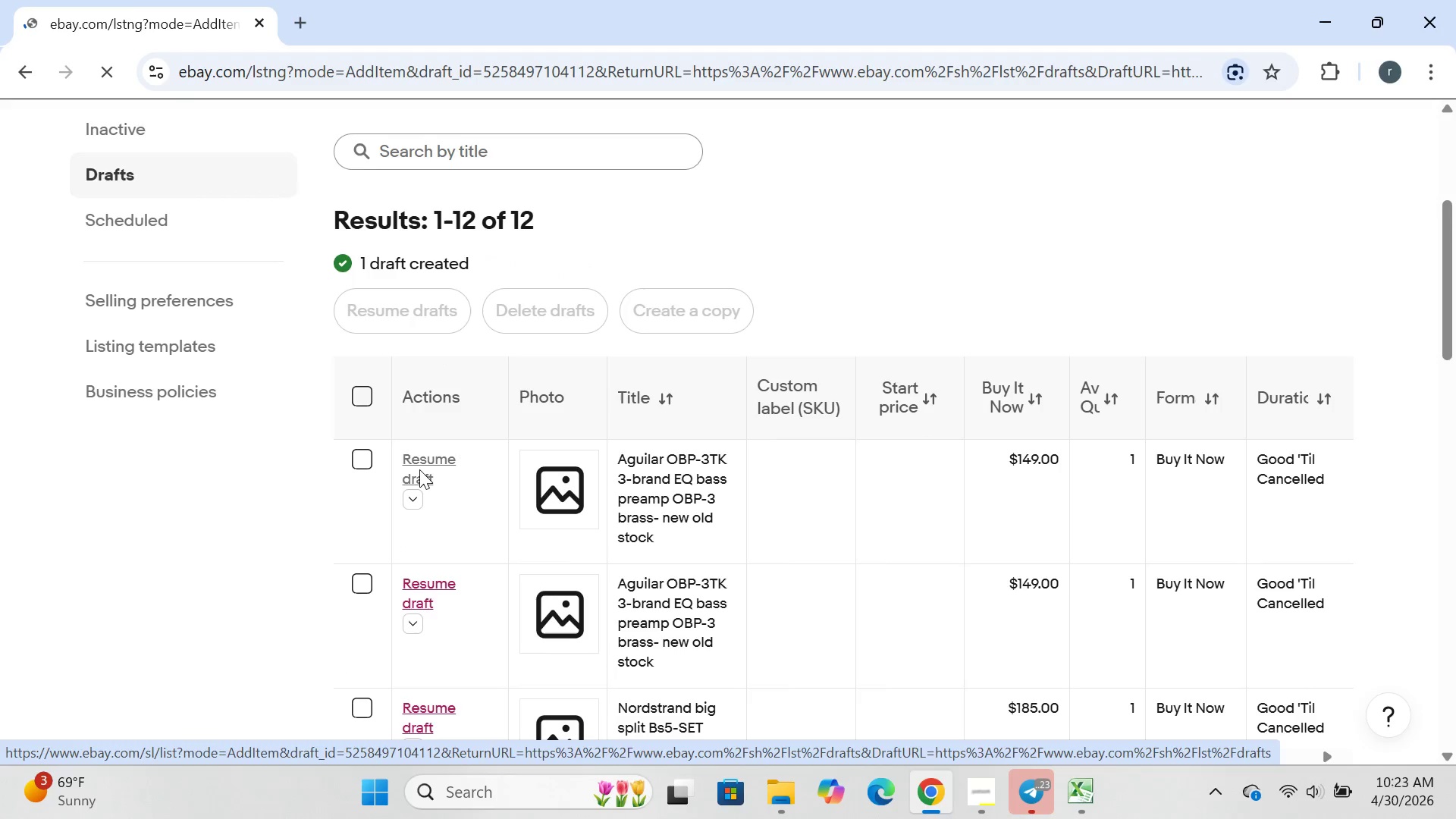 
left_click([752, 375])
 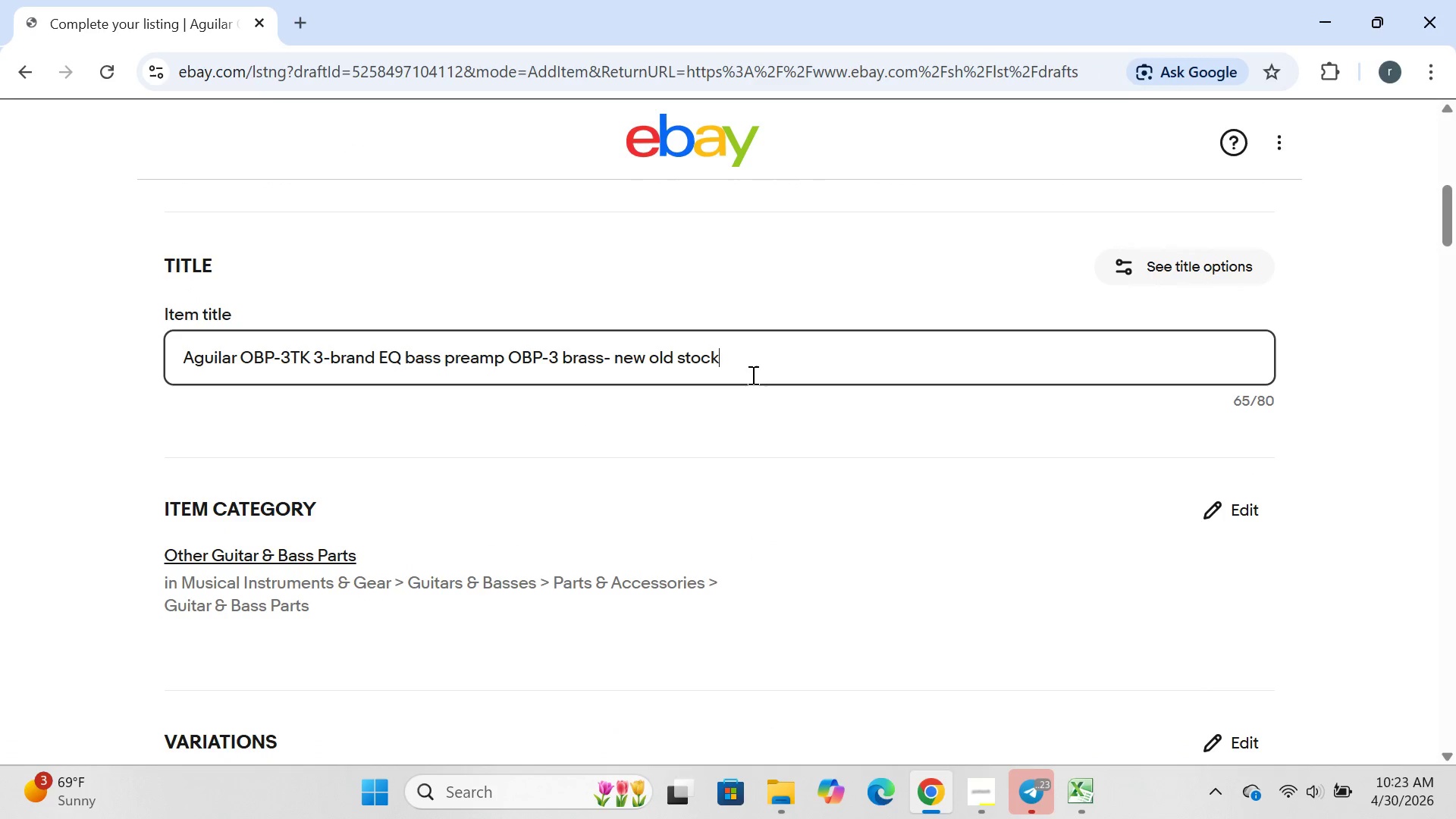 
key(Control+A)
 